 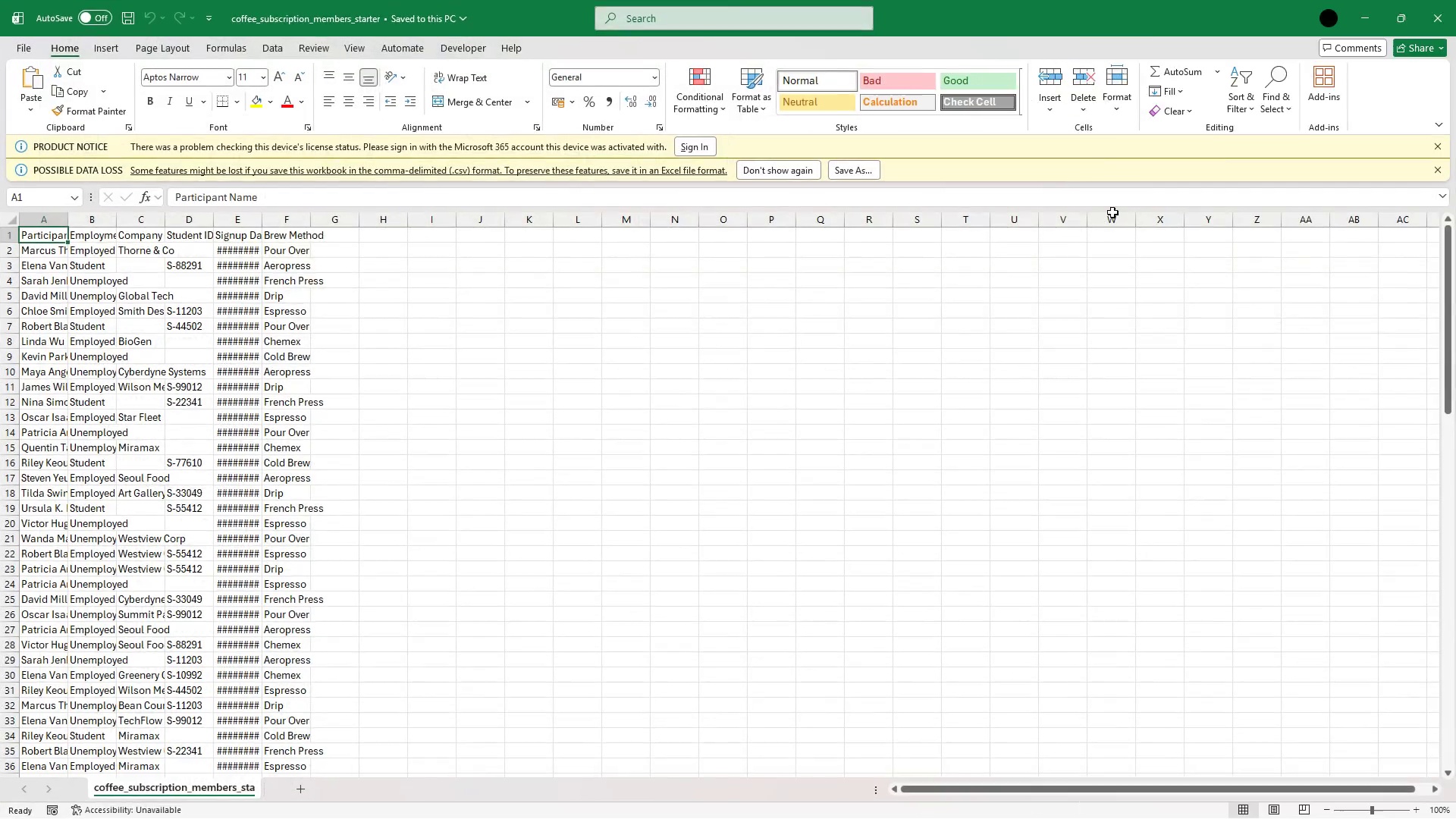 
key(Shift+ArrowRight)
 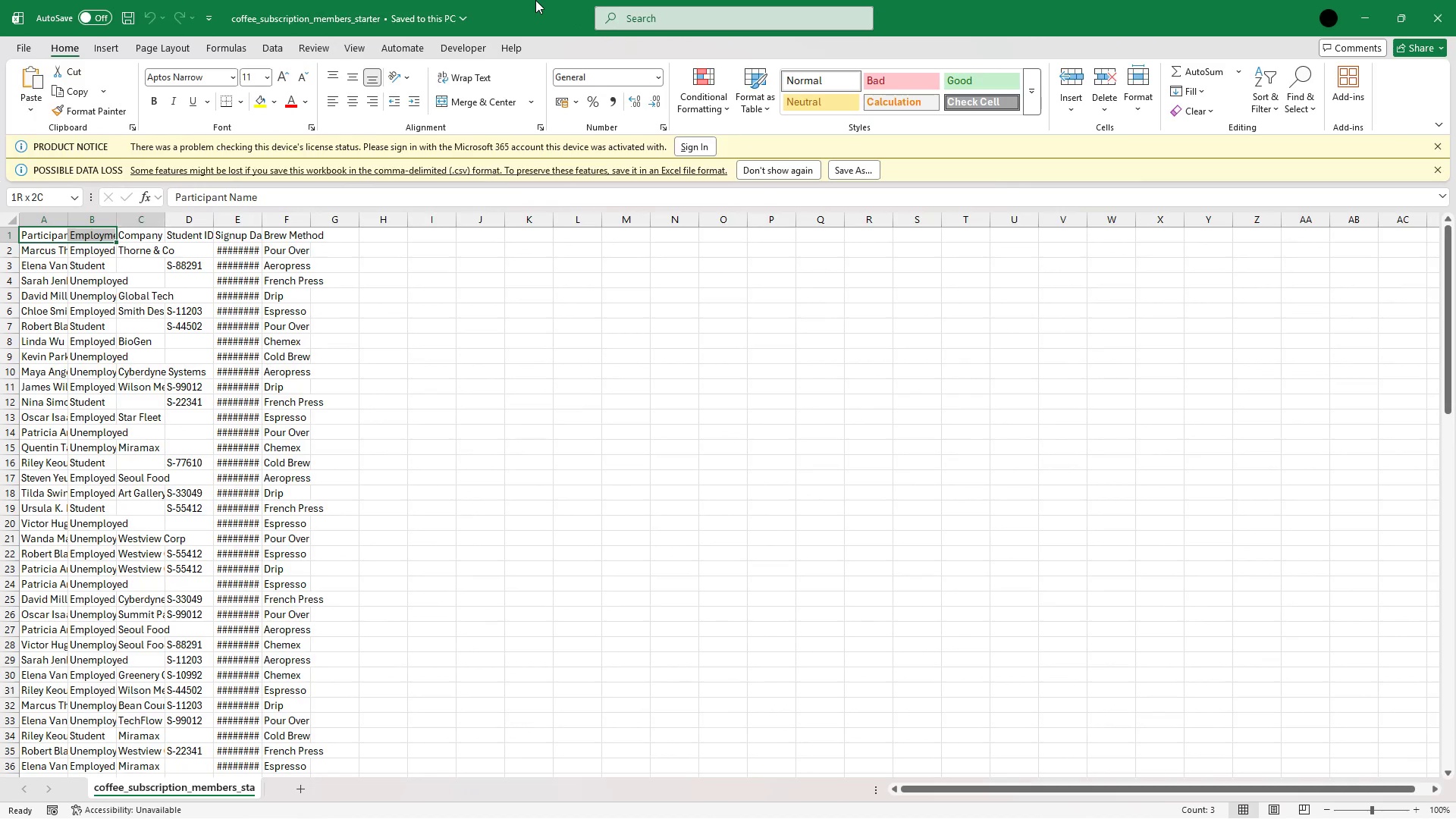 
key(Shift+ArrowRight)
 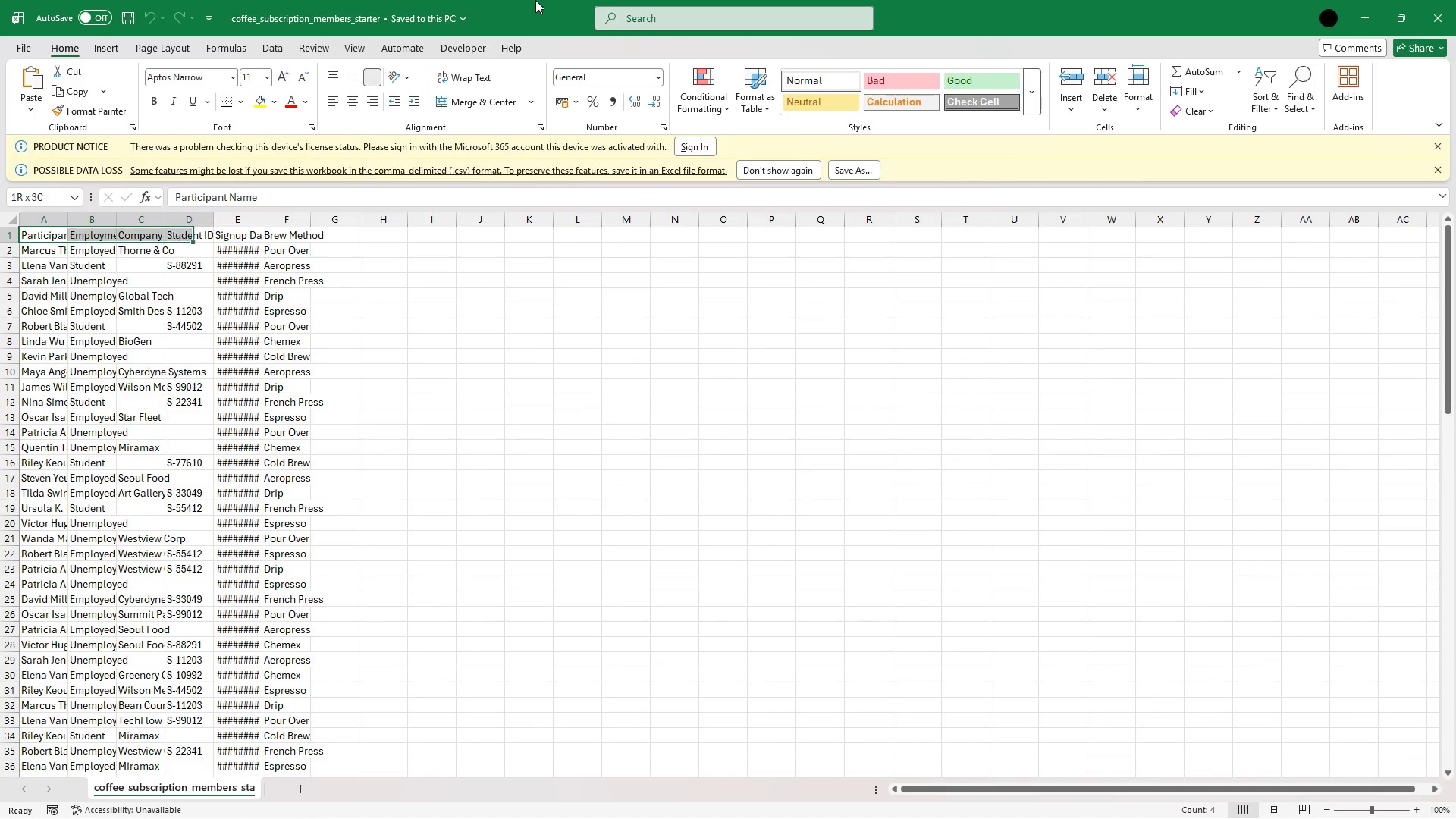 
hold_key(key=ArrowRight, duration=0.33)
 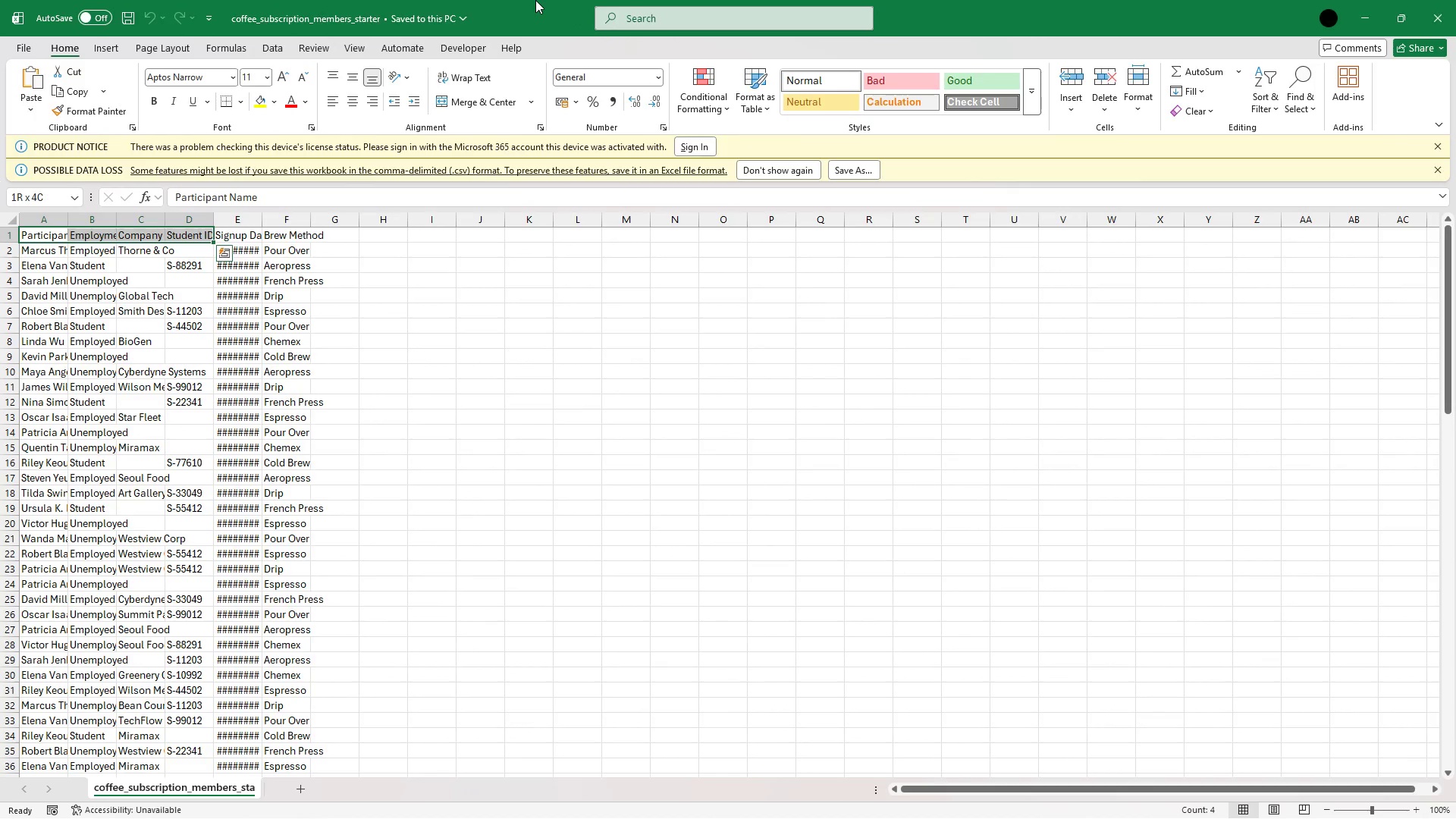 
key(Shift+ArrowRight)
 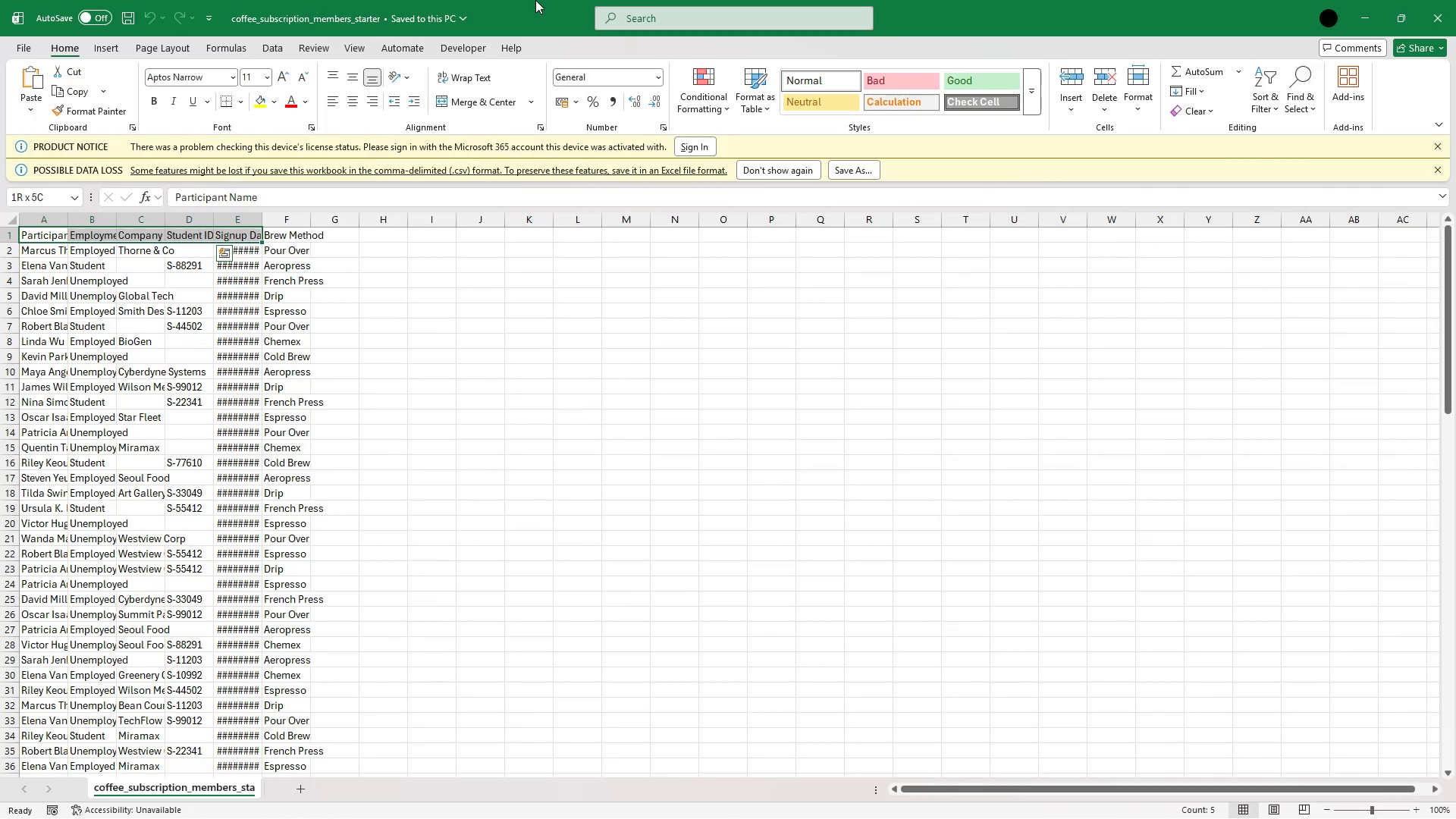 
key(Shift+ArrowRight)
 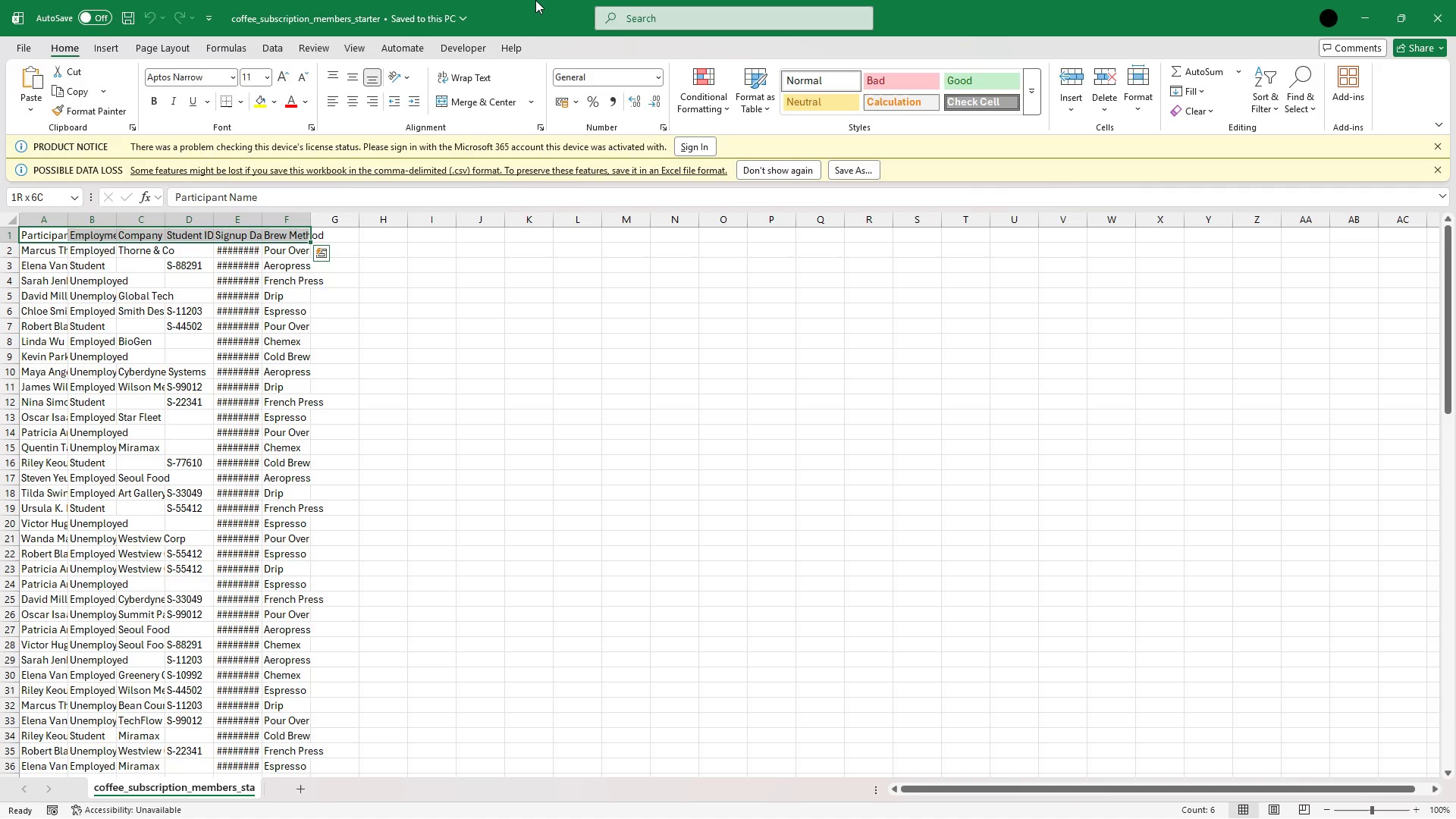 
key(Control+B)
 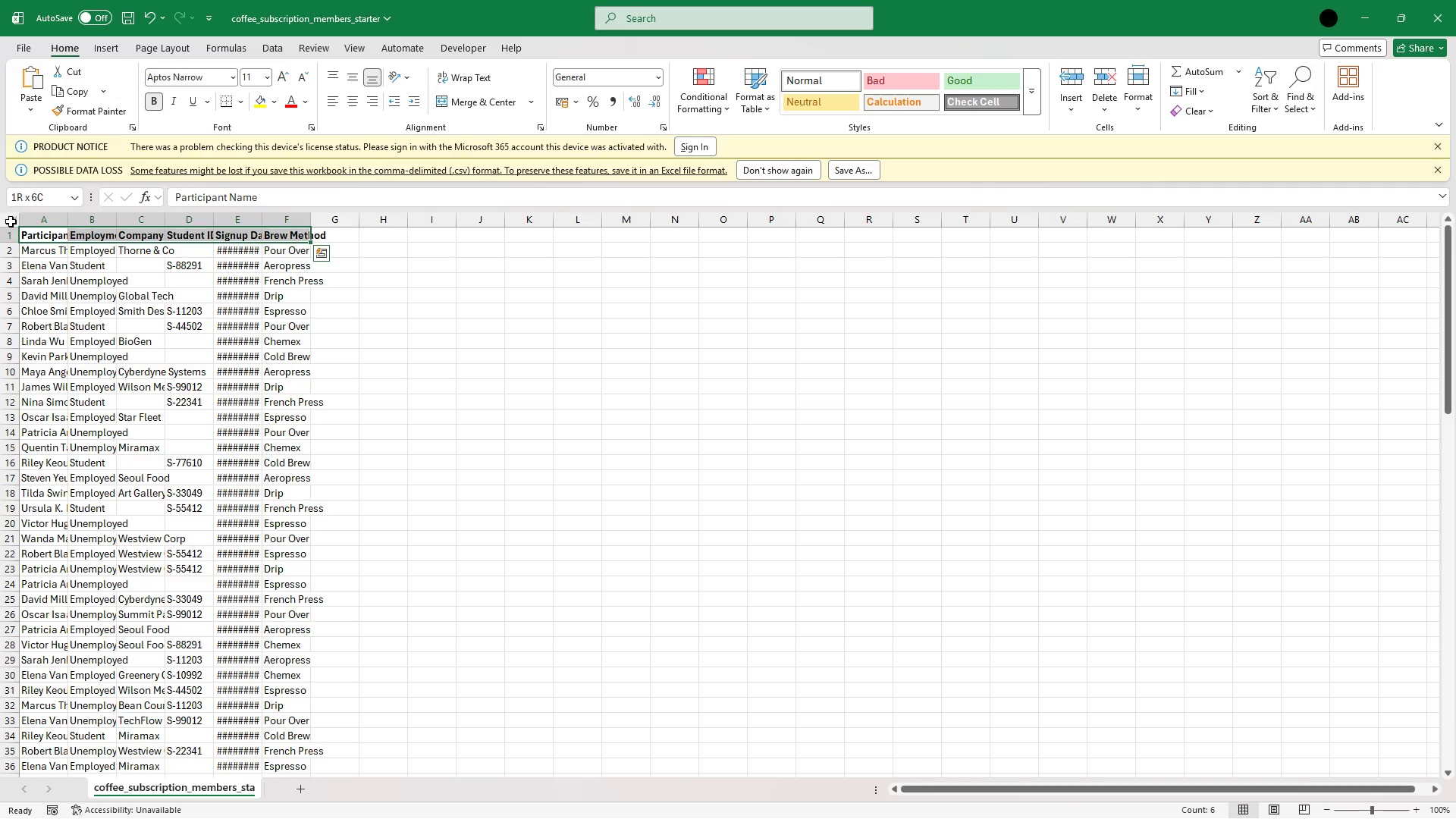 
left_click([54, 259])
 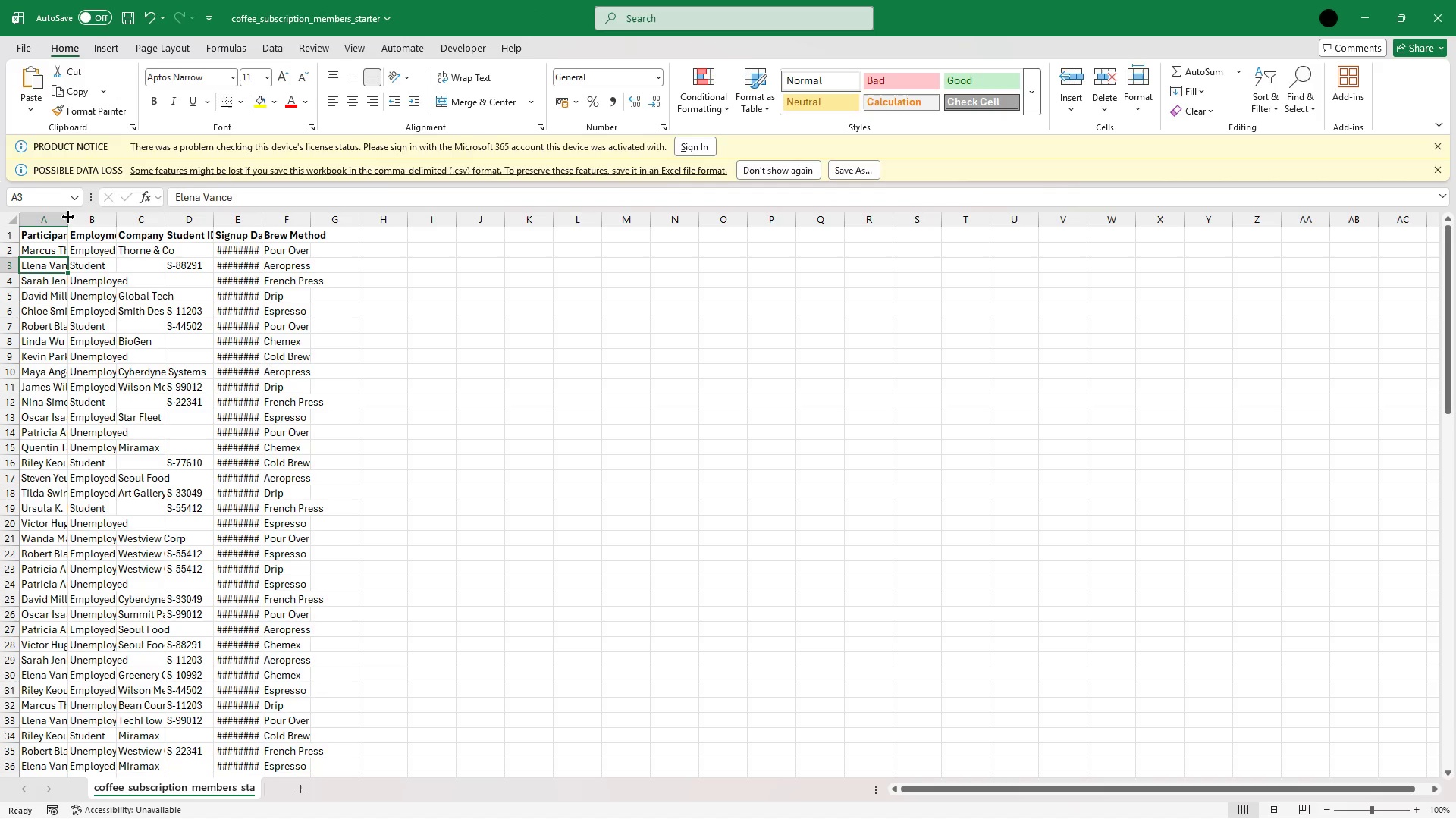 
double_click([68, 217])
 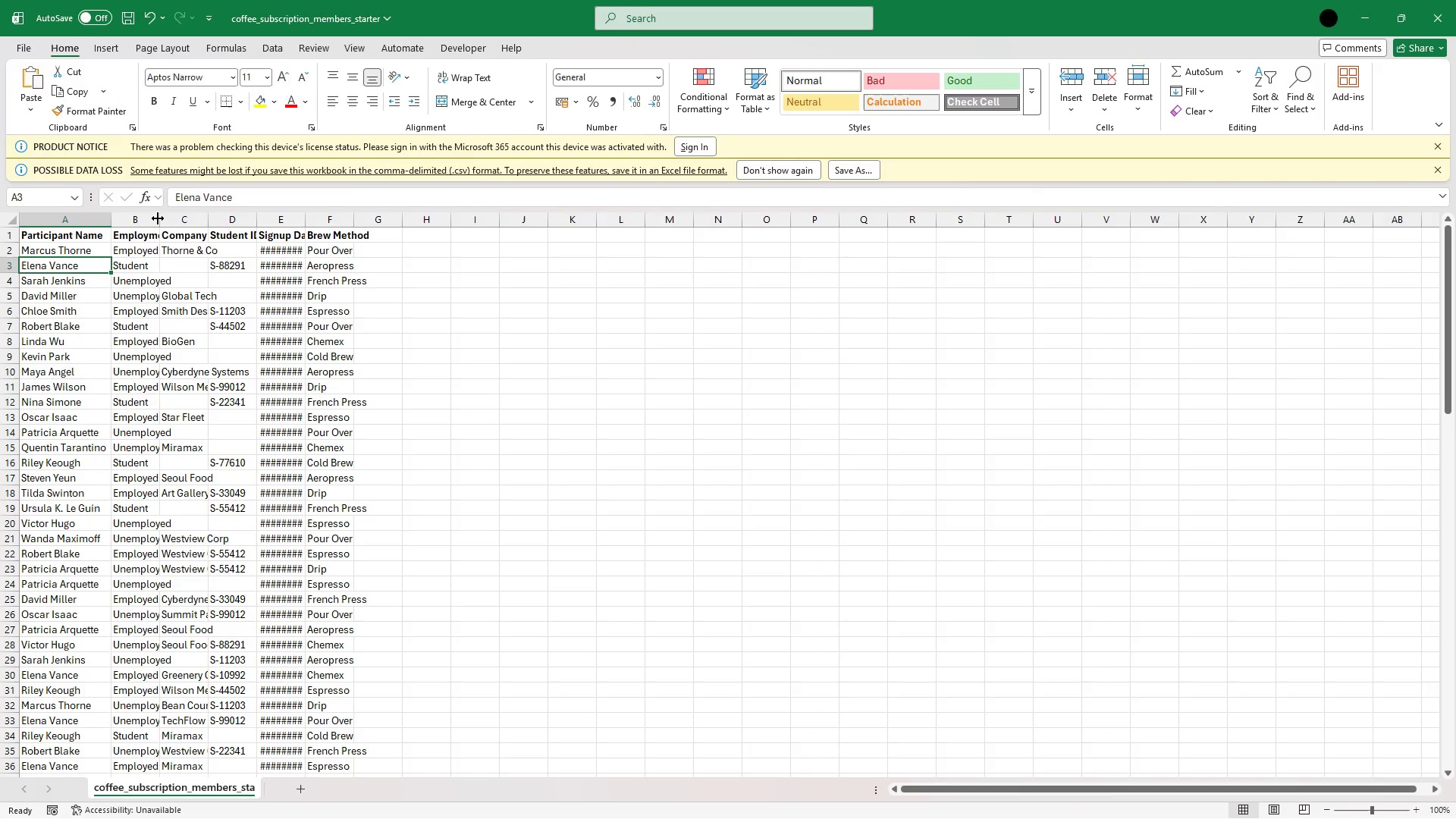 
double_click([158, 218])
 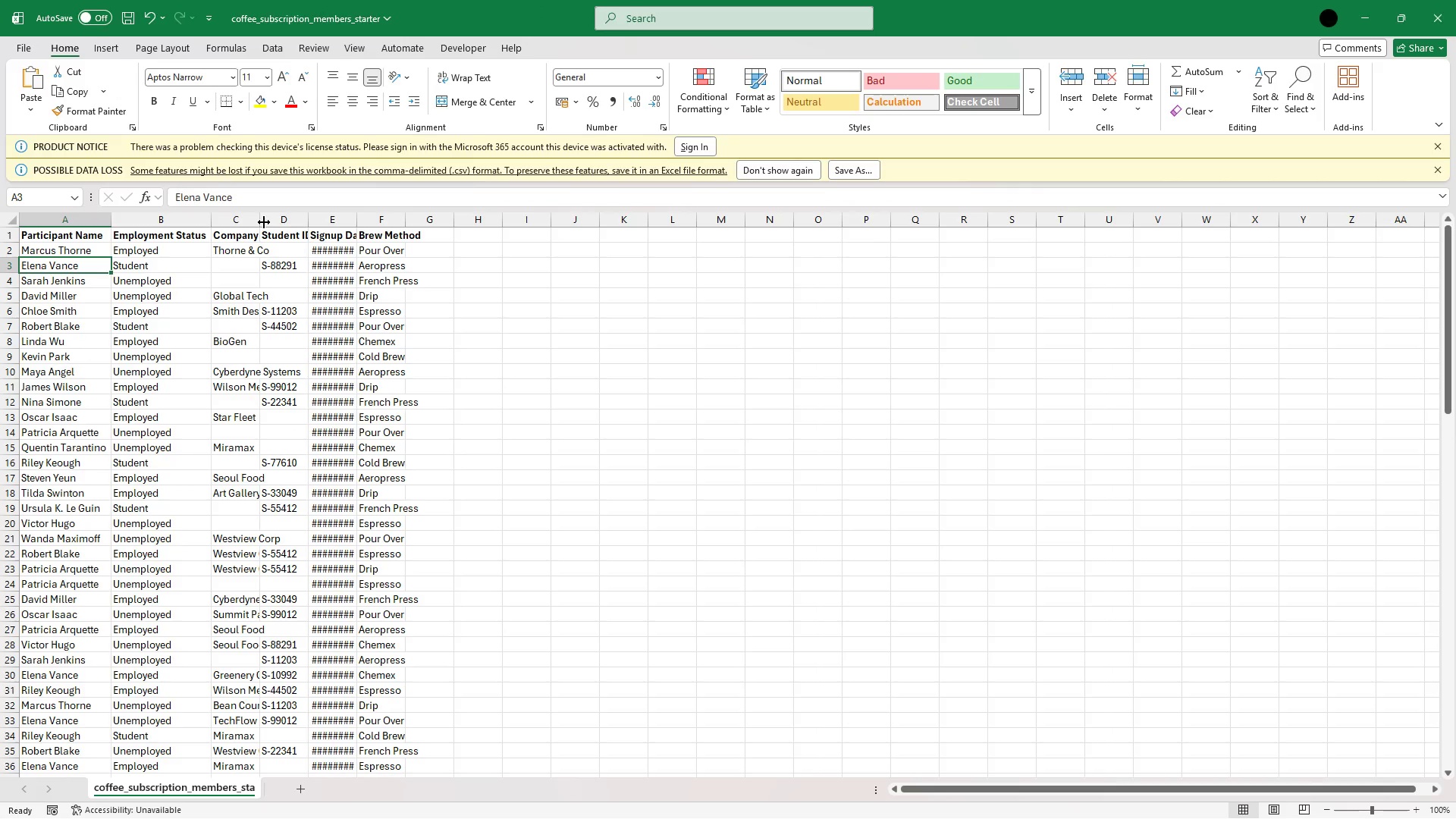 
double_click([264, 222])
 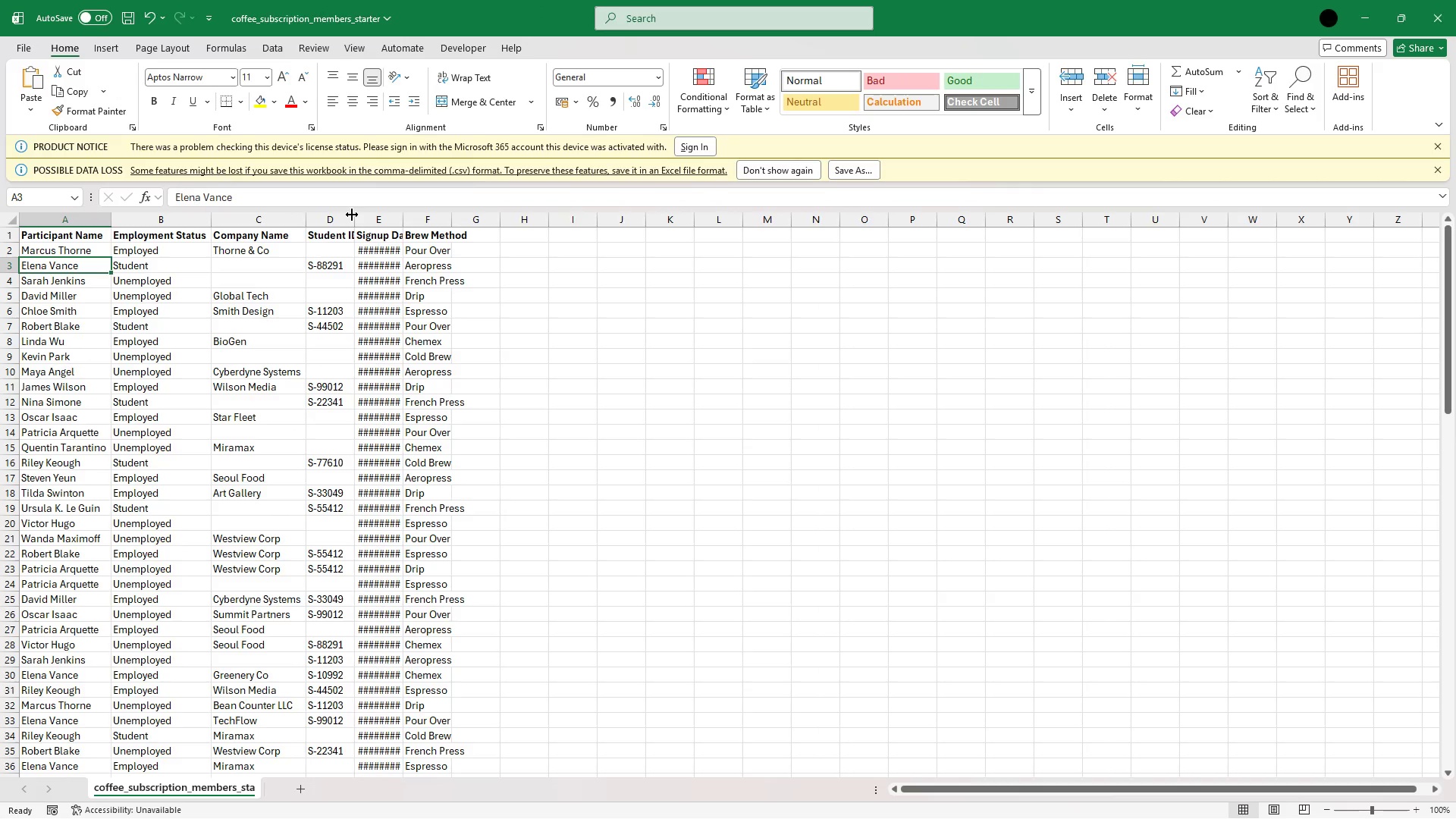 
double_click([352, 215])
 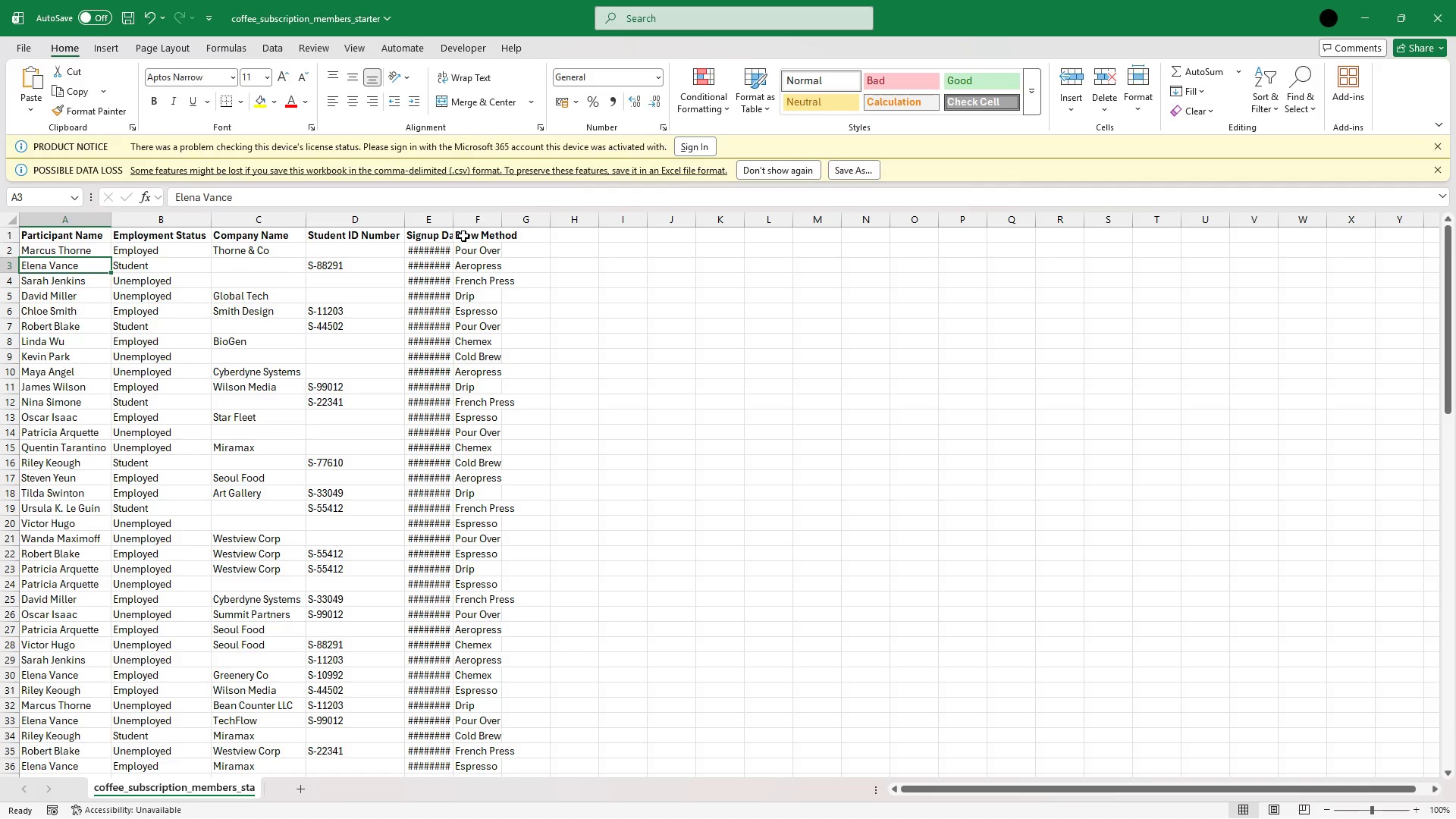 
double_click([453, 220])
 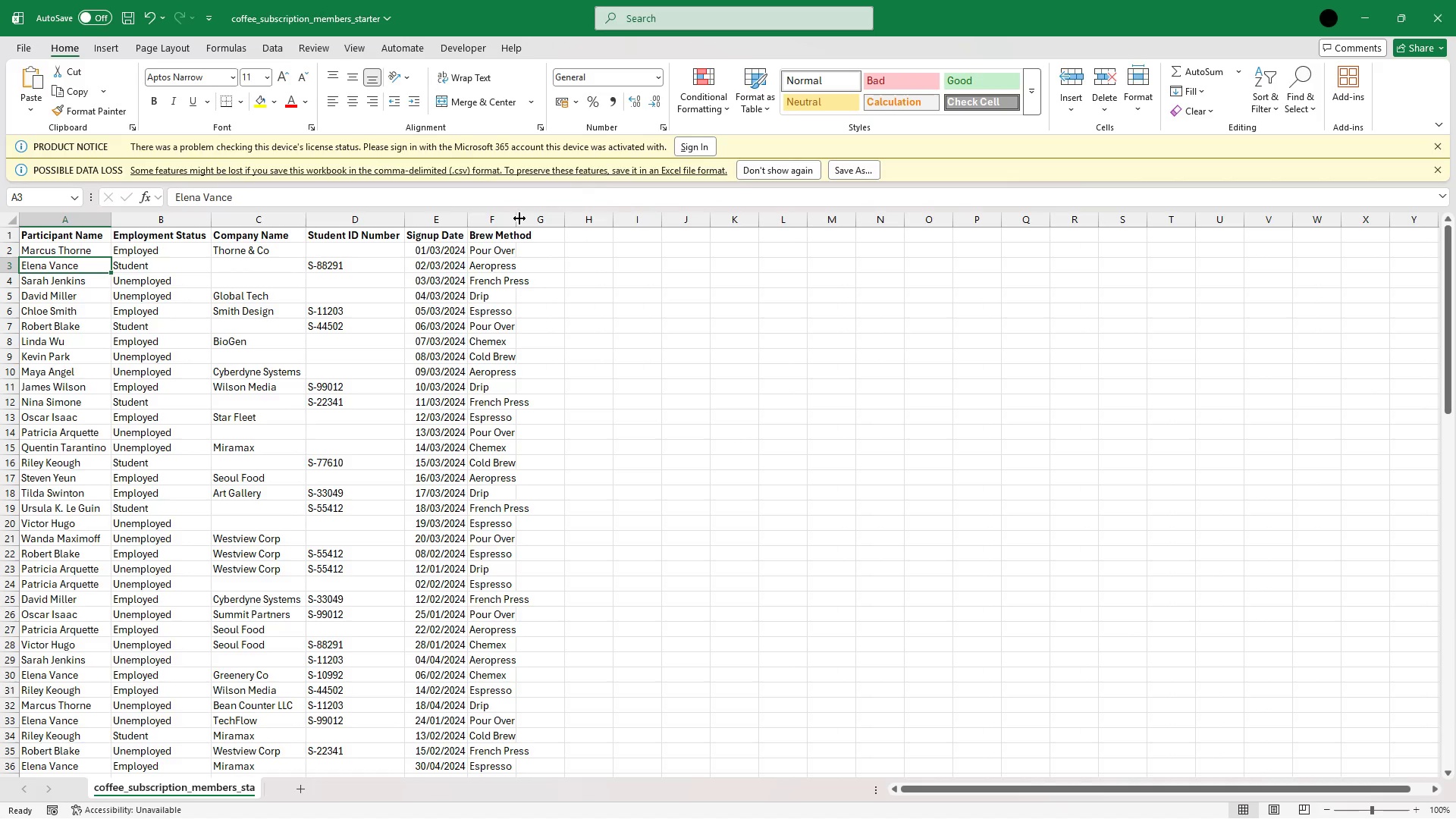 
double_click([519, 218])
 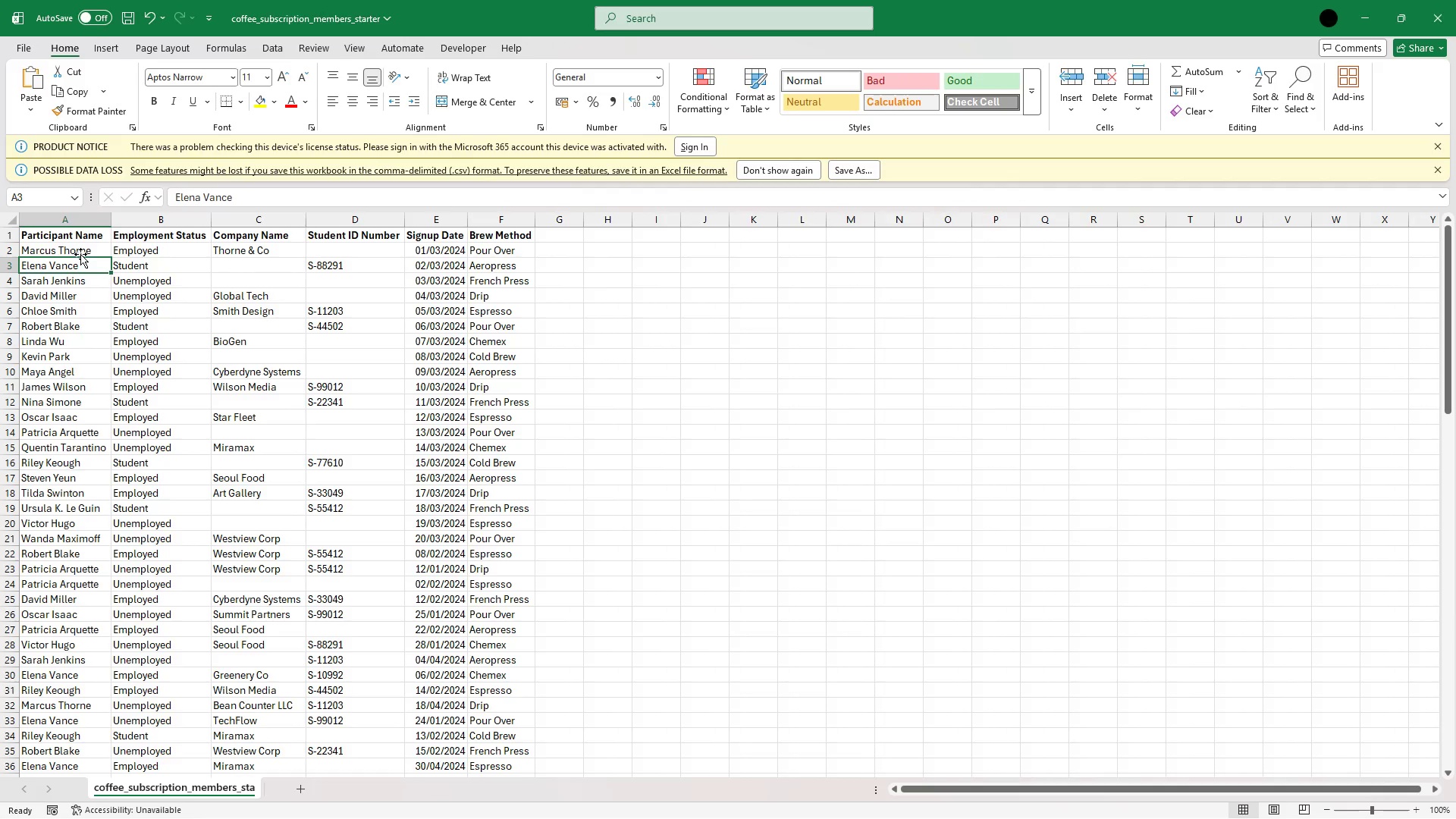 
left_click([82, 249])
 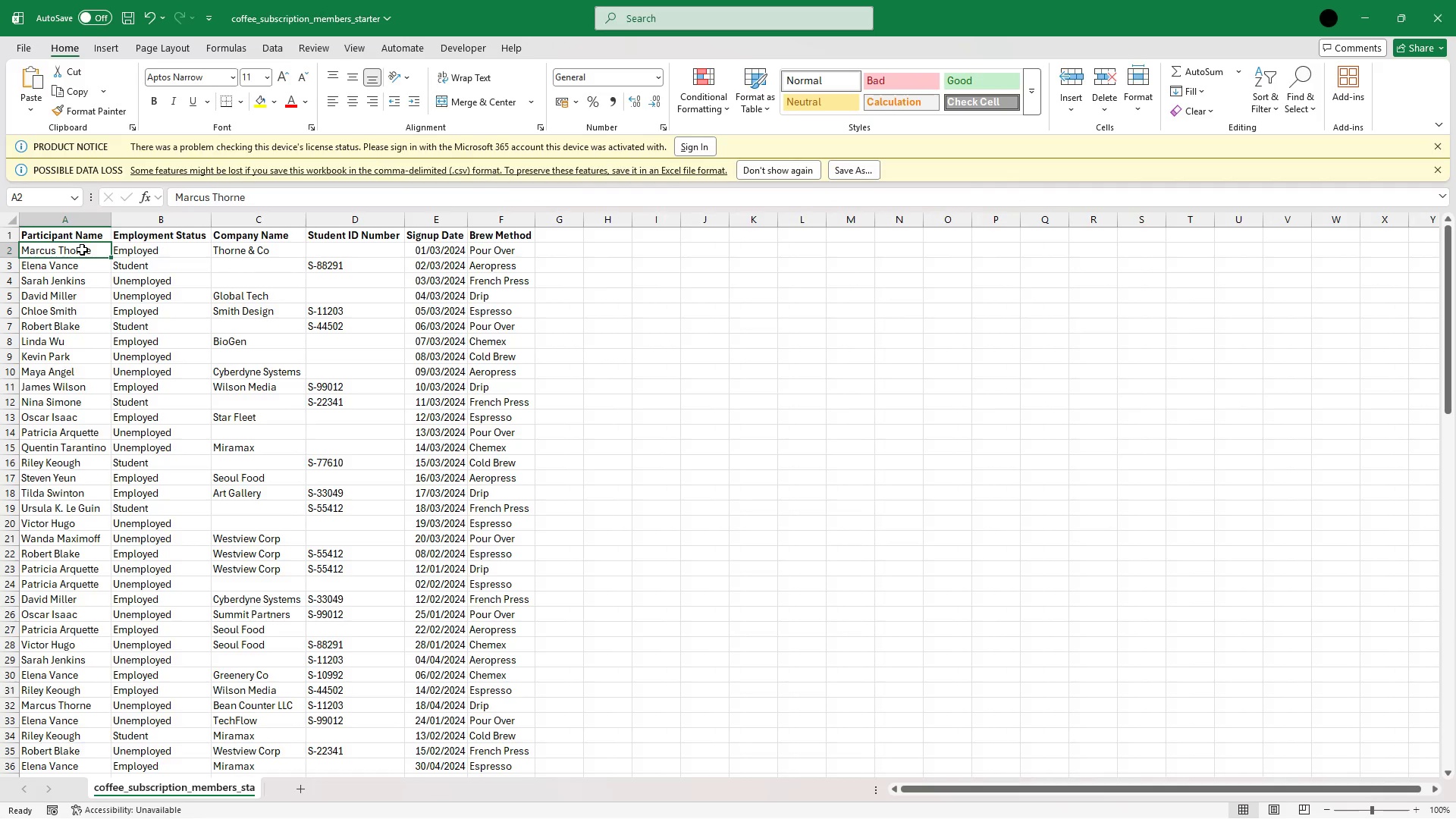 
wait(6.19)
 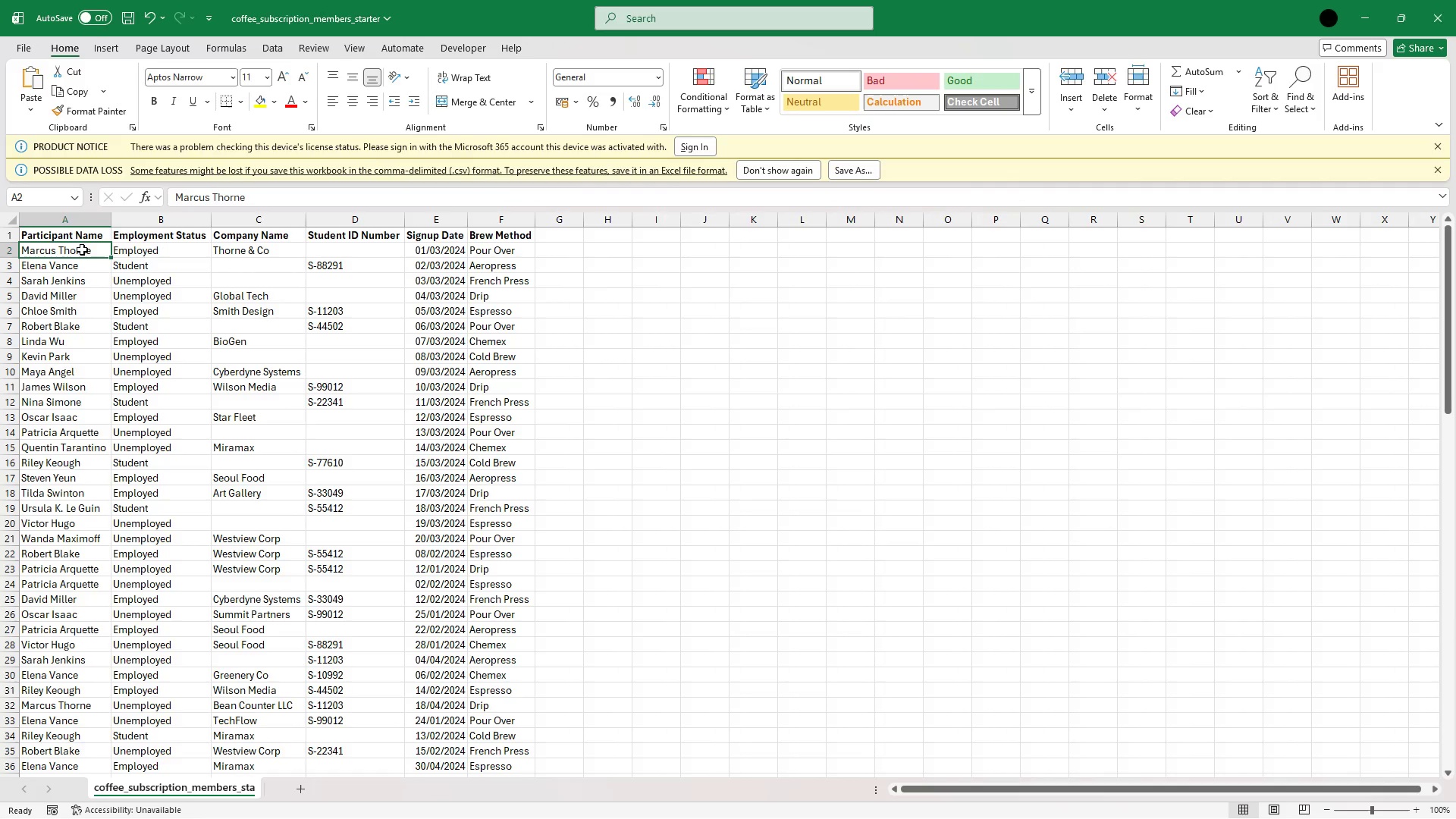 
key(ArrowUp)
 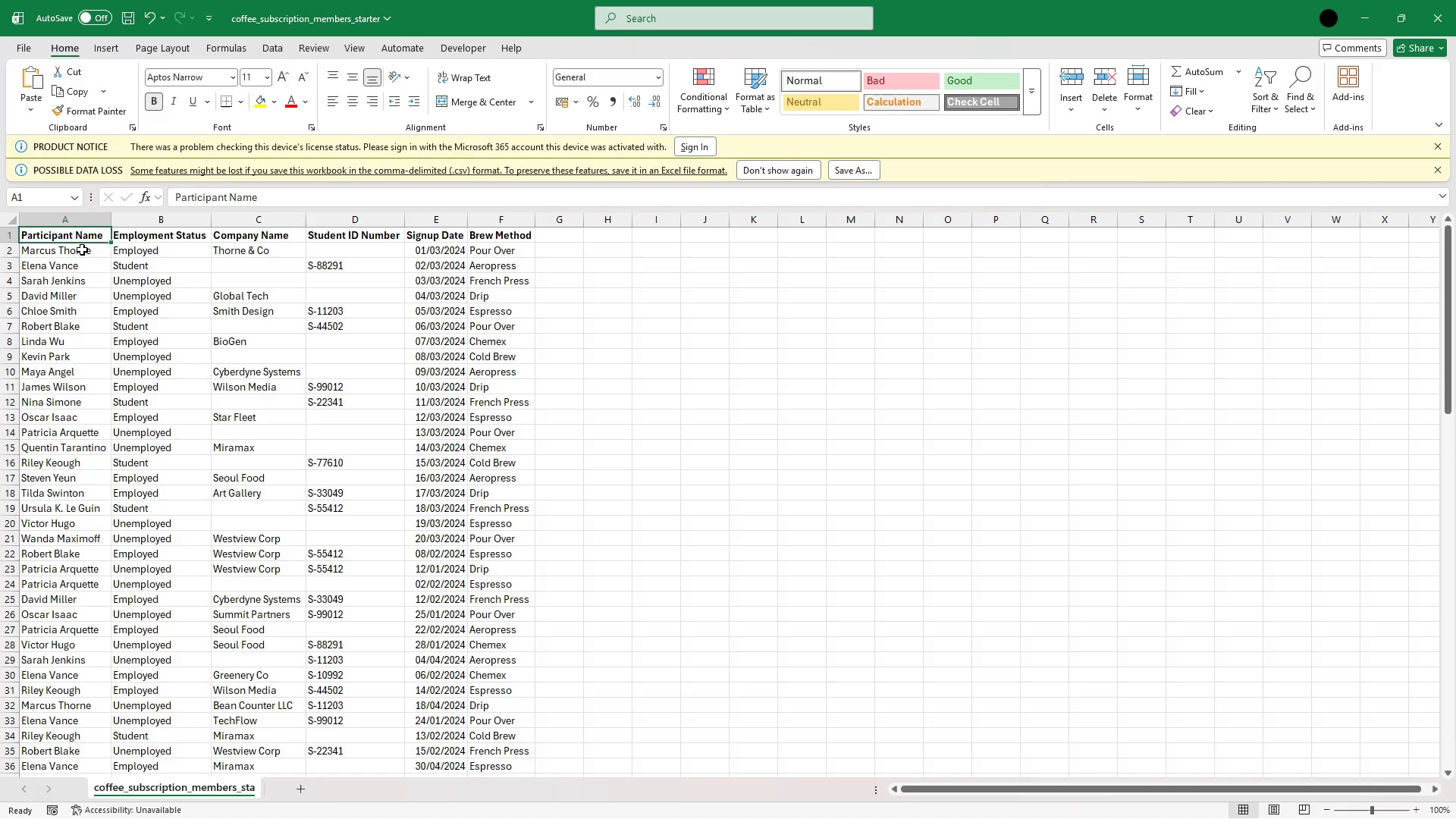 
key(ArrowDown)
 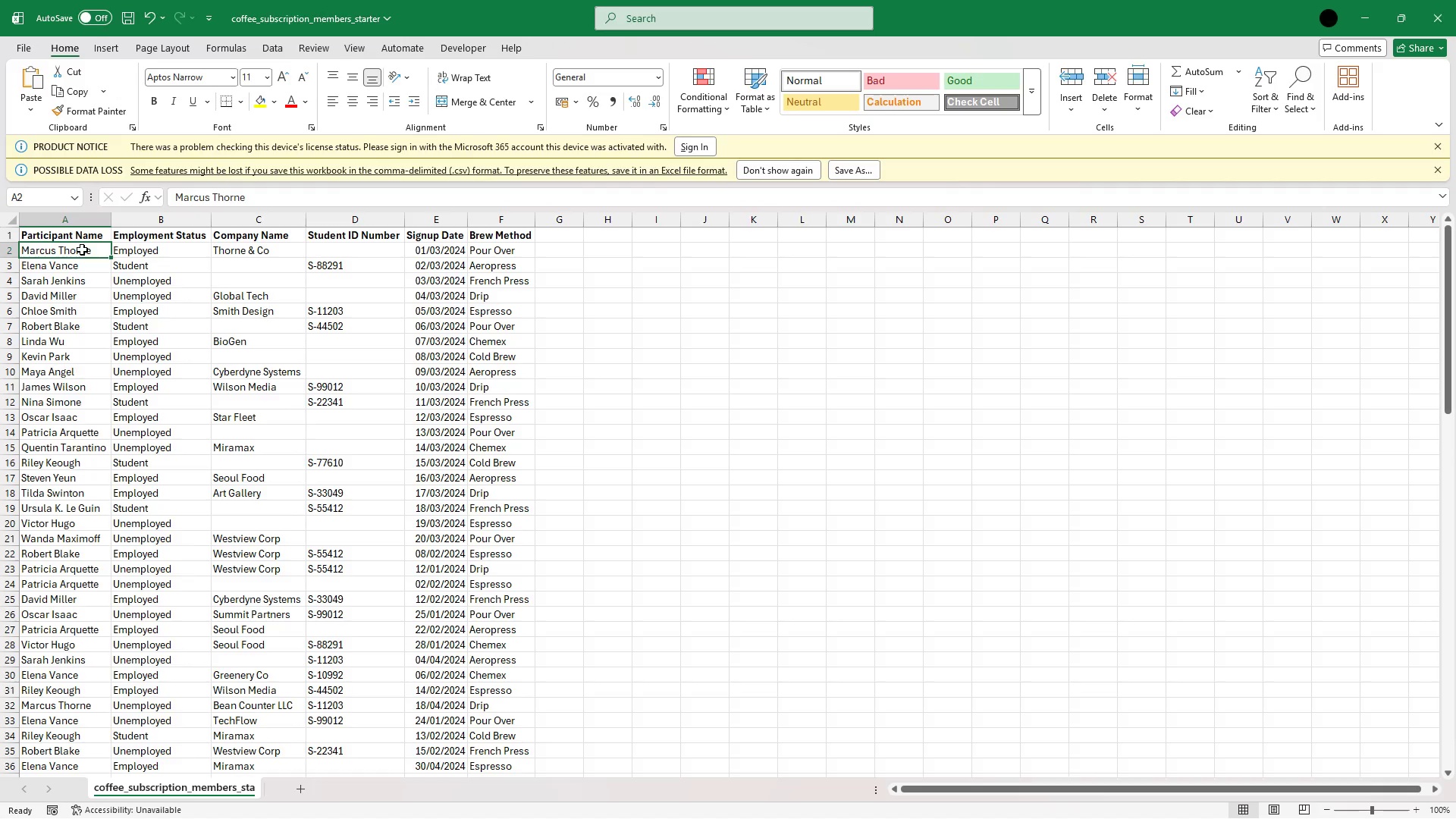 
key(ArrowDown)
 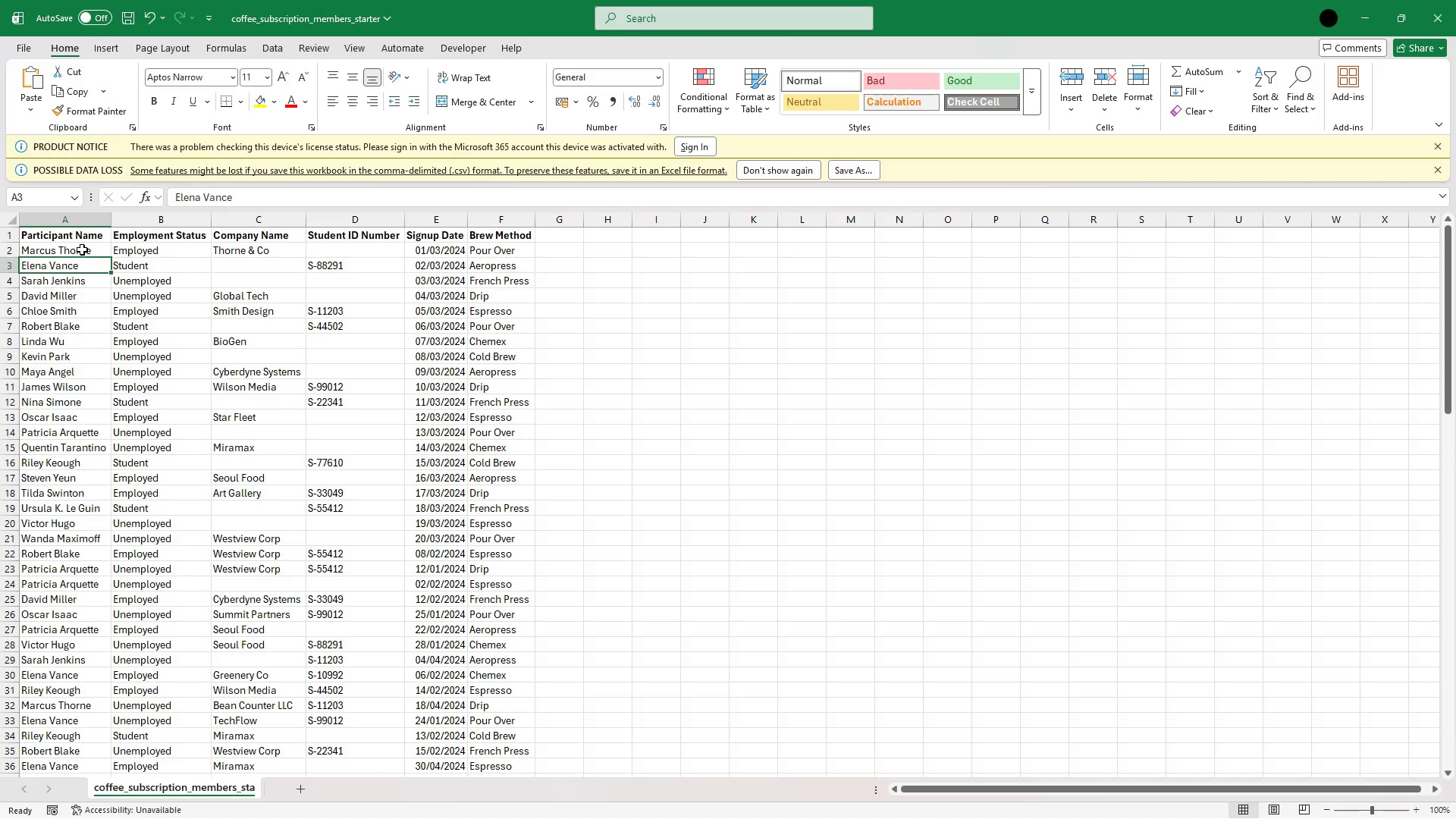 
key(ArrowDown)
 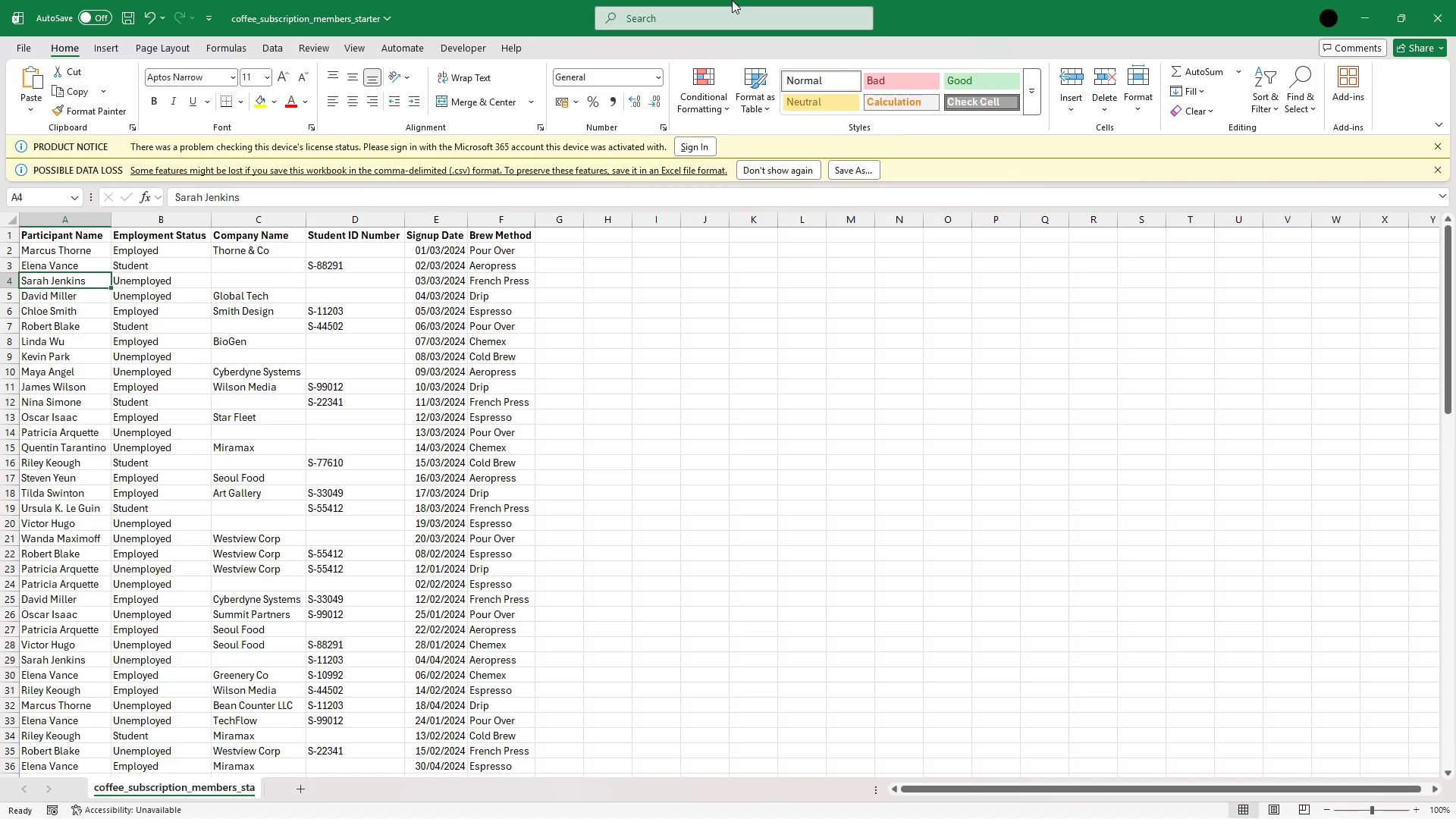 
wait(254.99)
 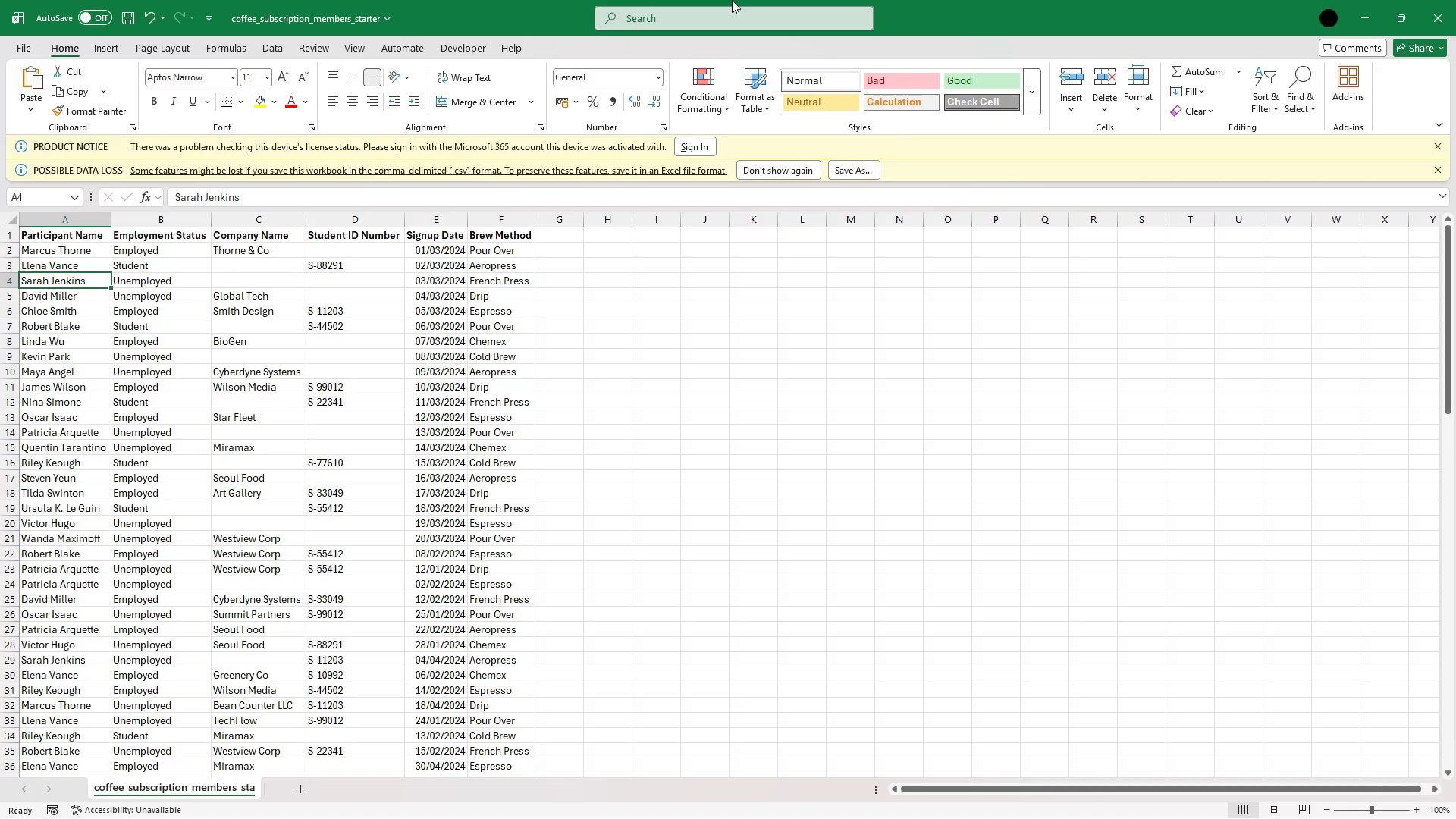 
mouse_move([902, 790])
 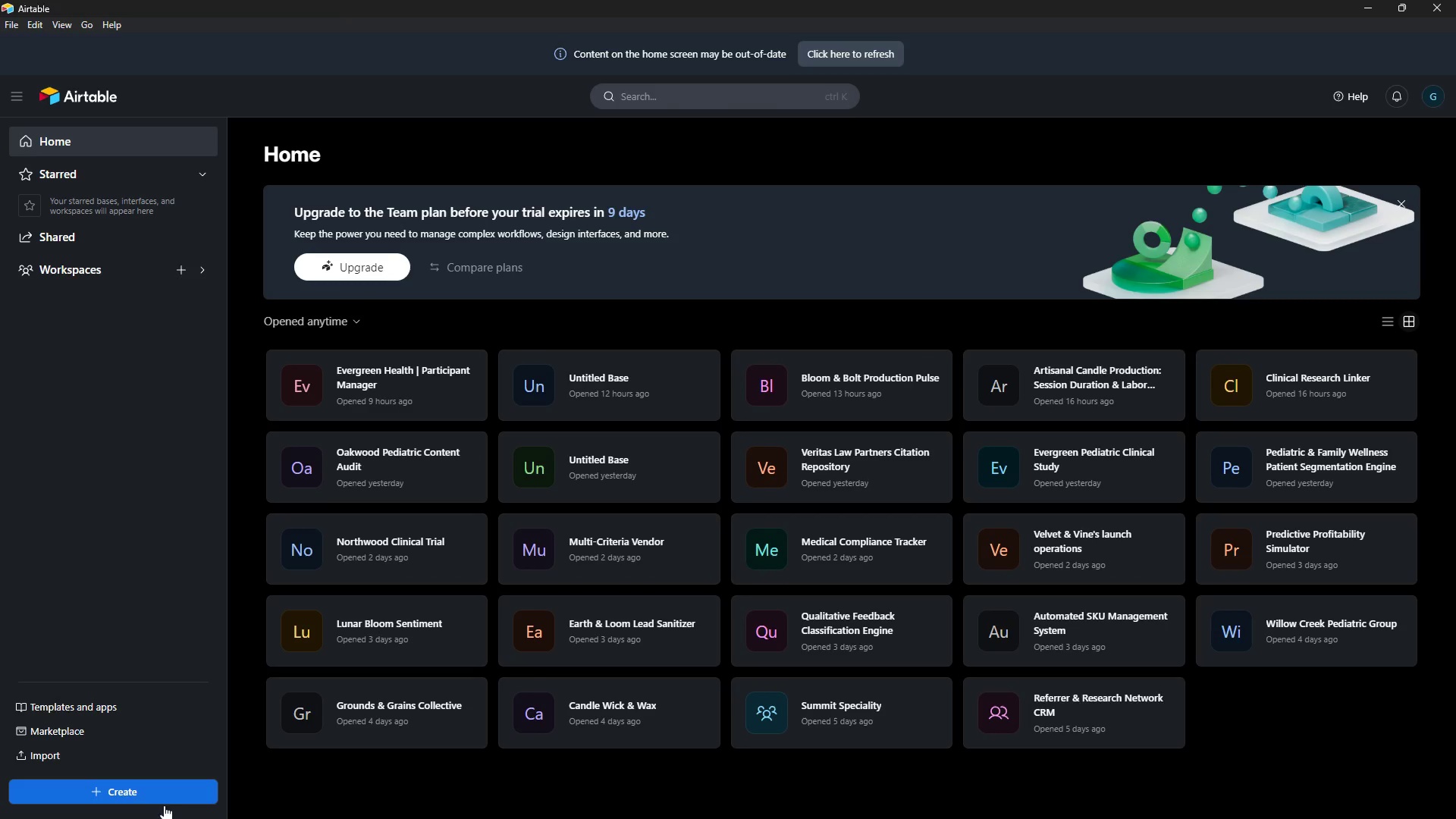 
left_click([163, 787])
 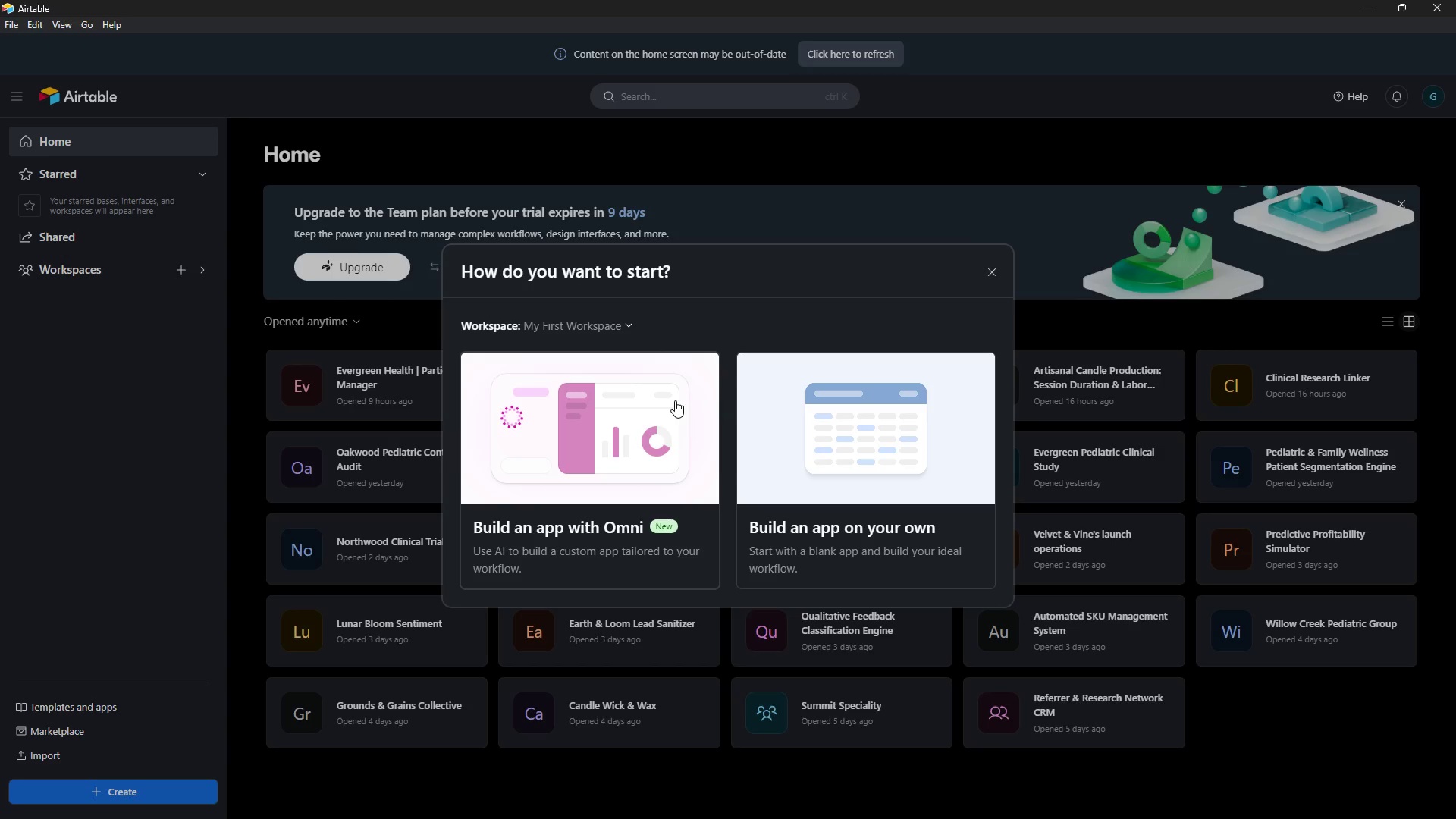 
wait(29.89)
 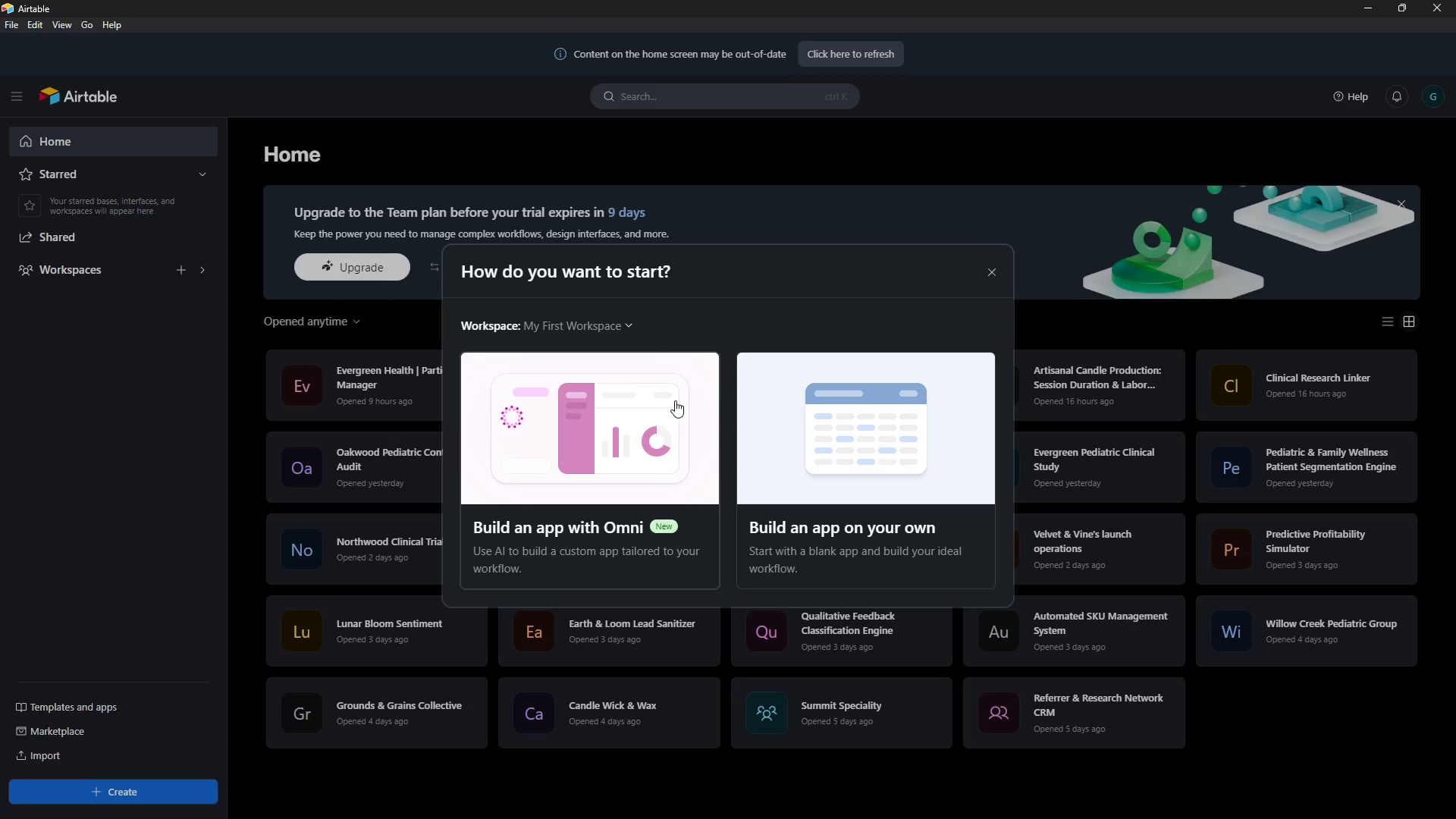 
scroll: coordinate [433, 0], scroll_direction: up, amount: 1.0
 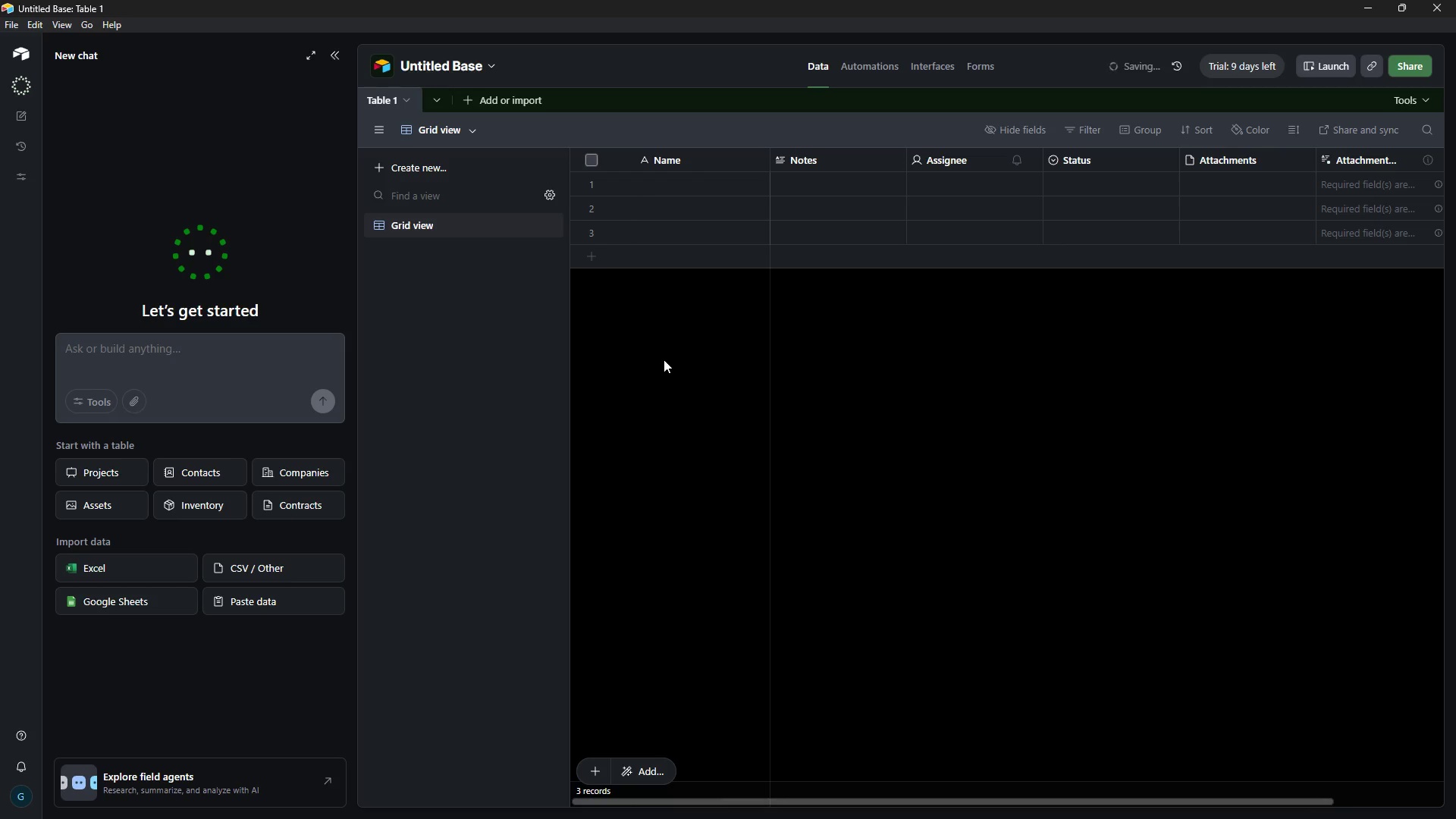 
wait(22.35)
 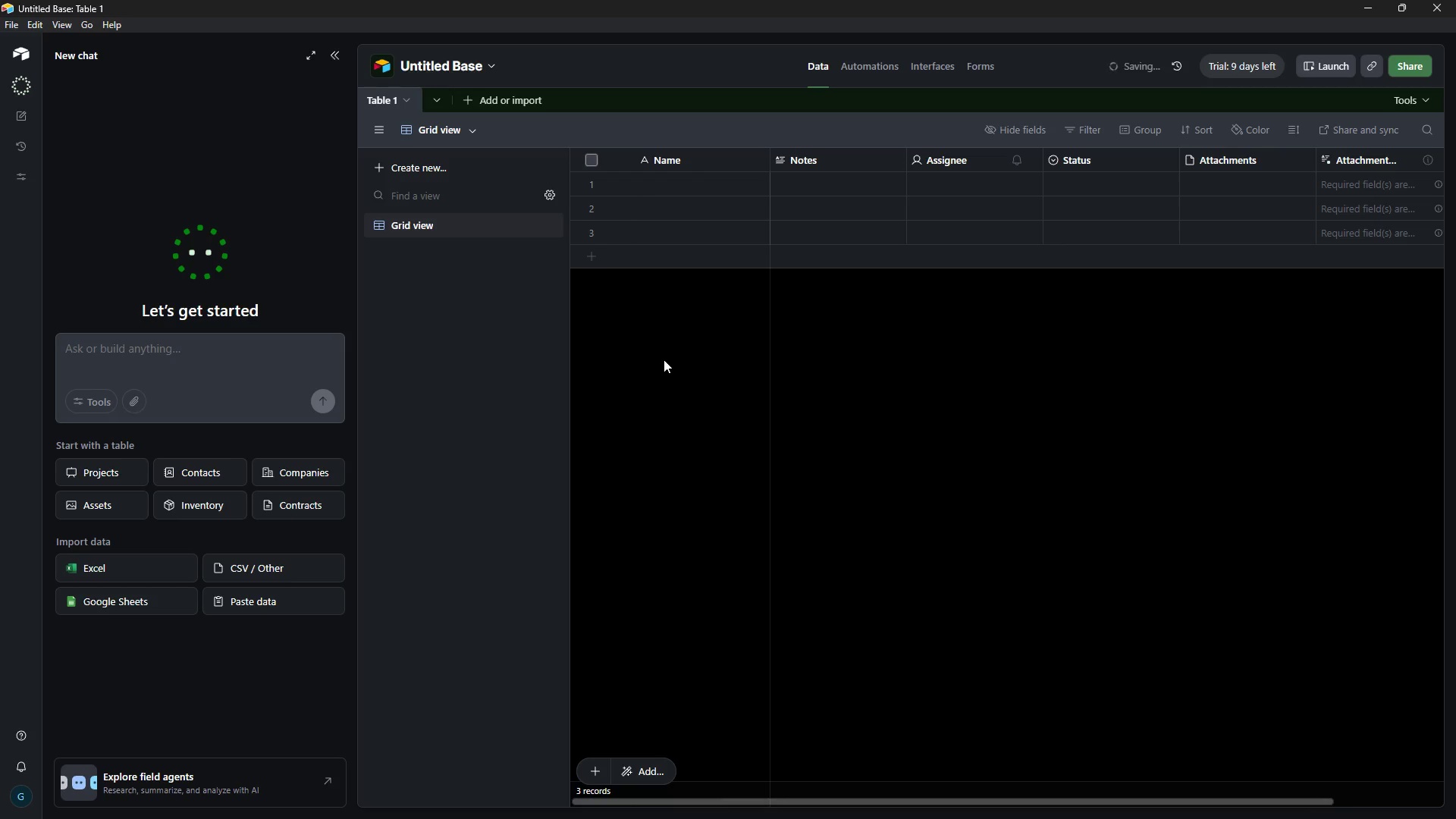 
left_click([335, 52])
 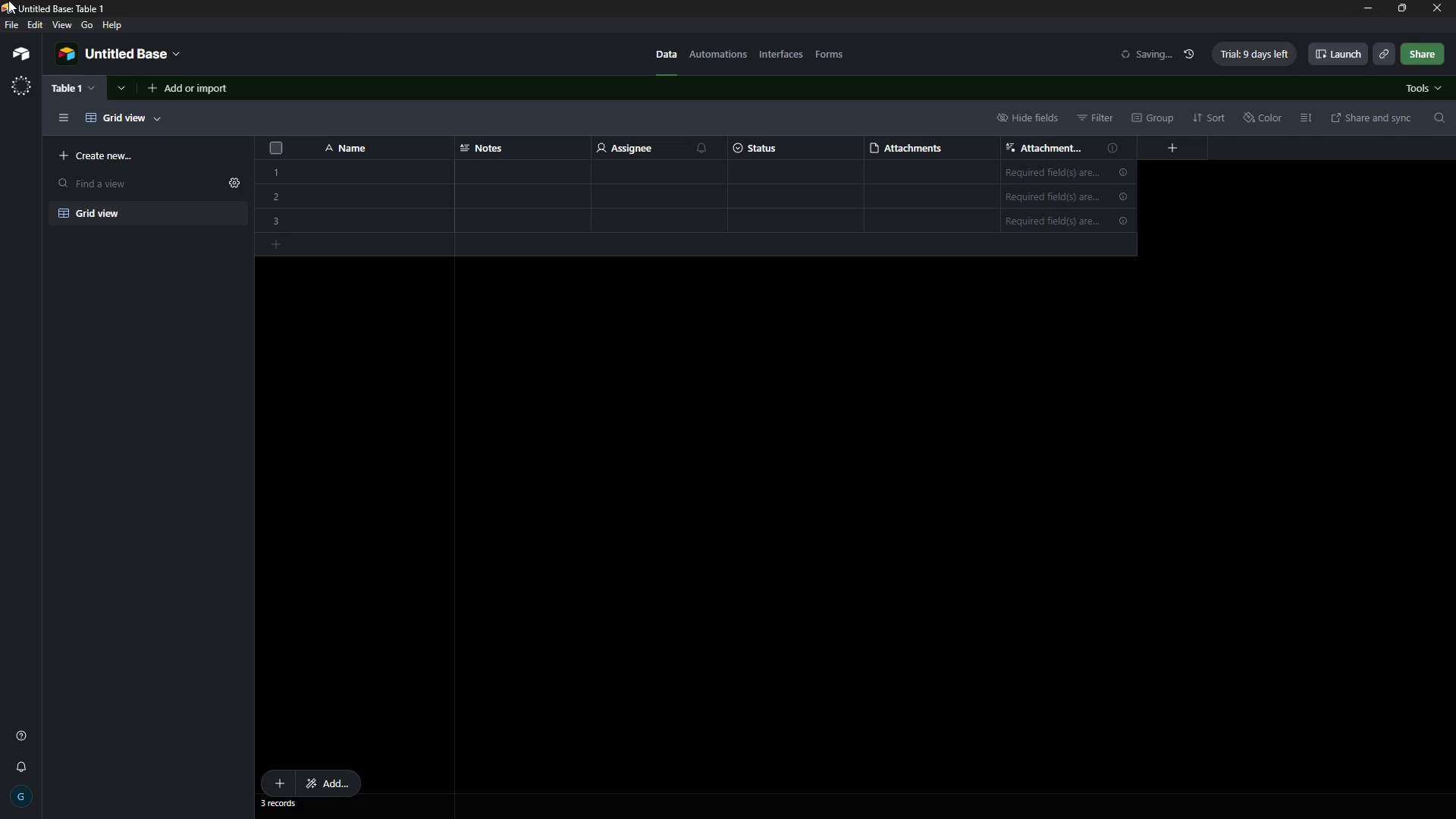 
wait(6.48)
 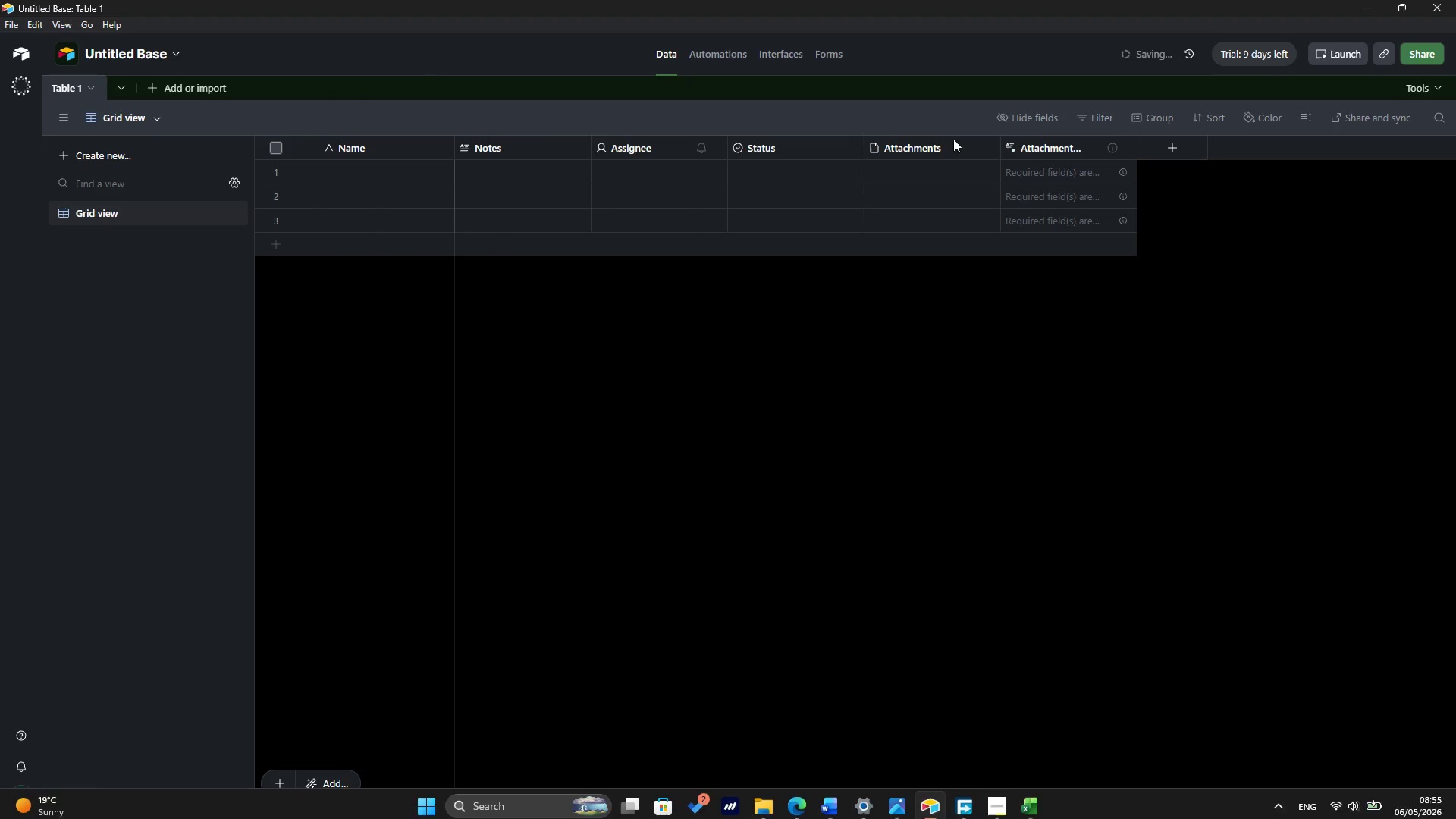 
double_click([383, 152])
 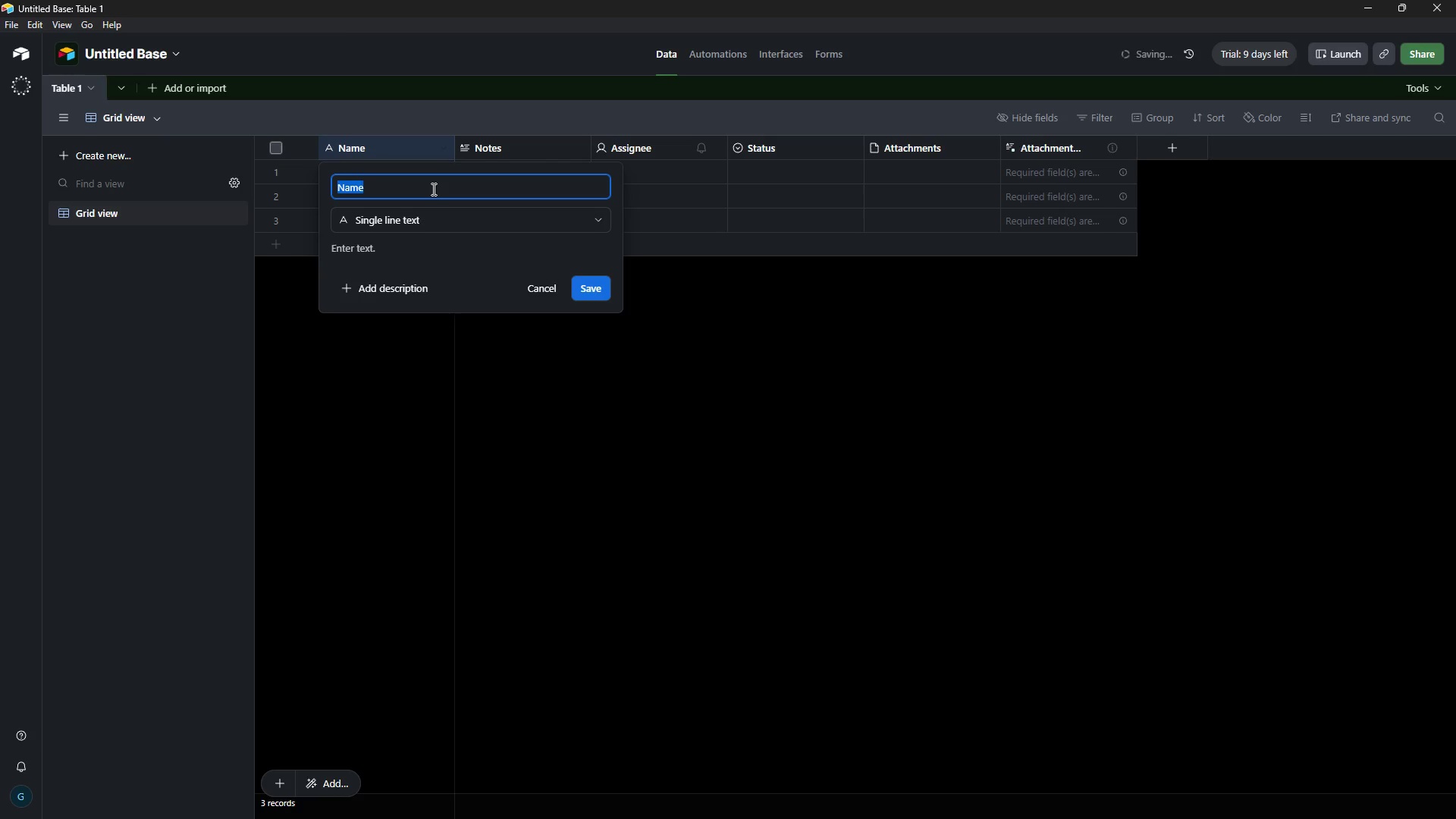 
key(Backspace)
type(Participant Name)
 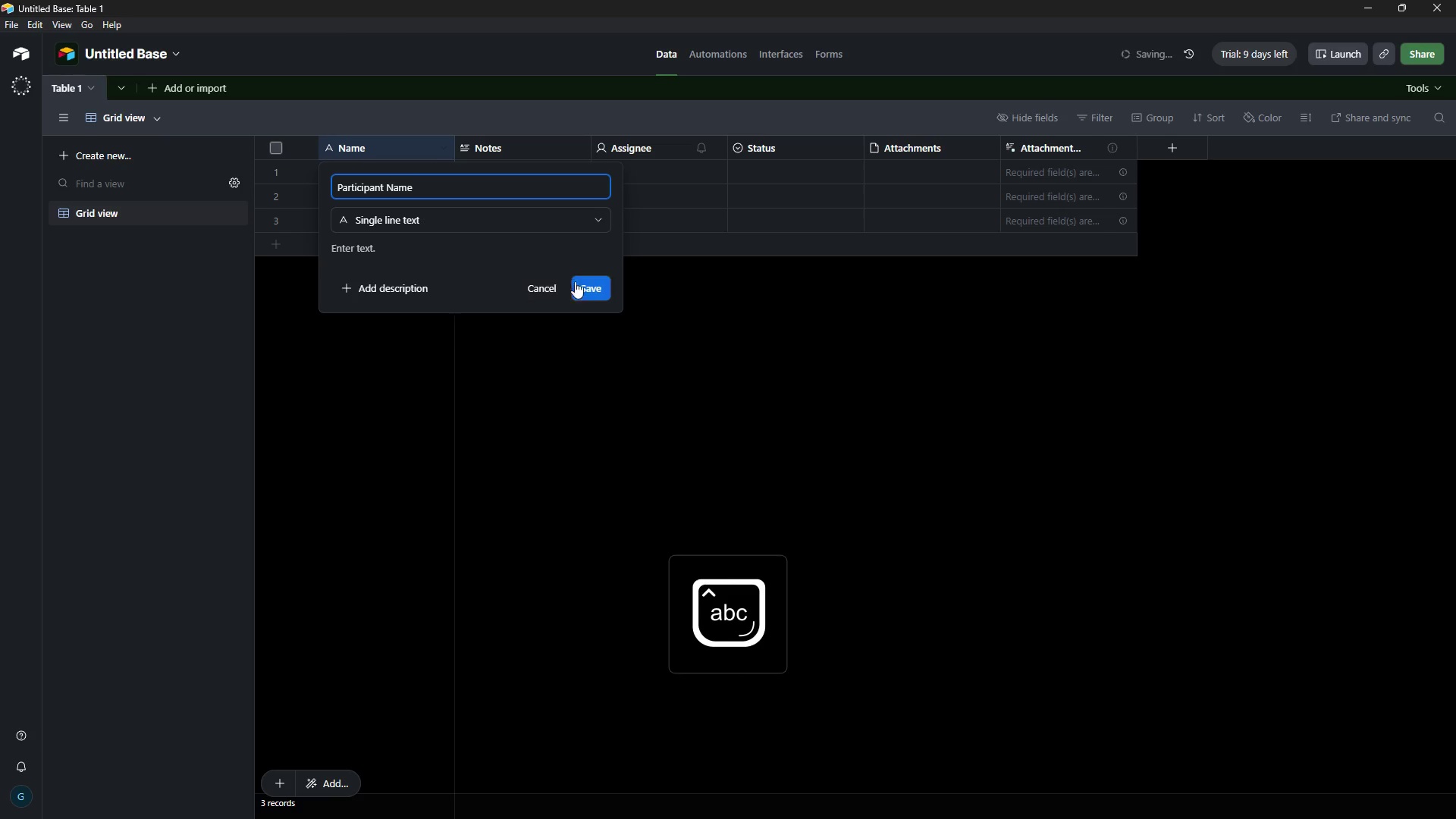 
left_click([597, 279])
 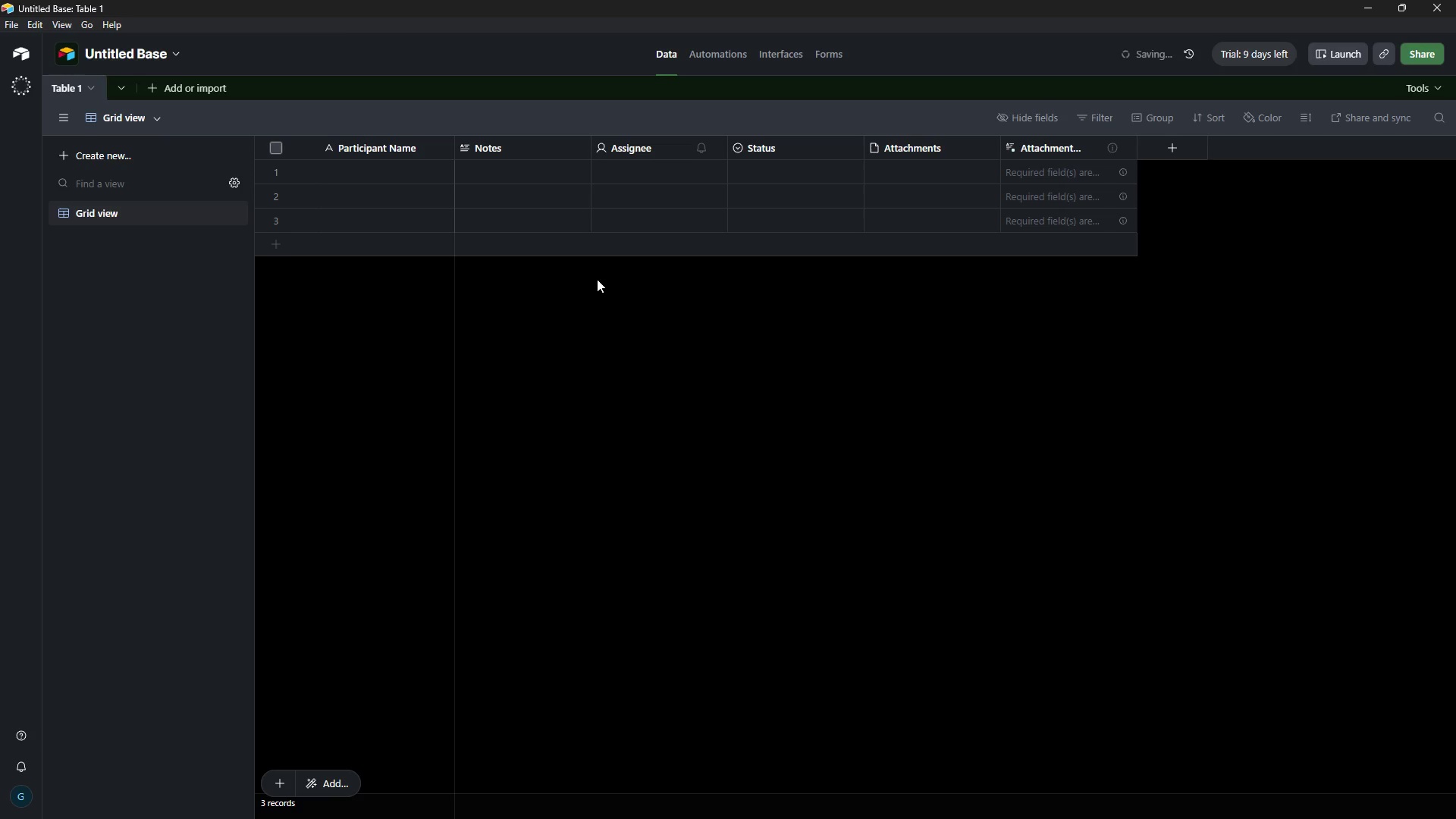 
wait(11.34)
 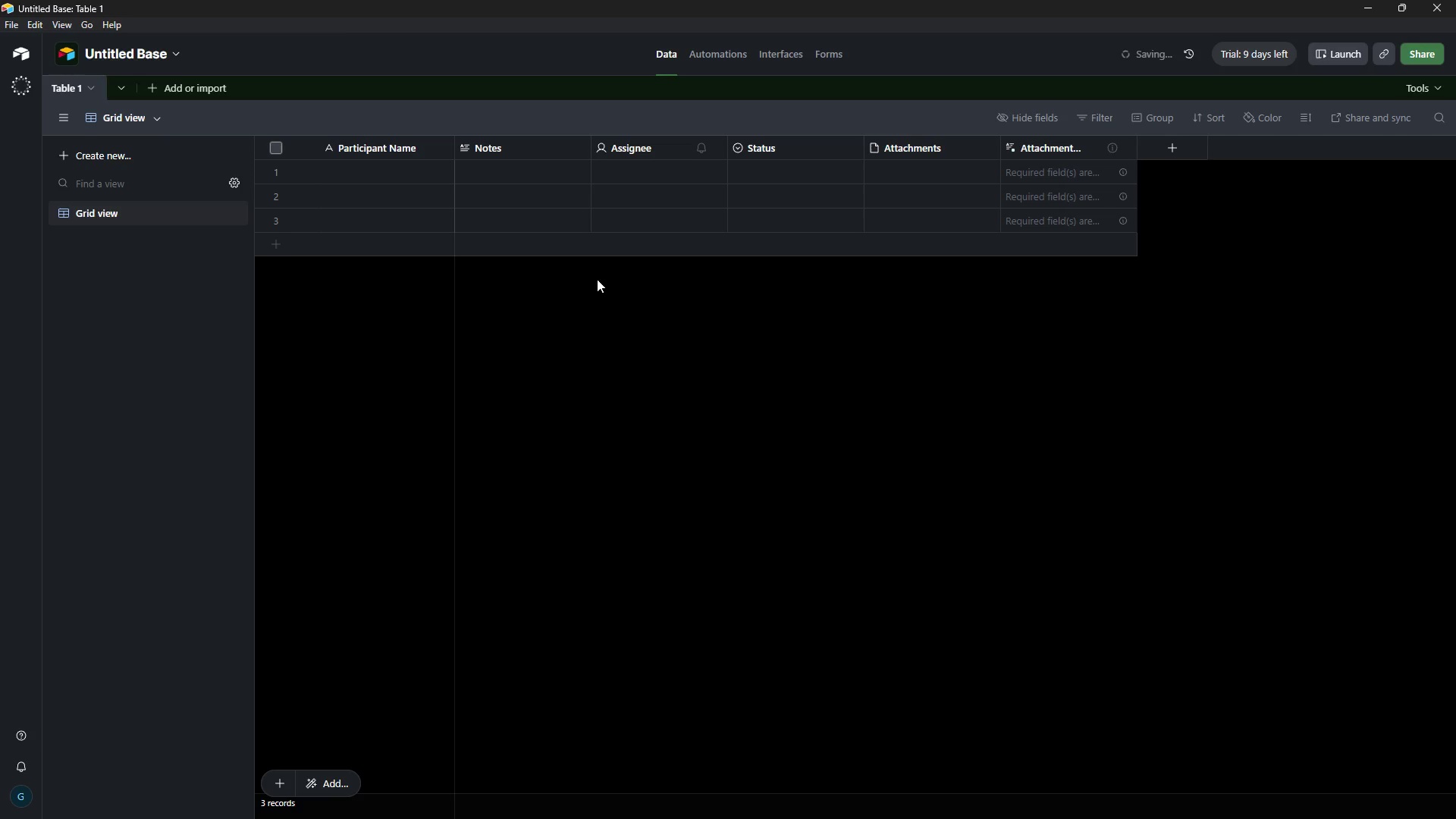 
left_click([513, 141])
 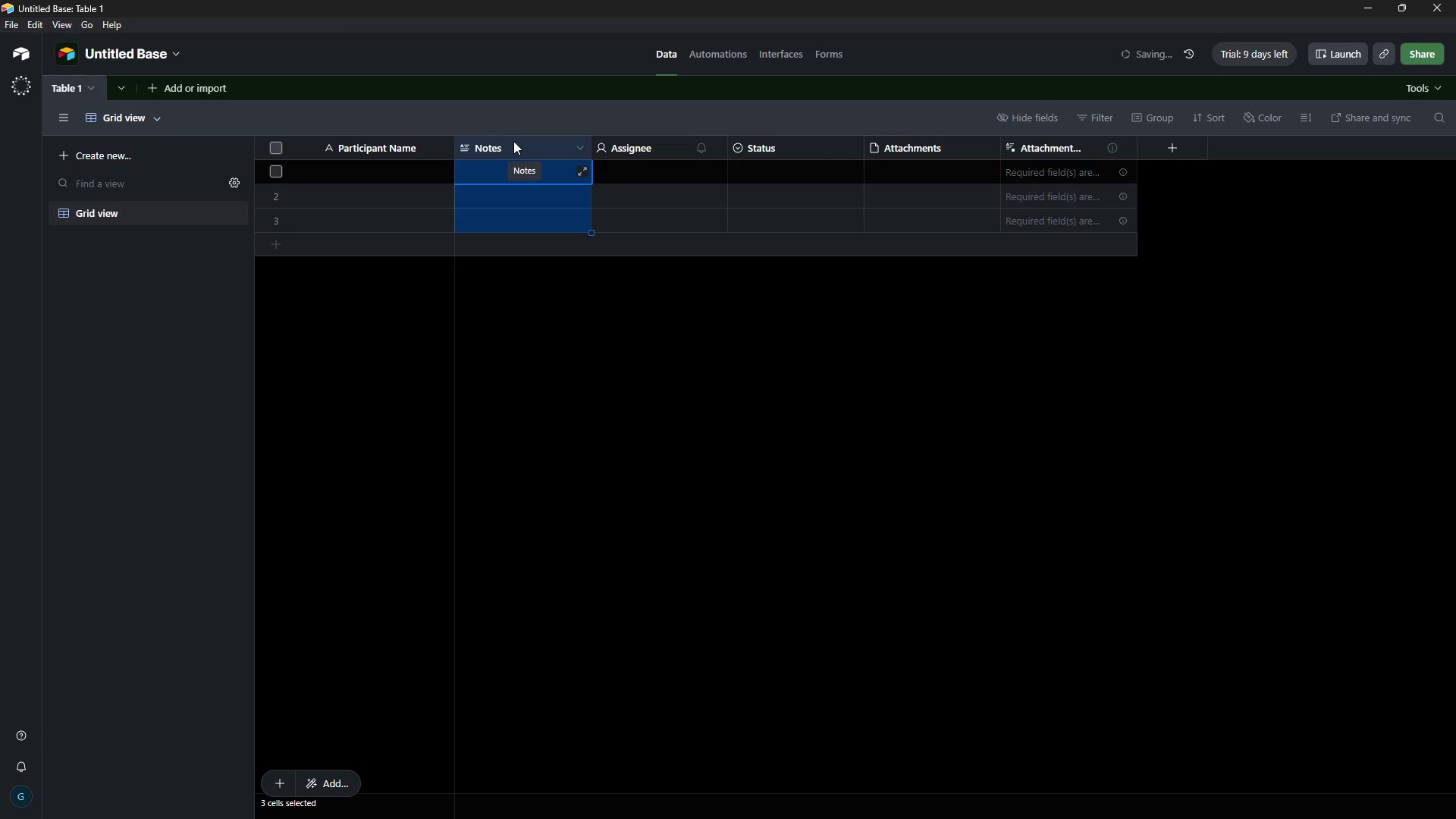 
key(Shift+ArrowRight)
 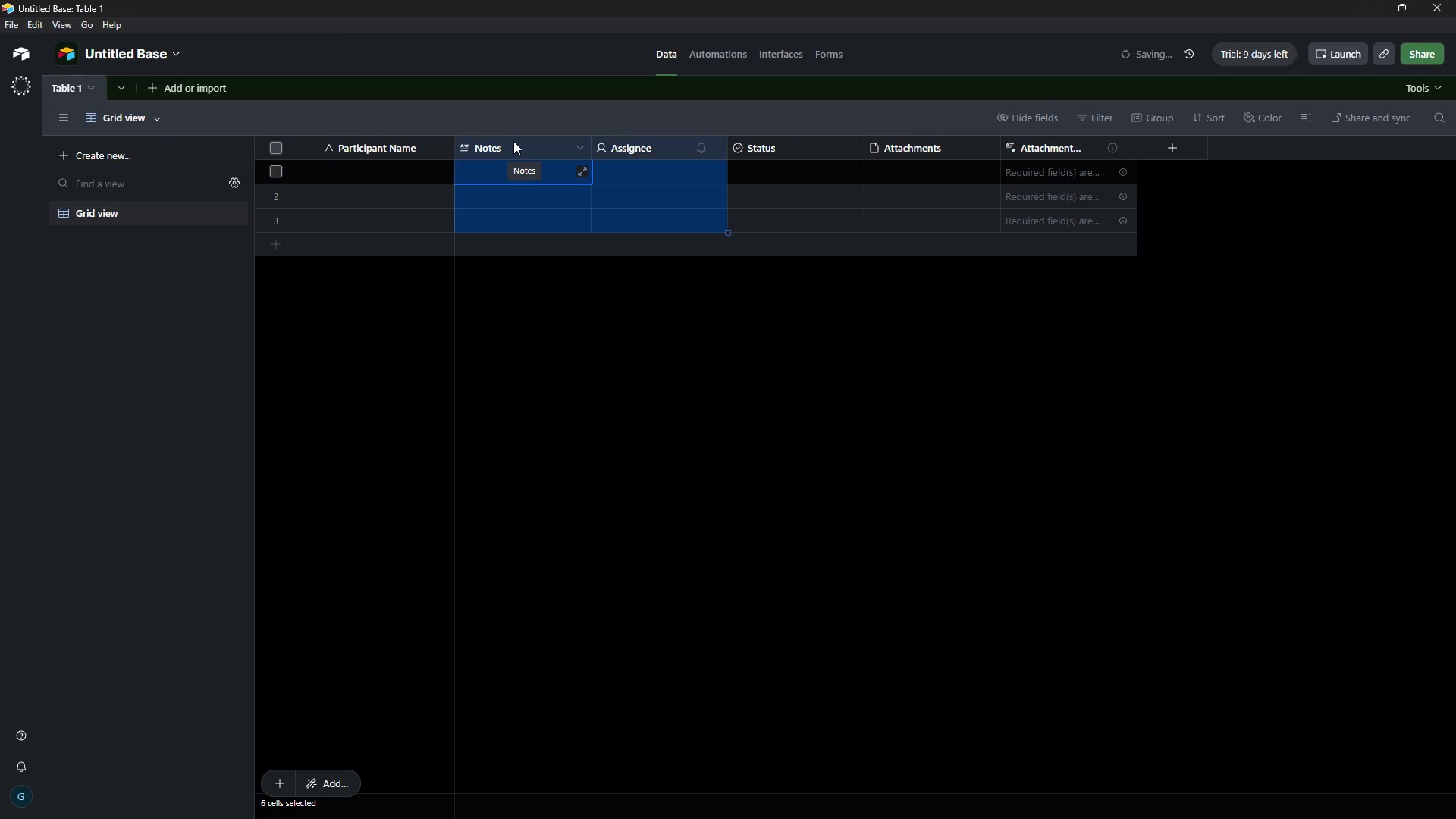 
key(Shift+ArrowRight)
 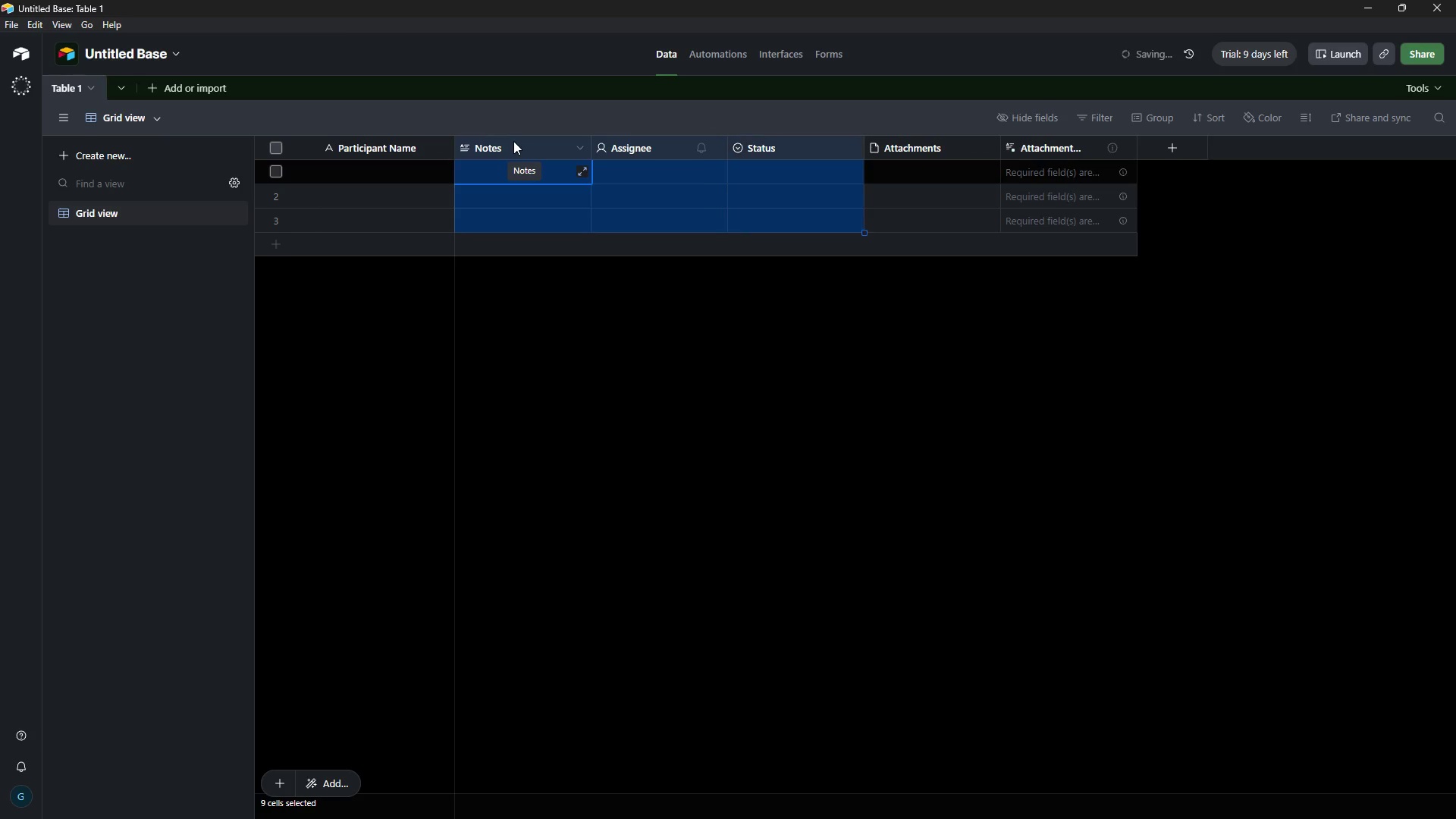 
key(Shift+ArrowRight)
 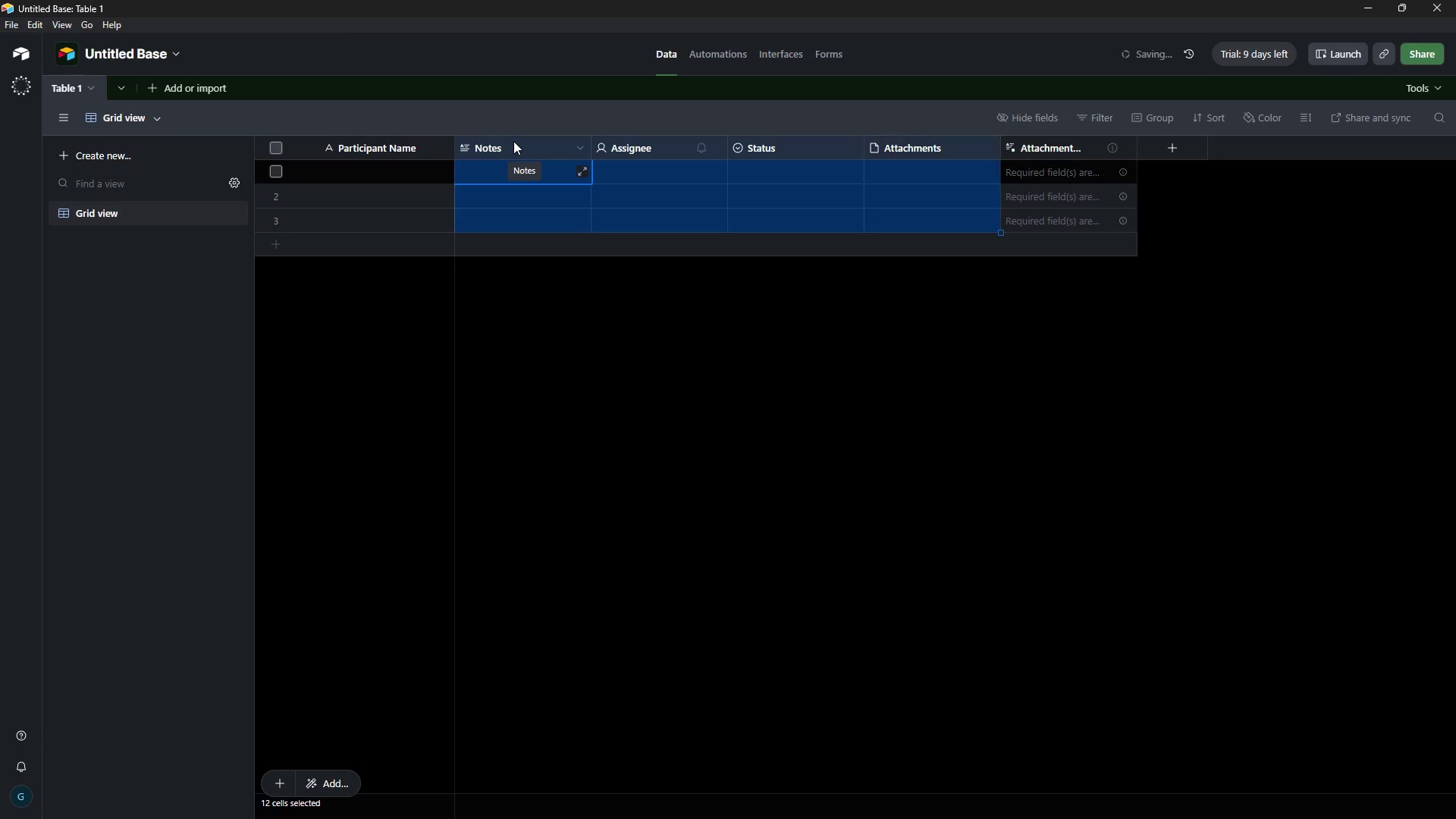 
key(Shift+ArrowRight)
 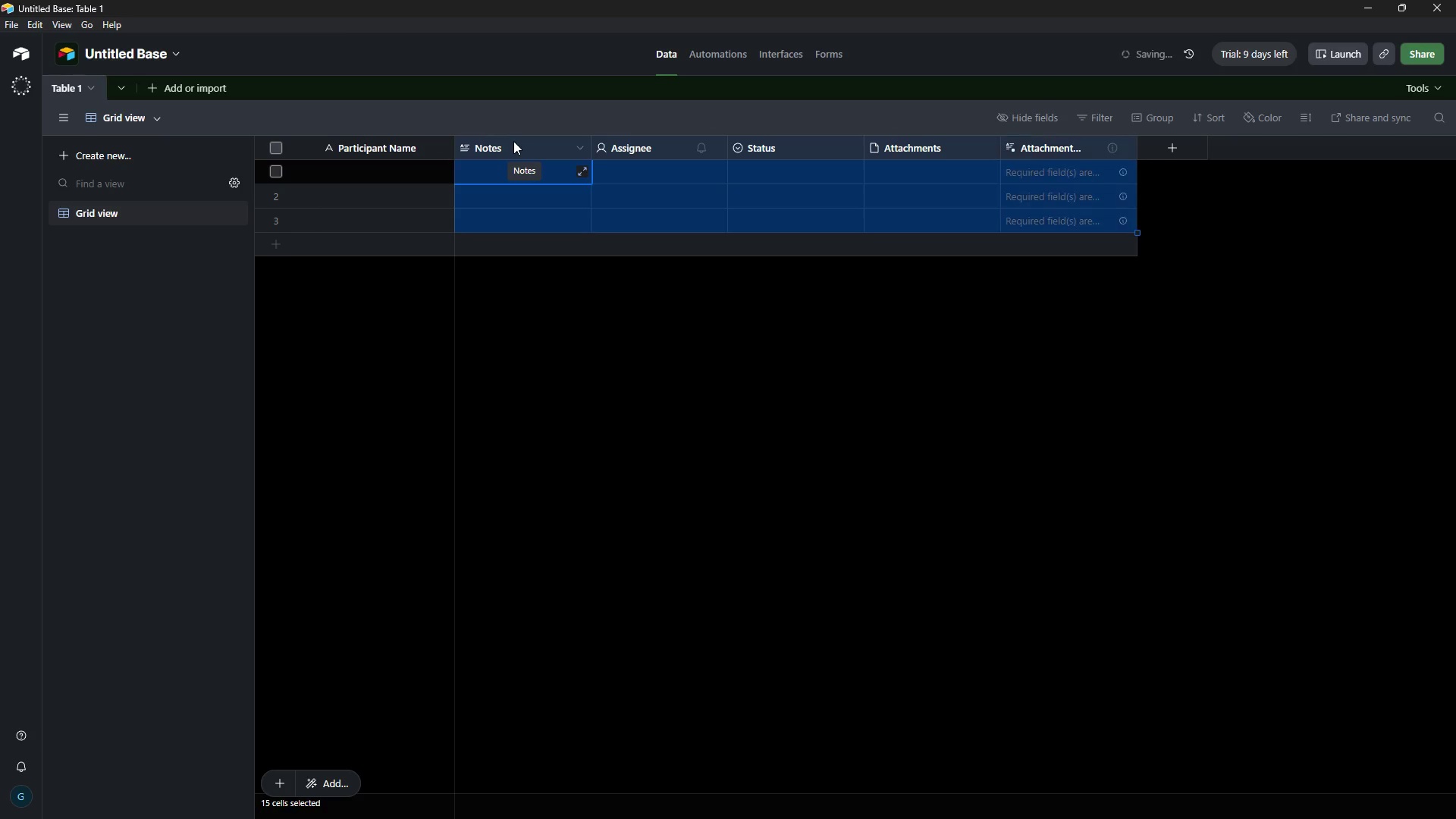 
key(Shift+ArrowRight)
 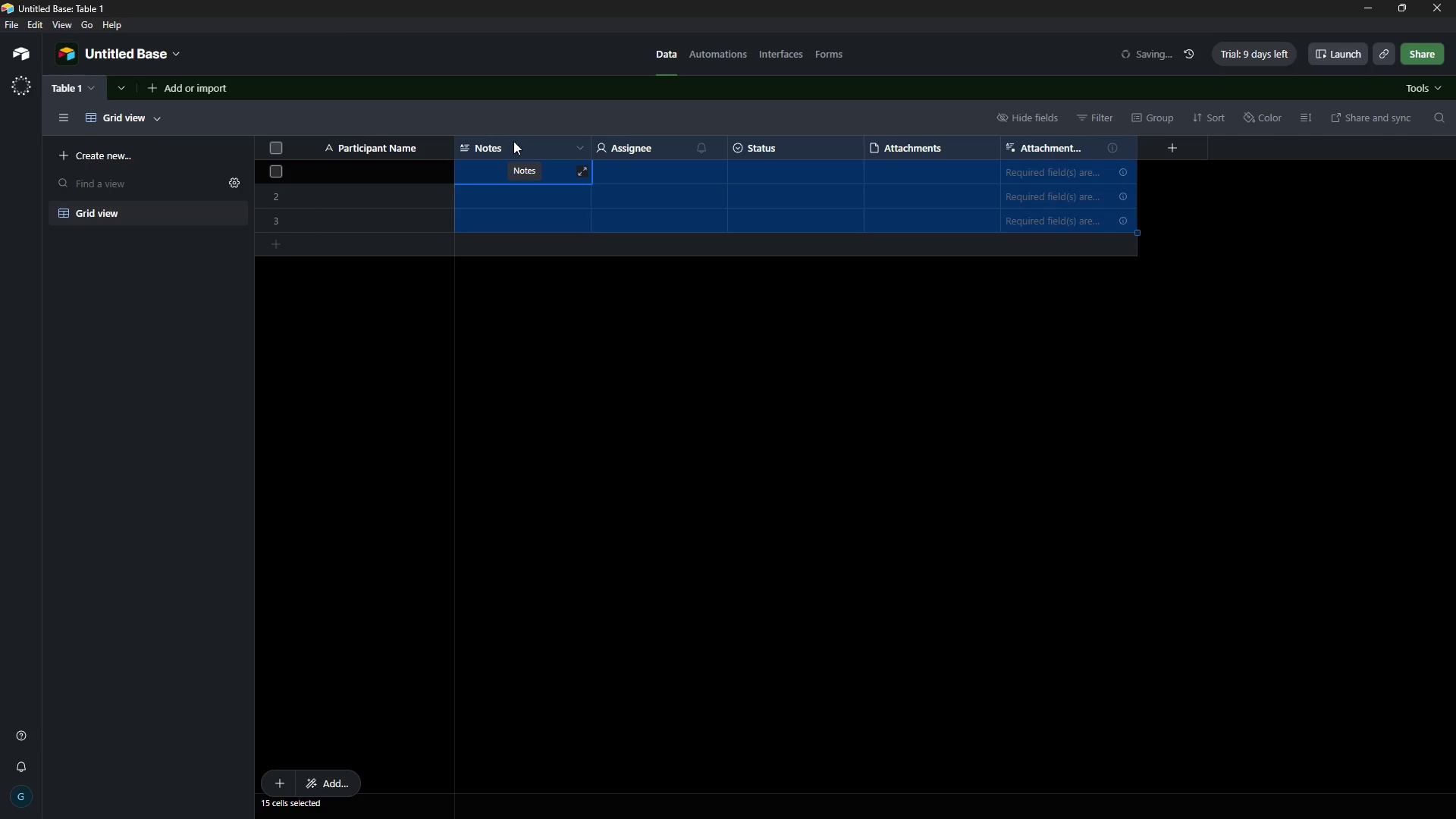 
right_click([513, 141])
 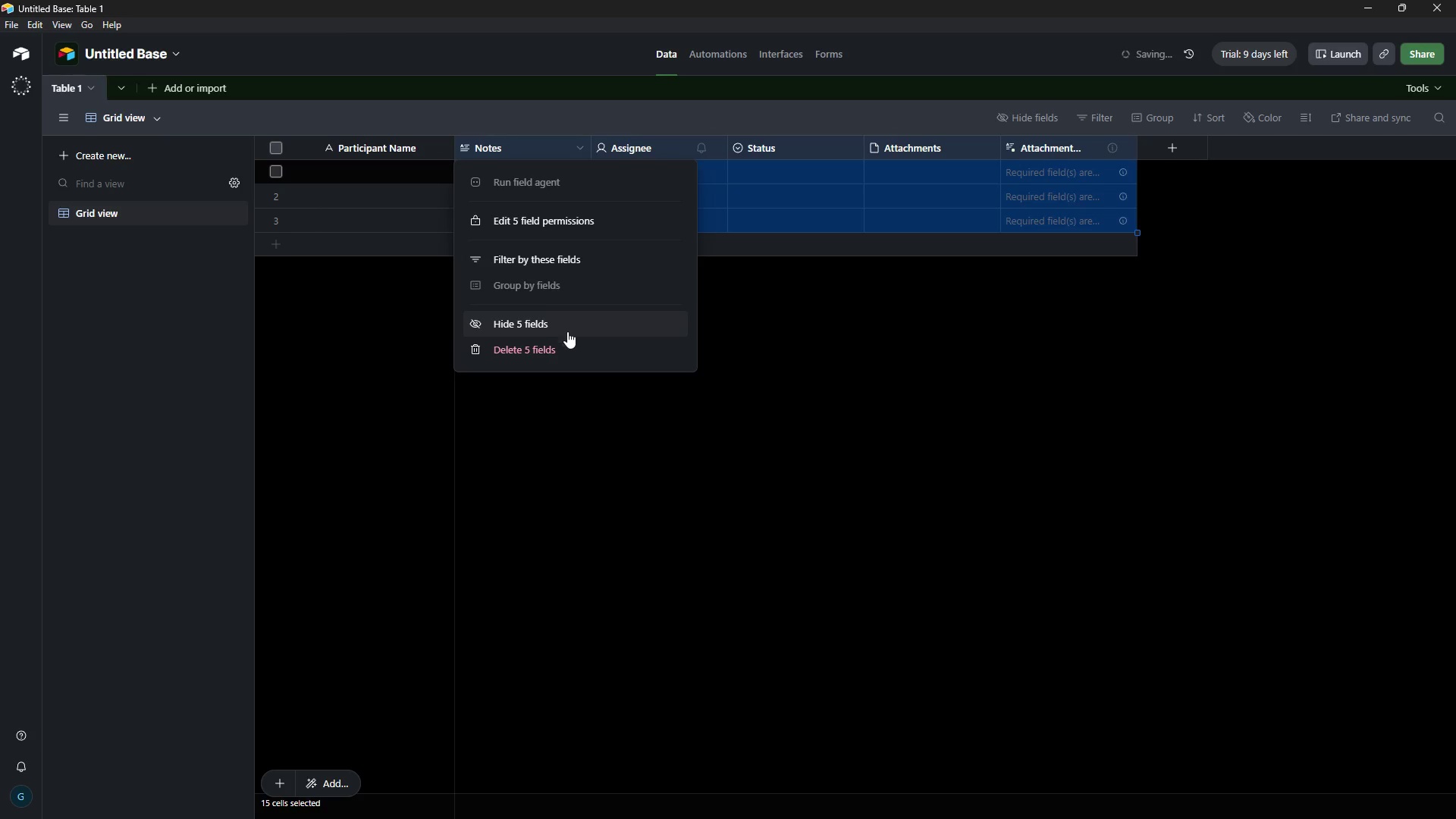 
left_click([580, 347])
 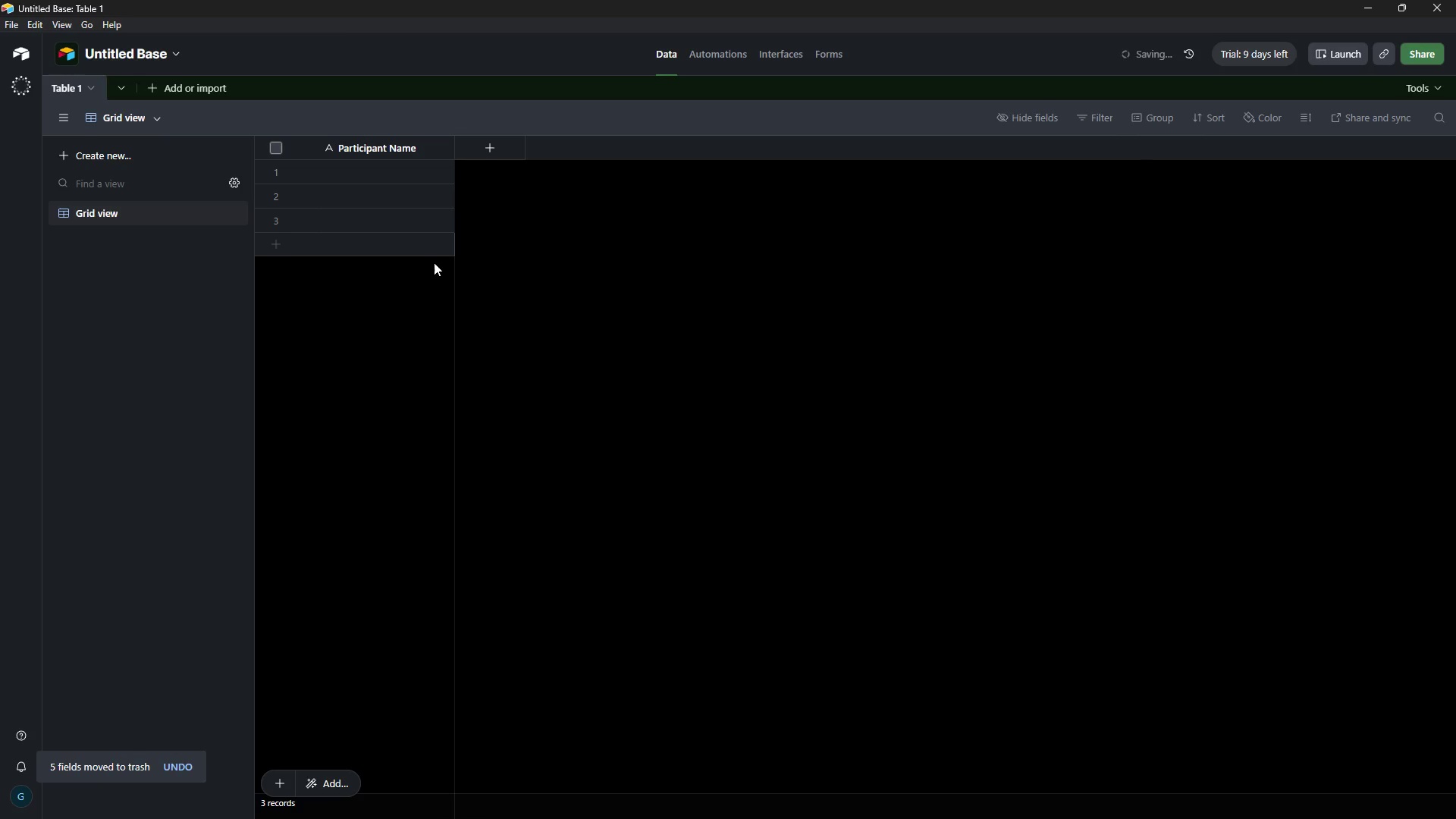 
mouse_move([498, 181])
 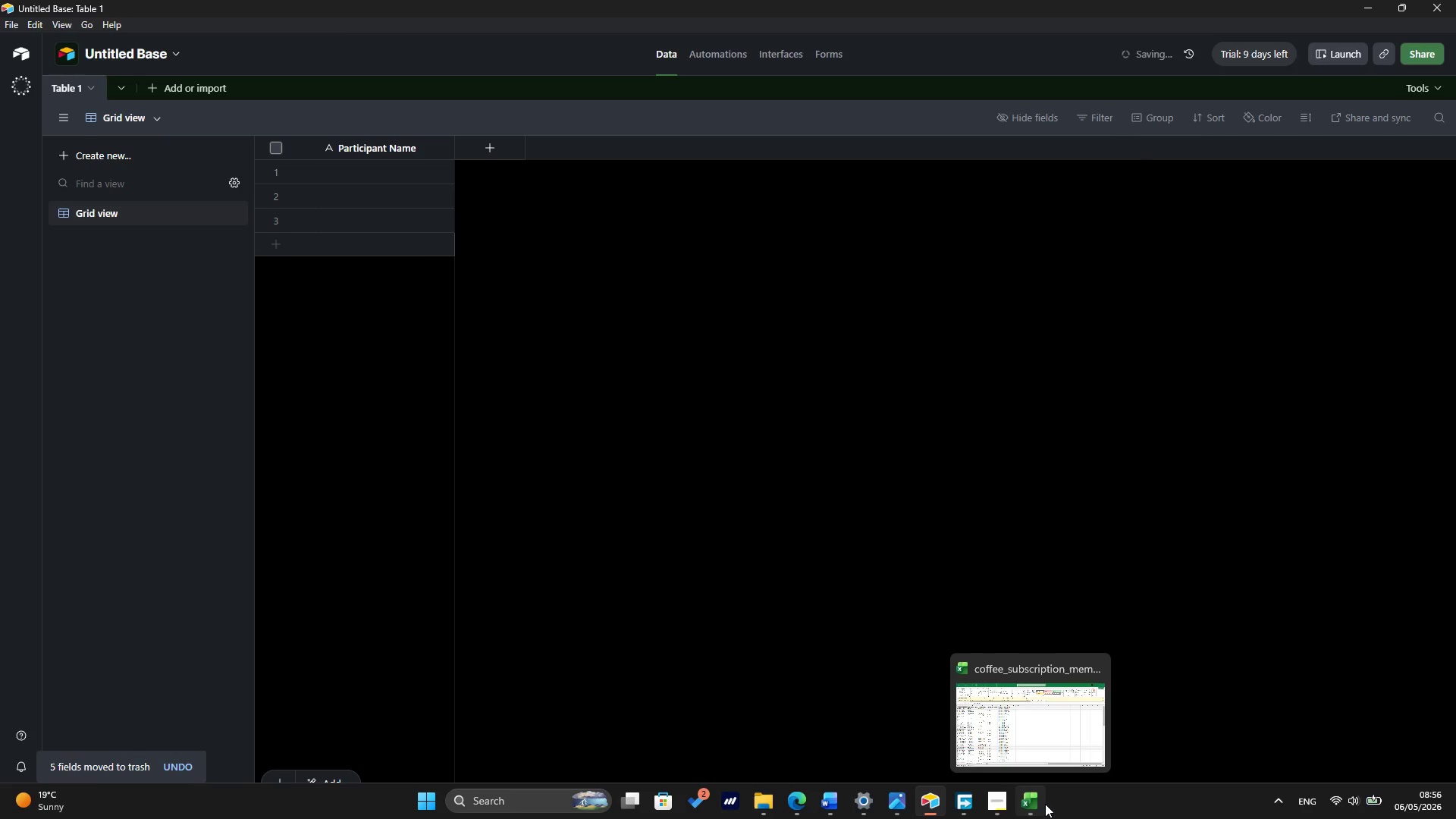 
left_click([1043, 805])
 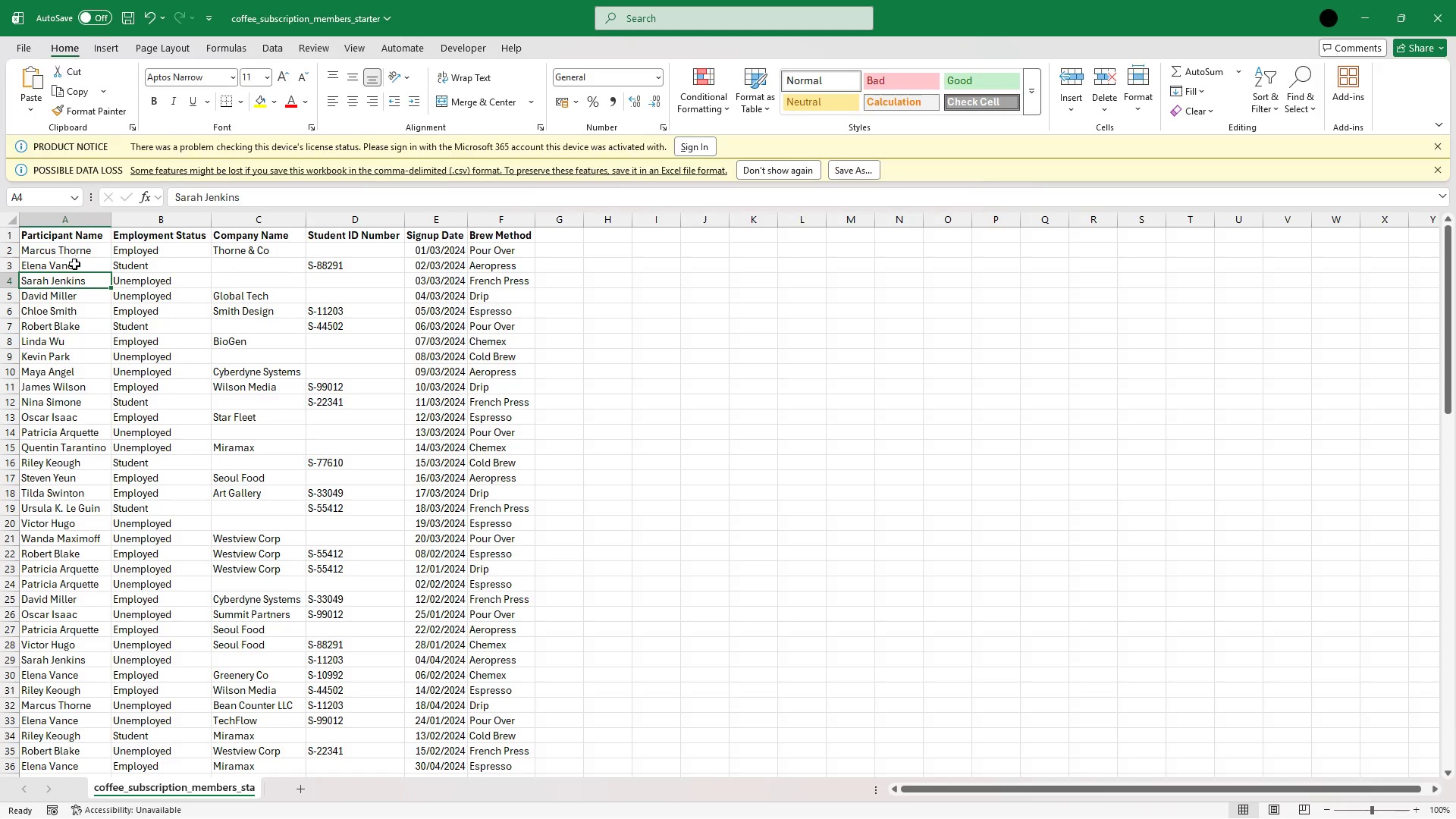 
left_click([68, 252])
 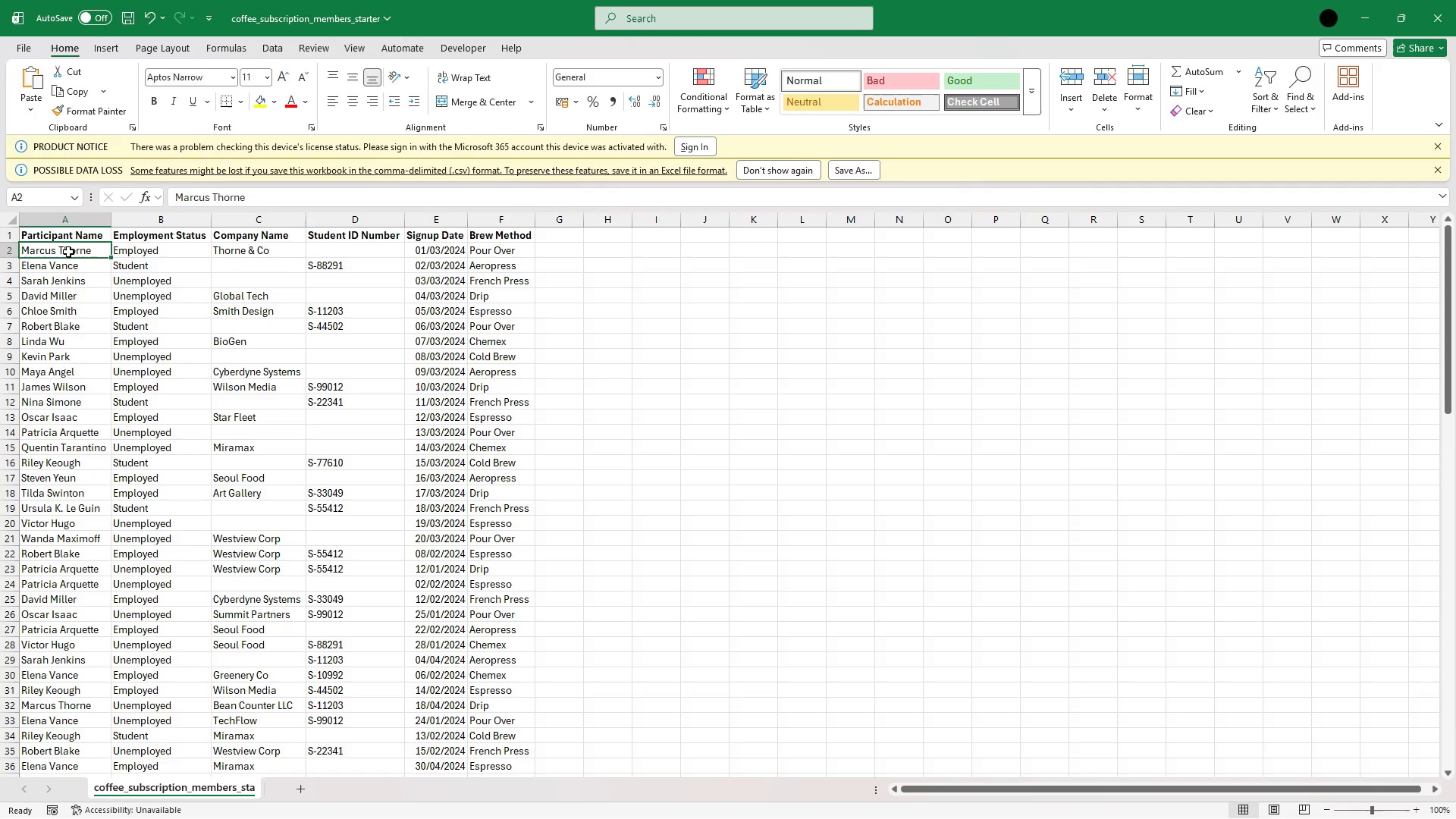 
hold_key(key=ArrowDown, duration=1.52)
 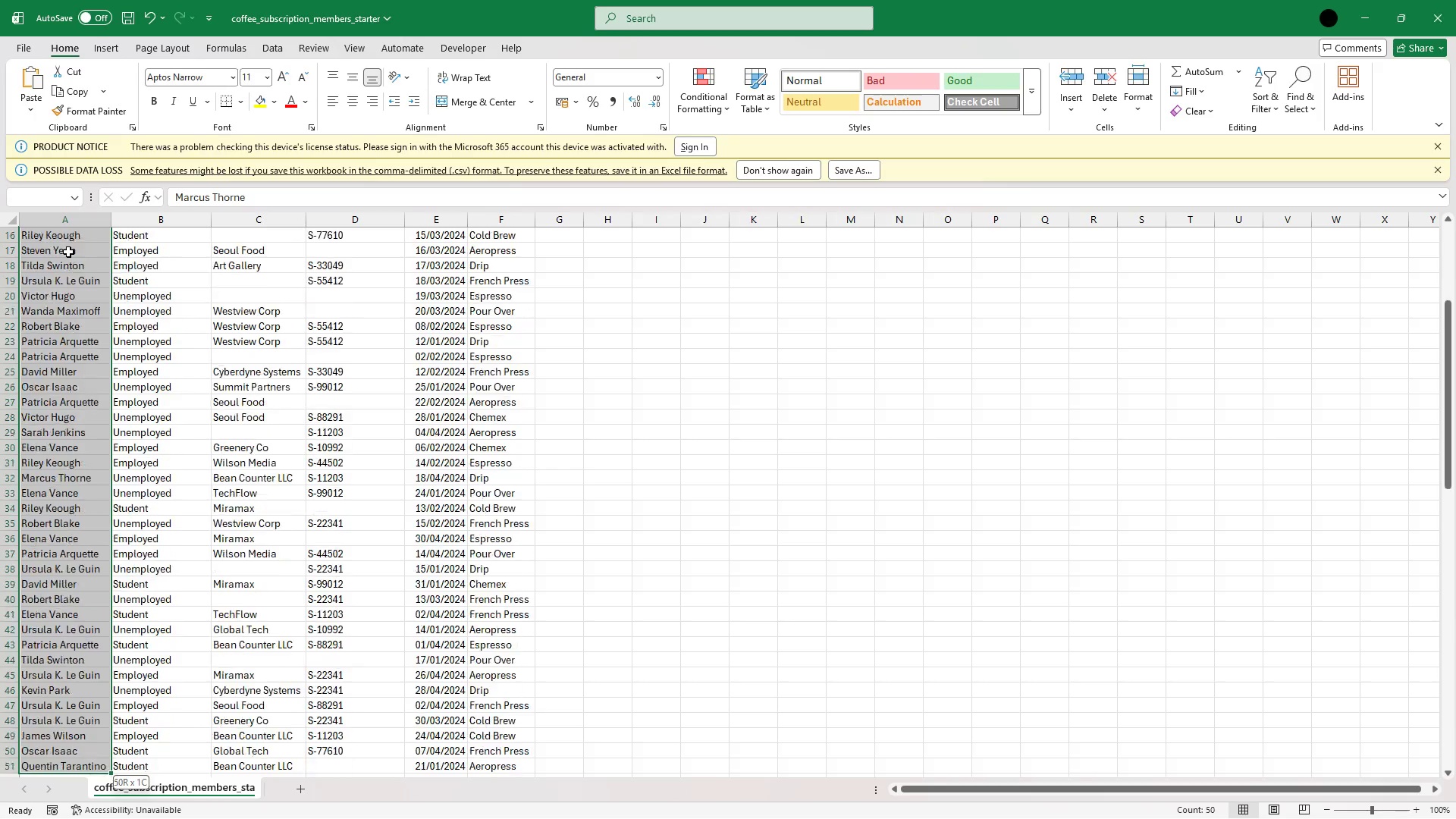 
hold_key(key=ArrowDown, duration=1.52)
 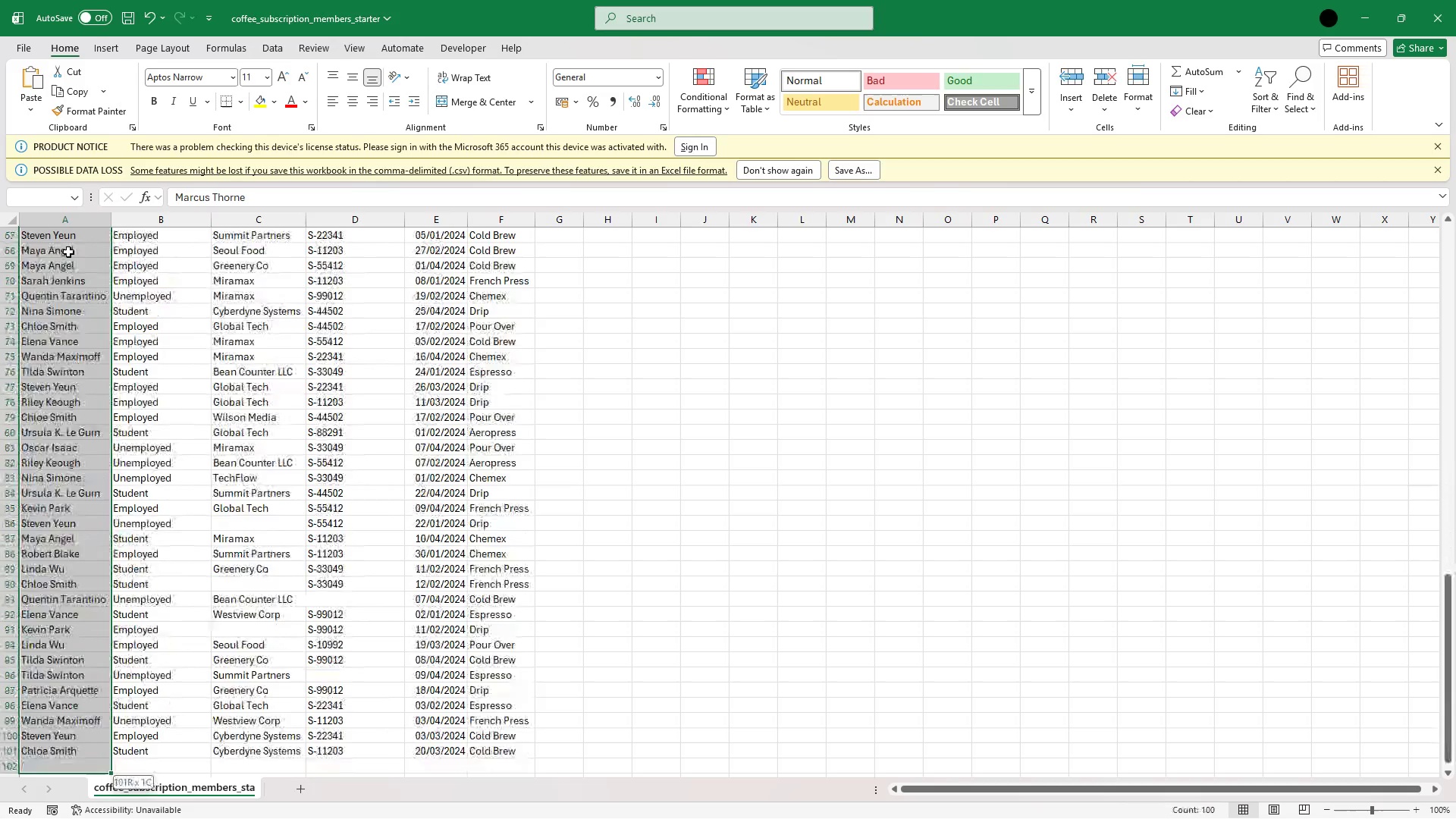 
hold_key(key=ArrowDown, duration=0.58)
 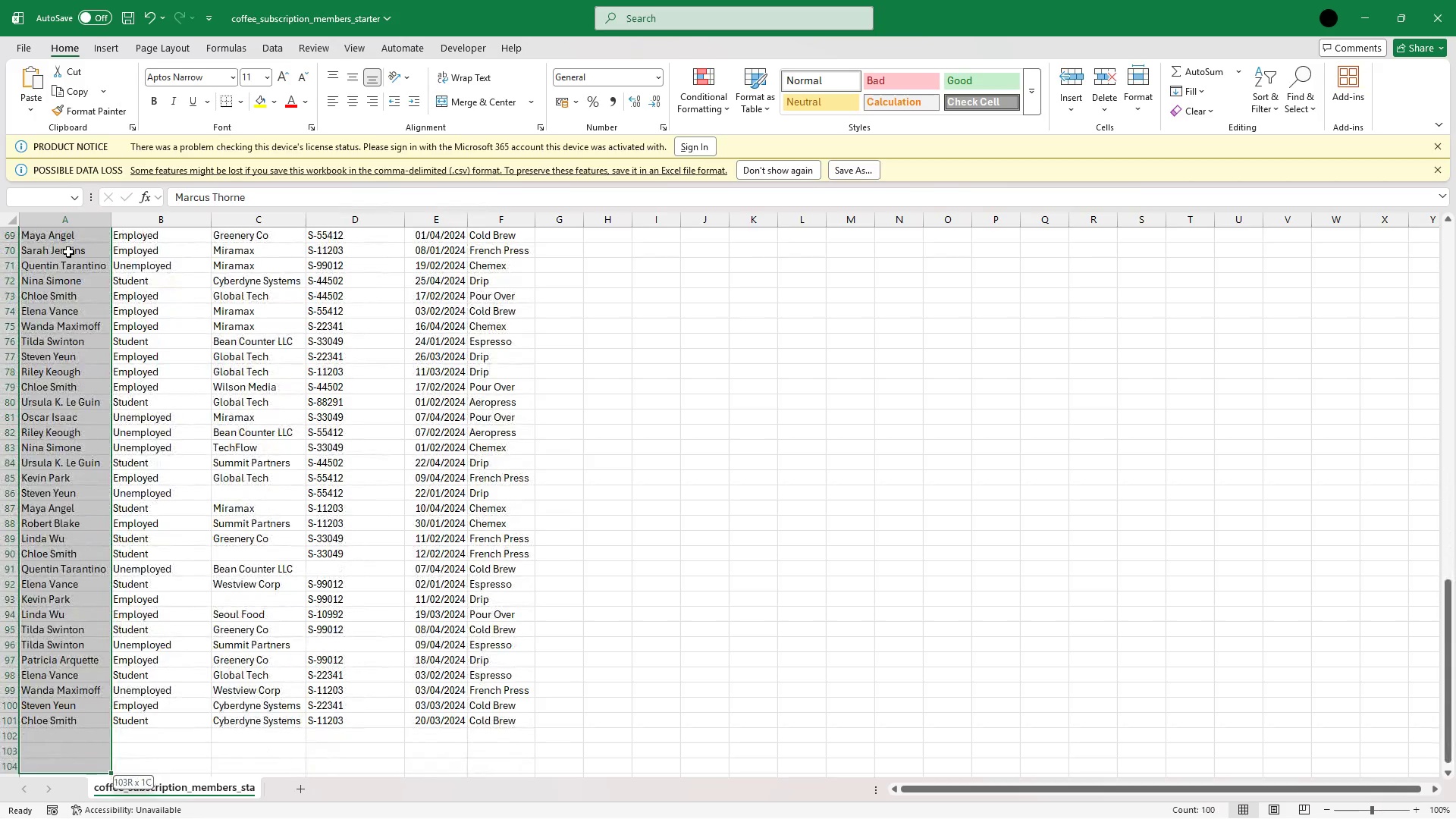 
key(Shift+ArrowUp)
 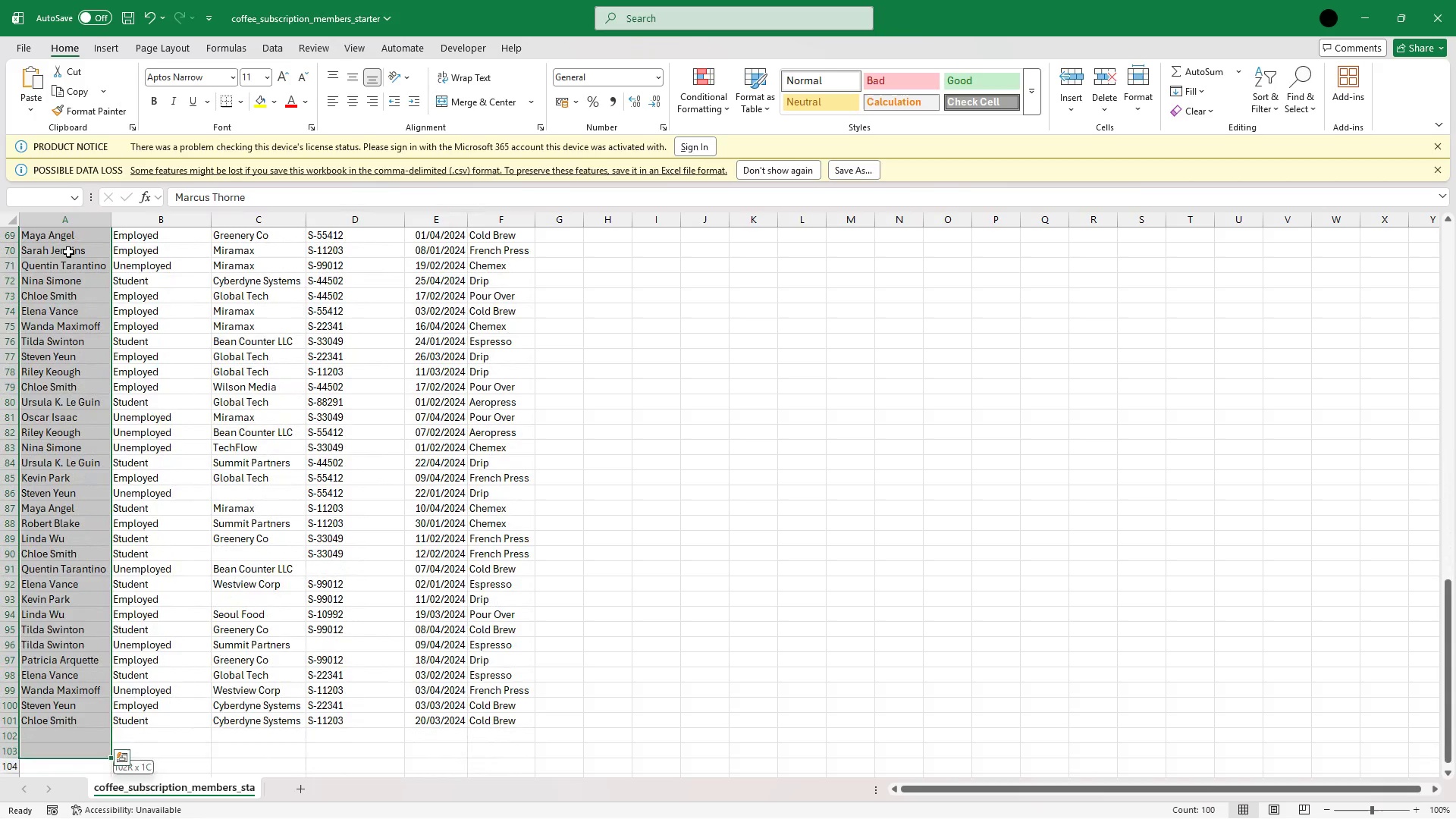 
key(Shift+ArrowUp)
 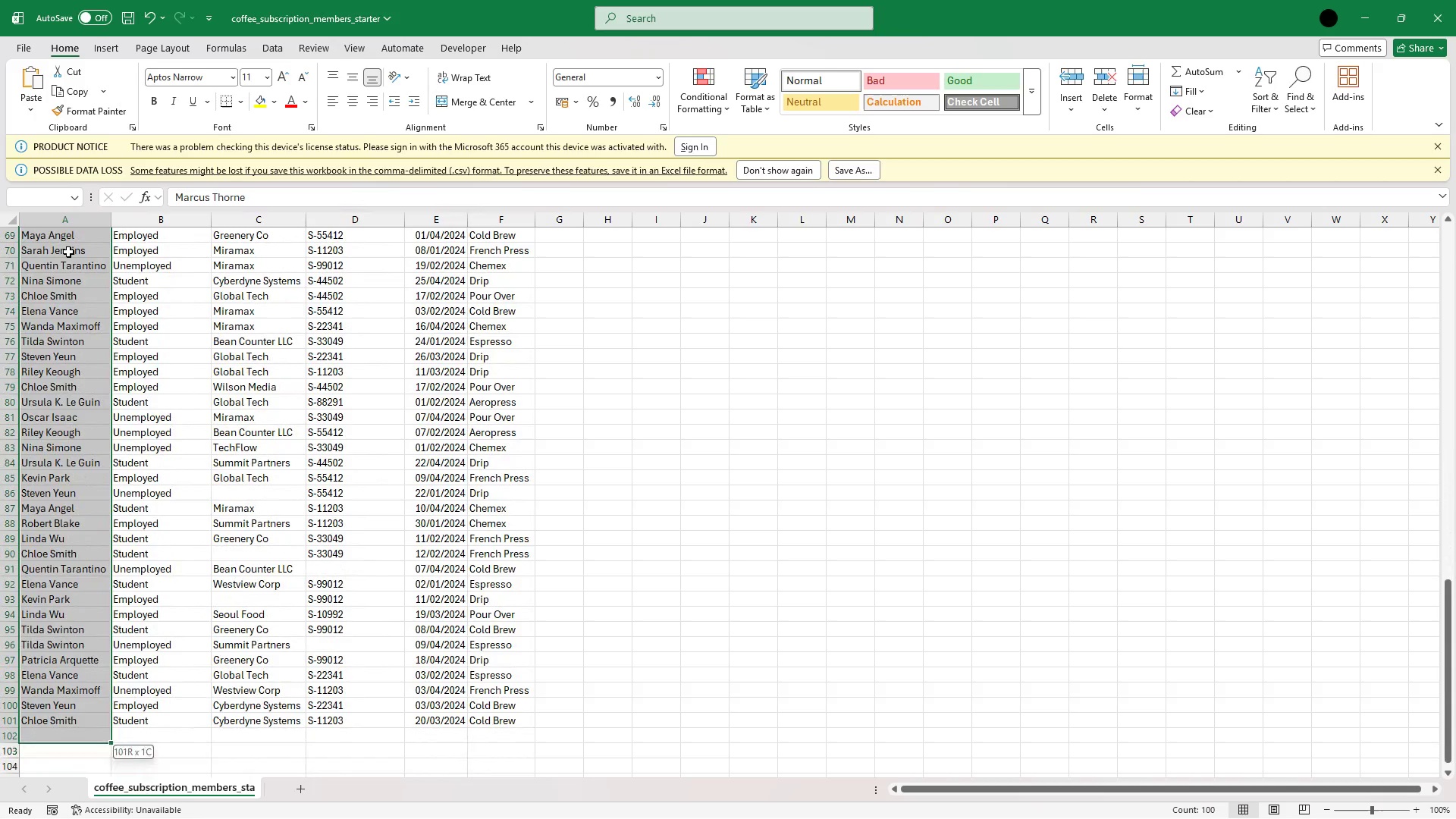 
key(Shift+ArrowUp)
 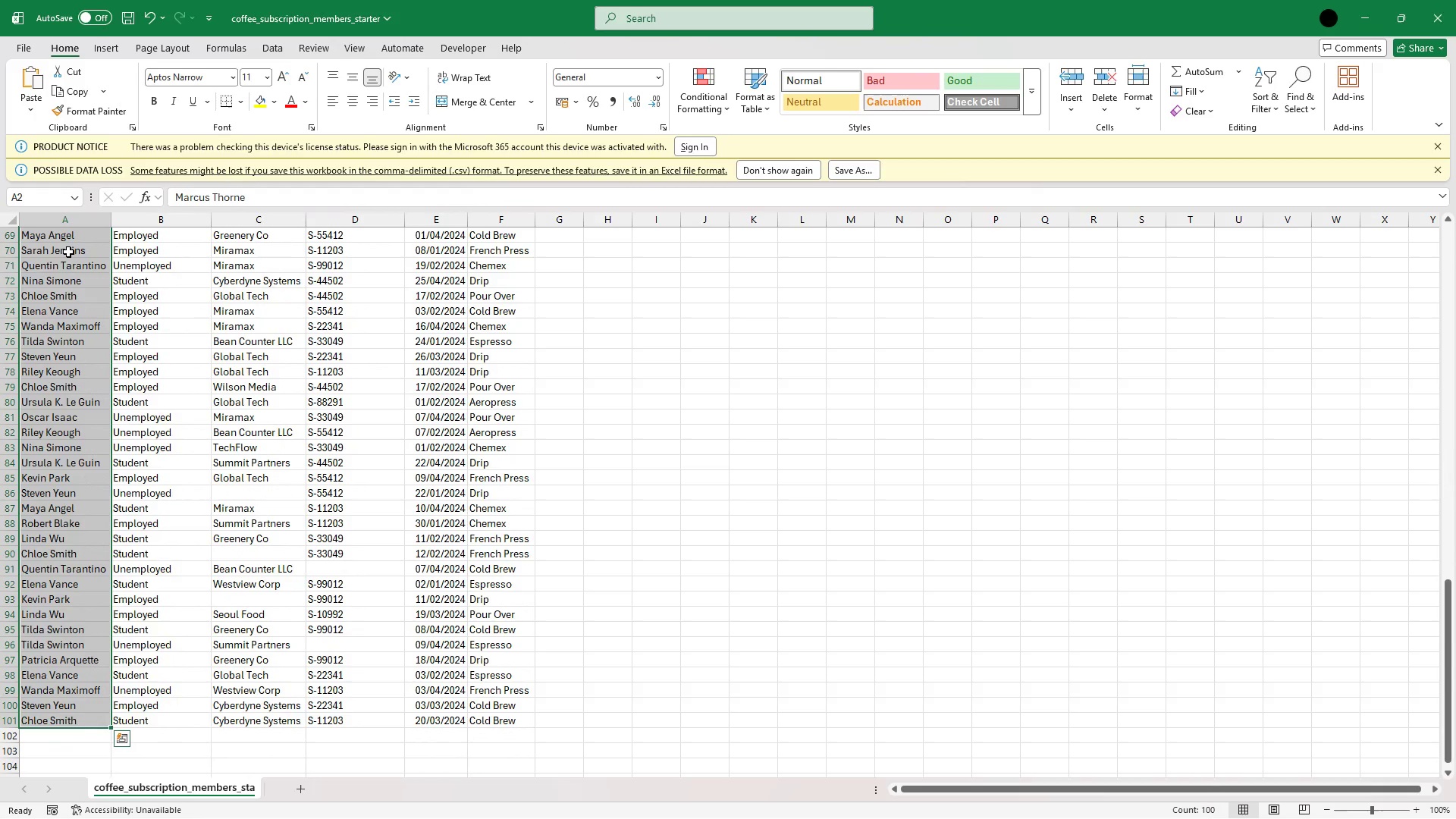 
key(Control+ControlLeft)
 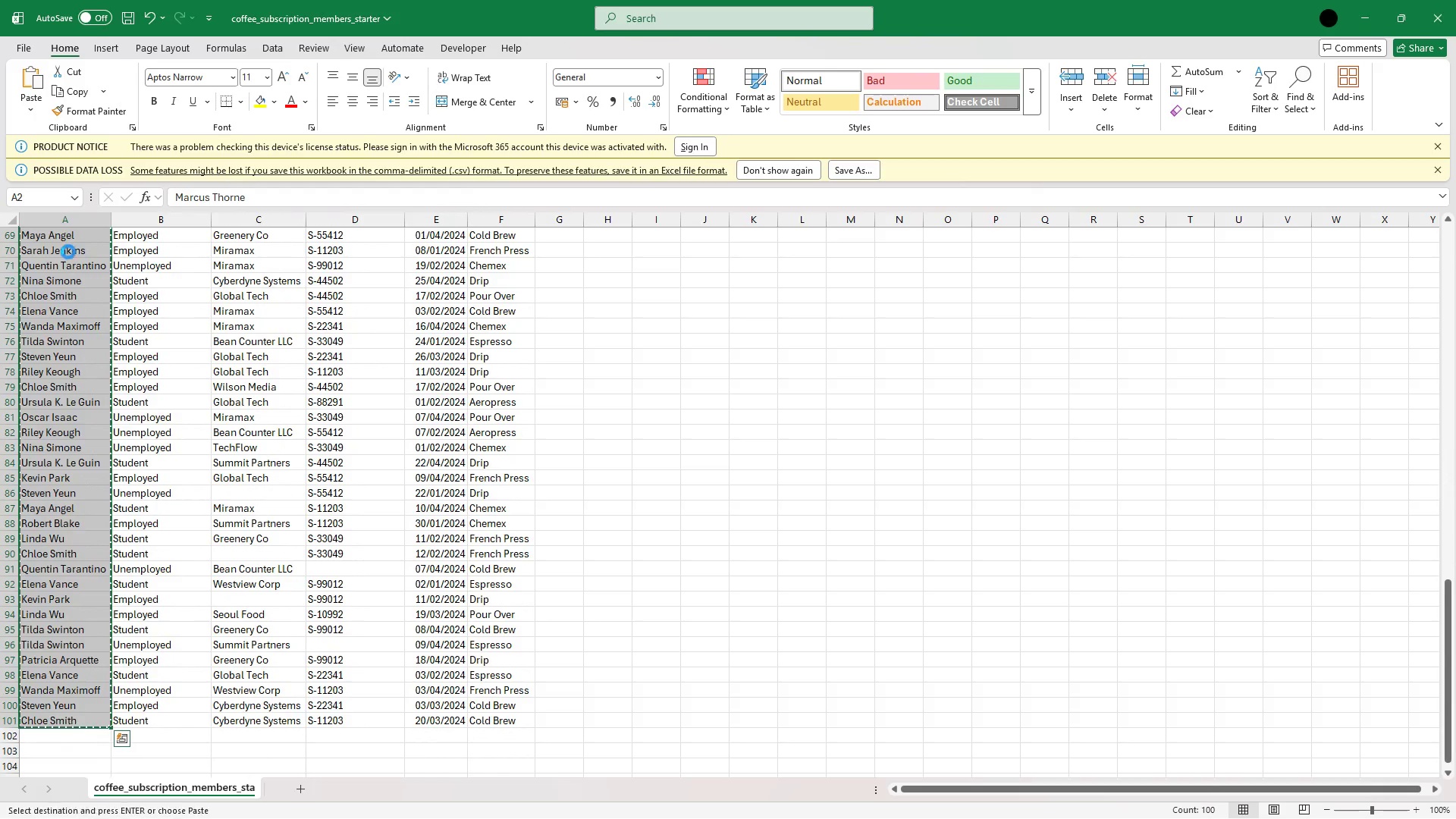 
key(Control+C)
 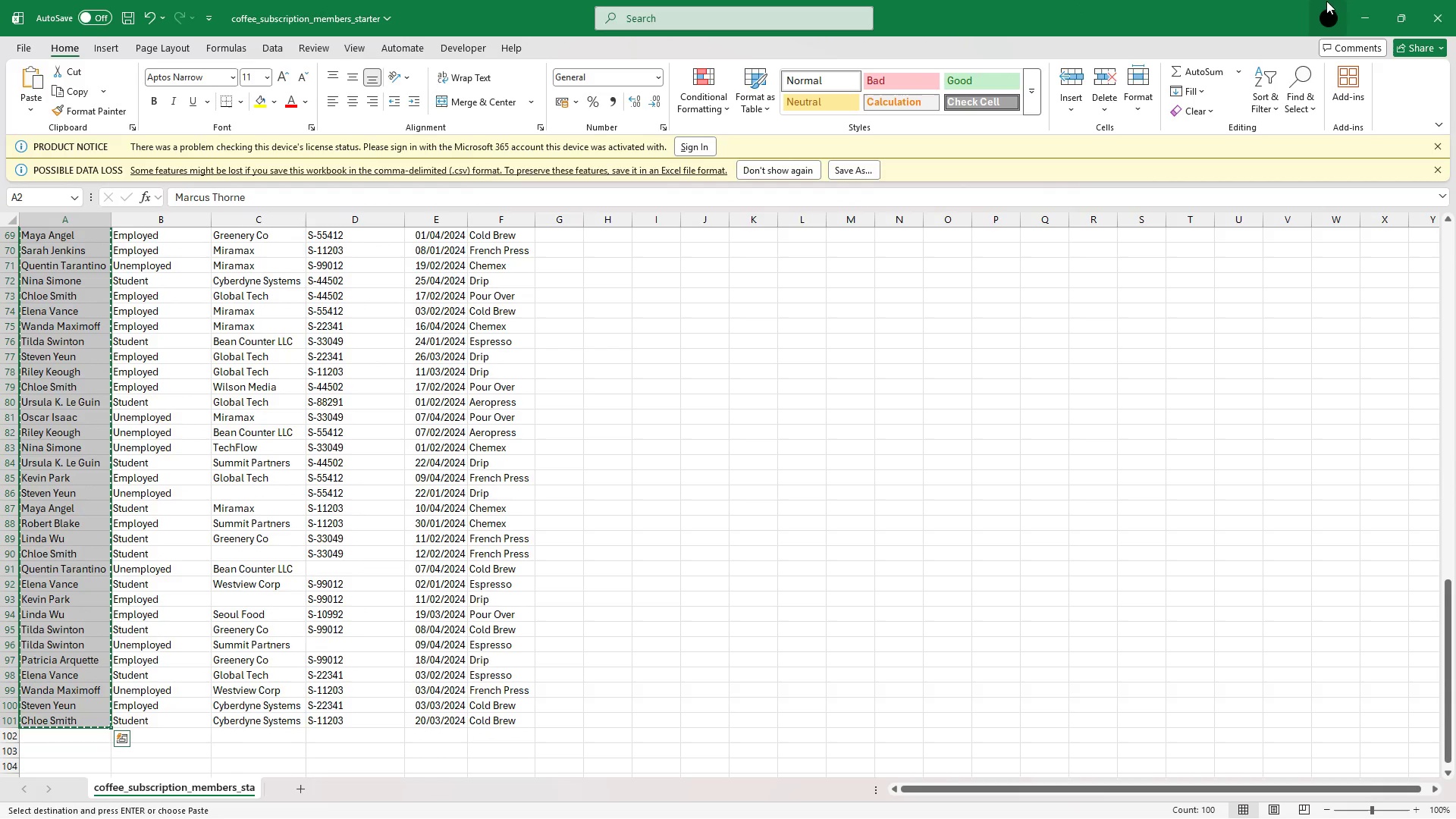 
left_click([1360, 17])
 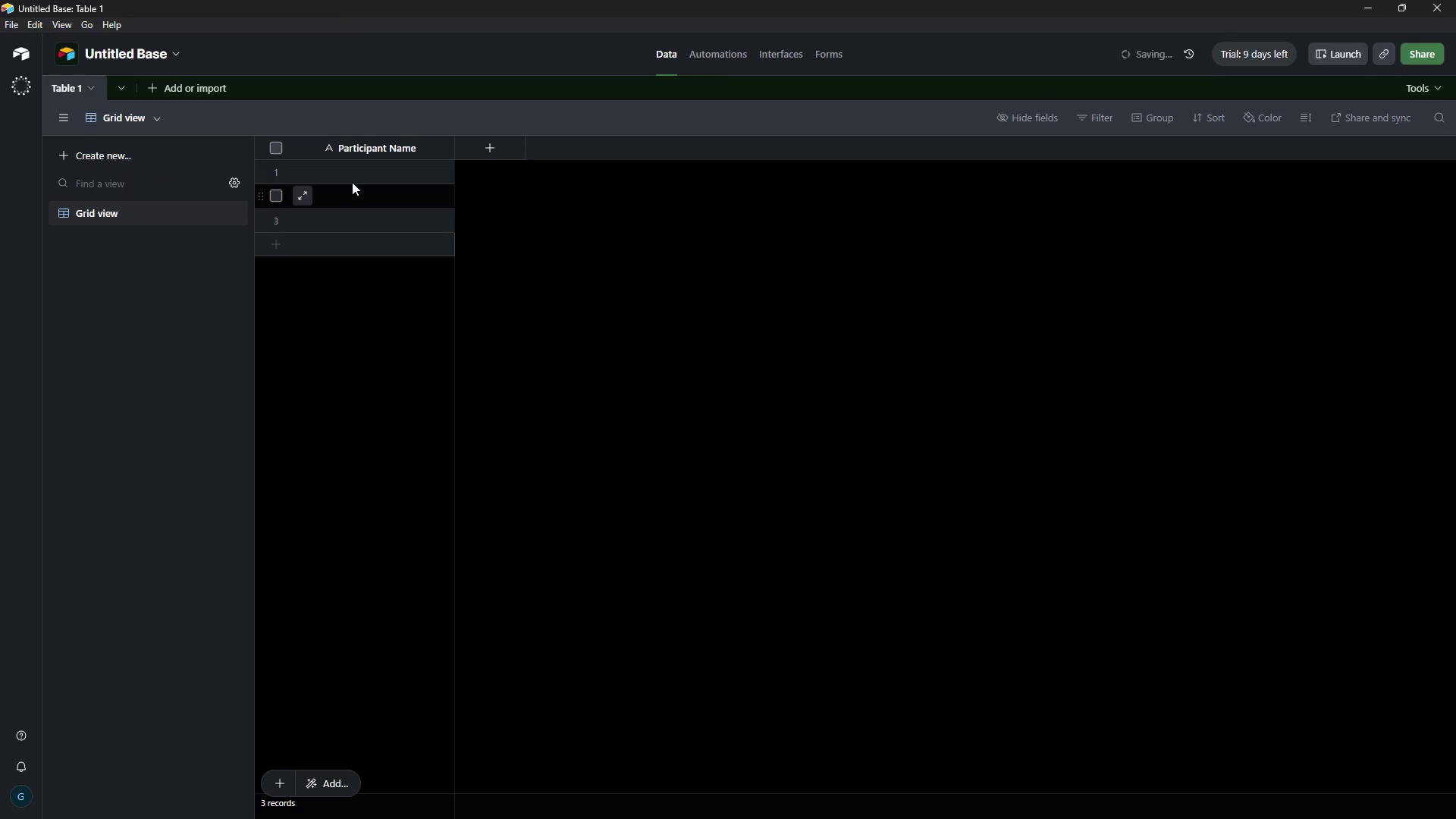 
left_click([353, 179])
 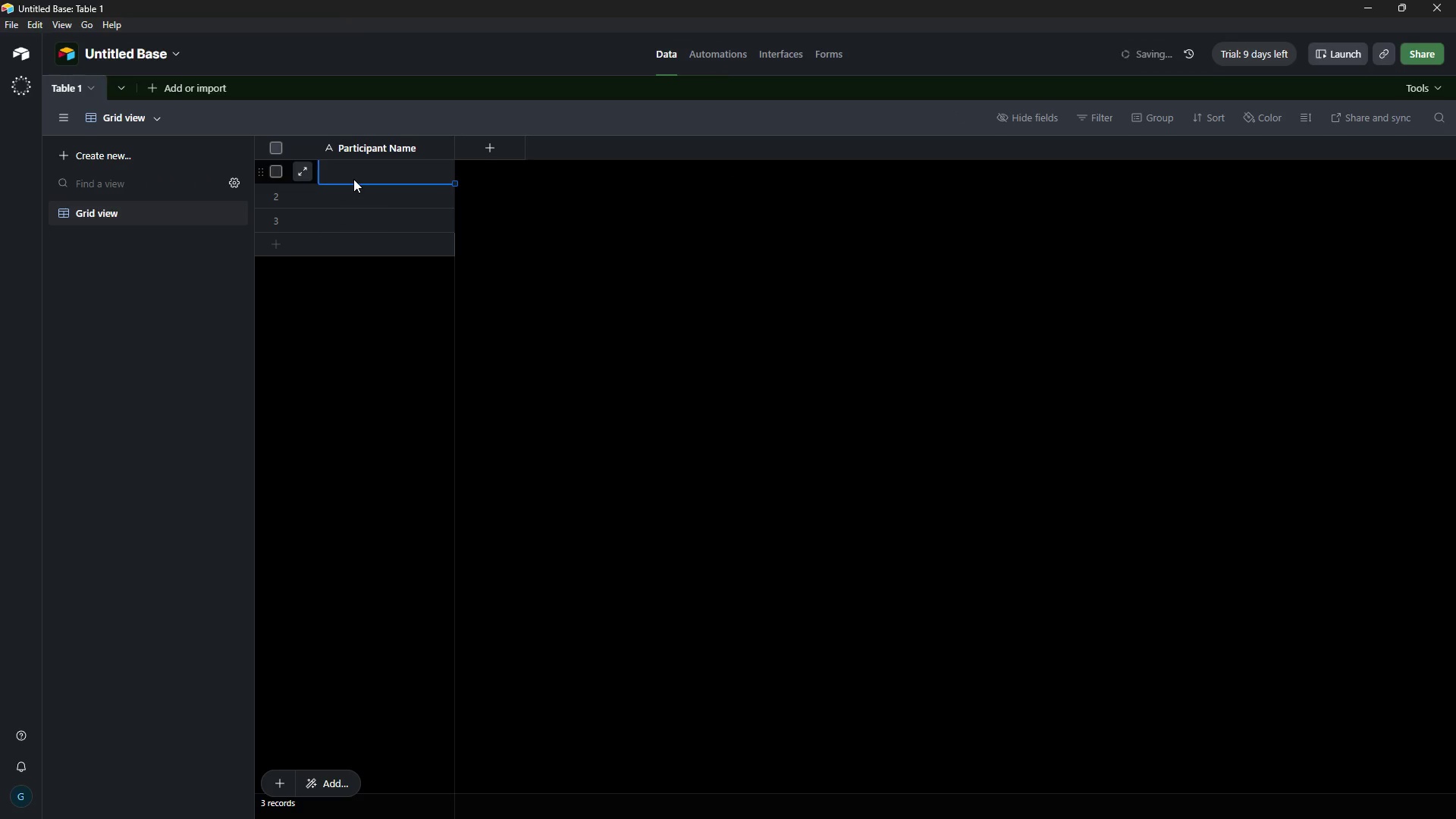 
key(Control+ControlLeft)
 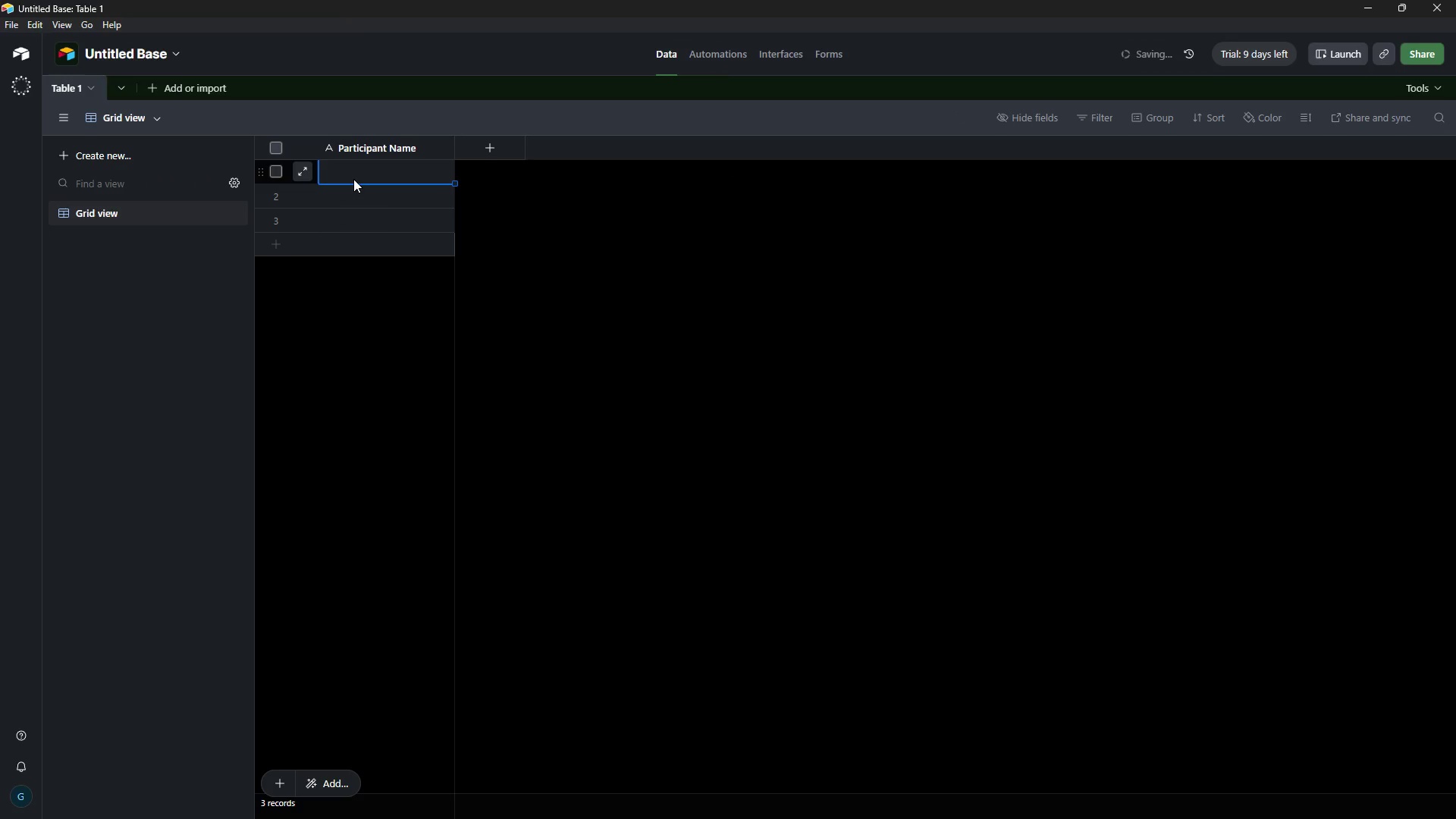 
key(Control+V)
 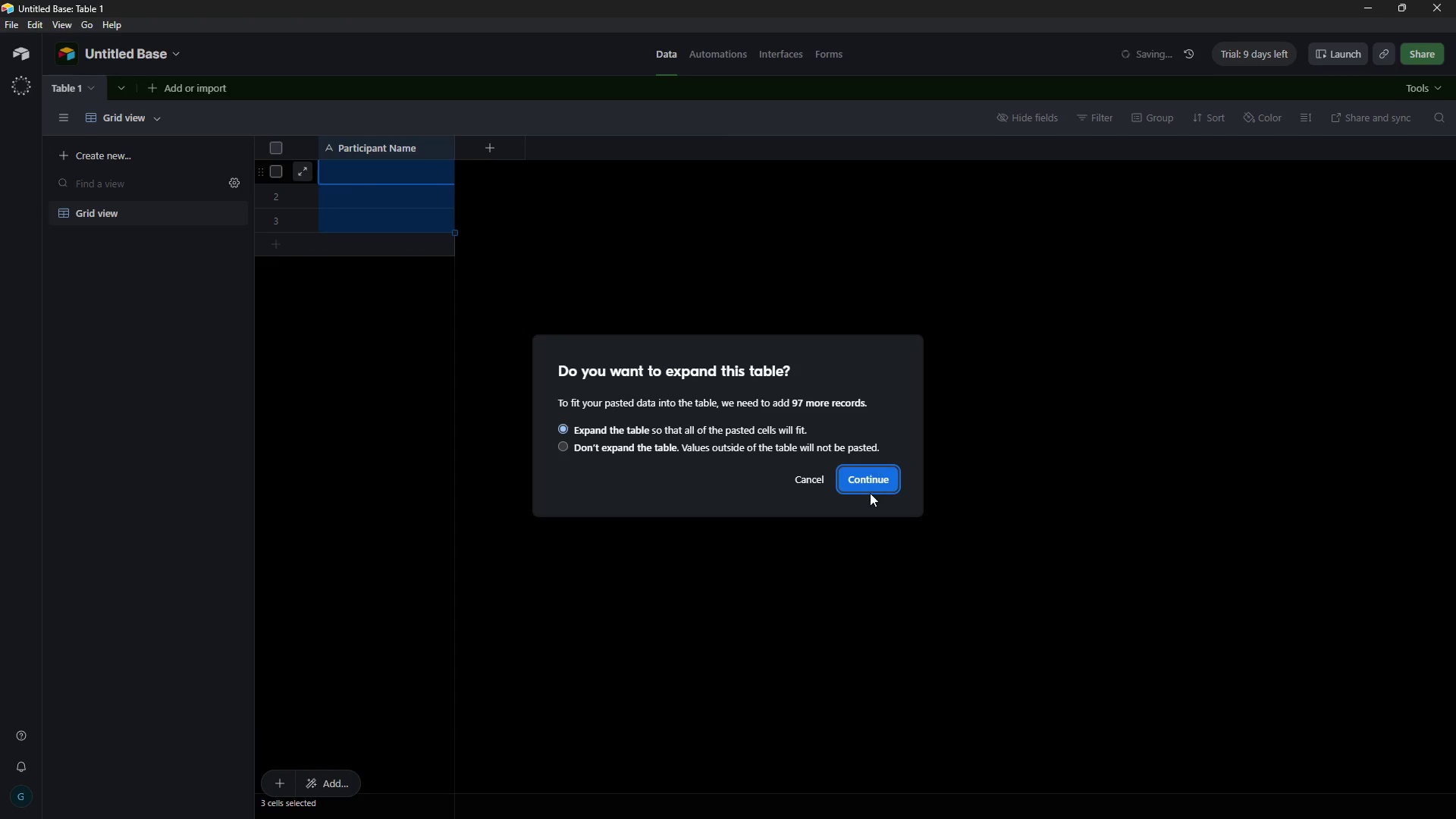 
left_click([869, 485])
 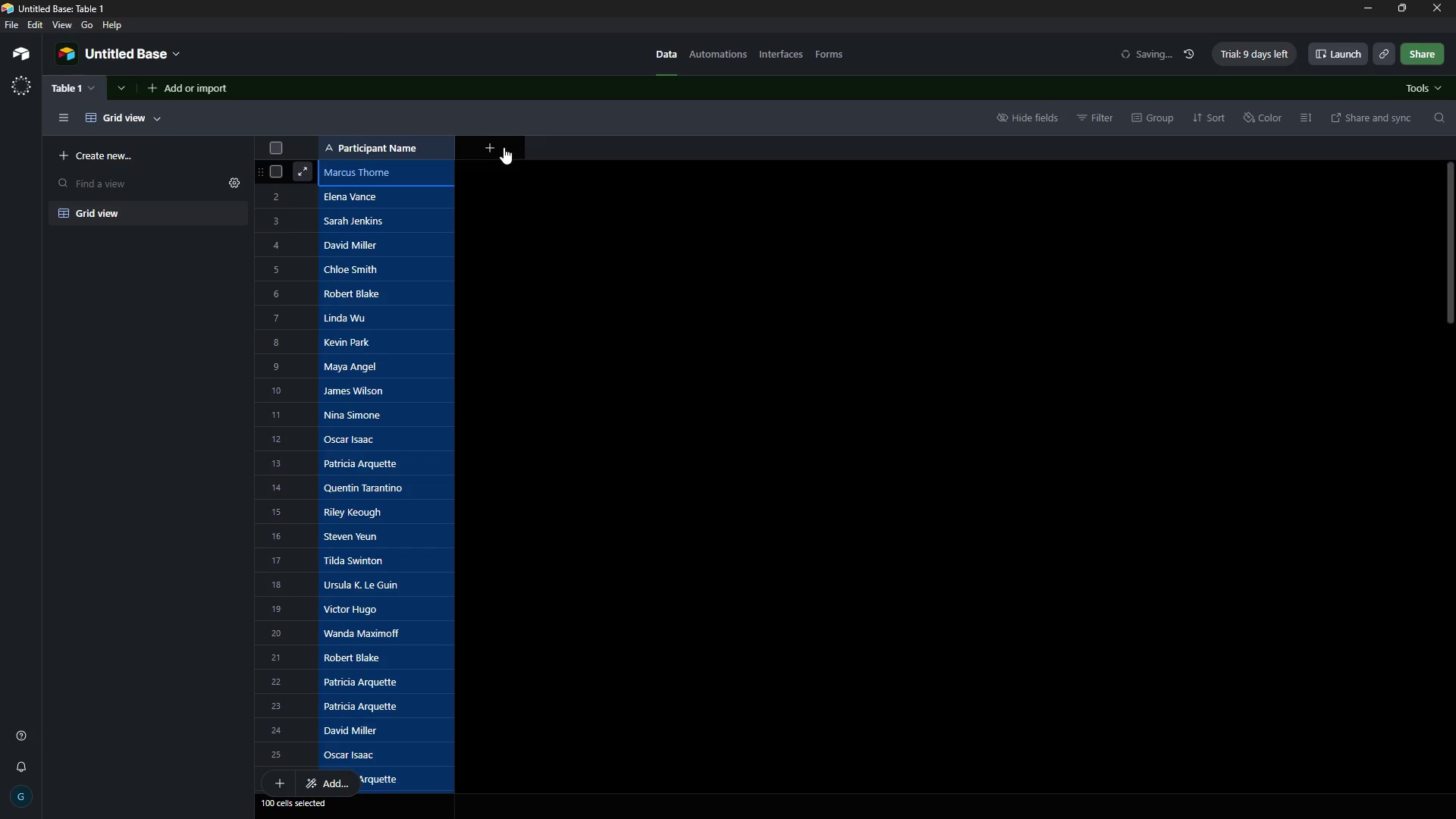 
left_click([504, 147])
 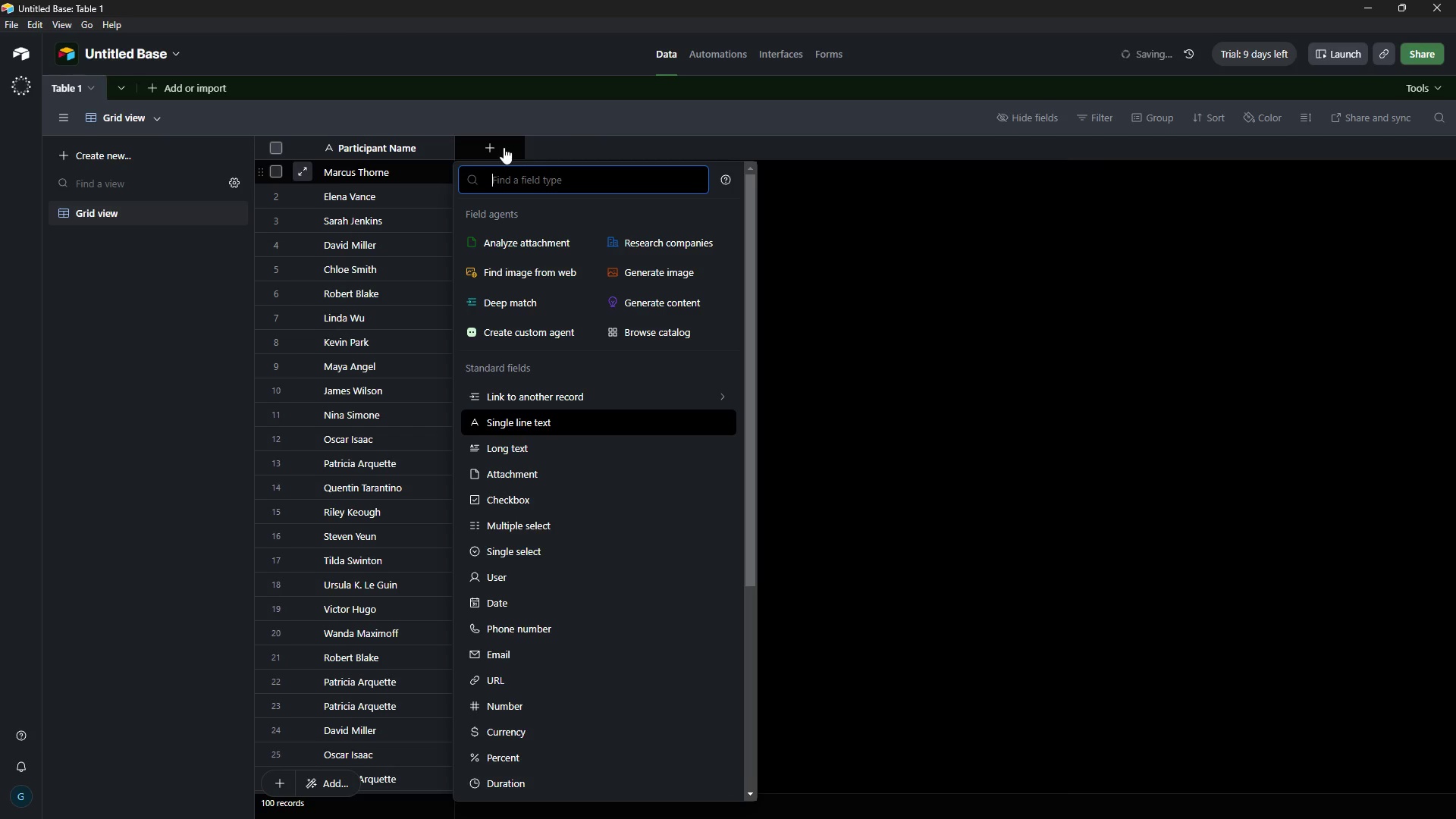 
wait(17.11)
 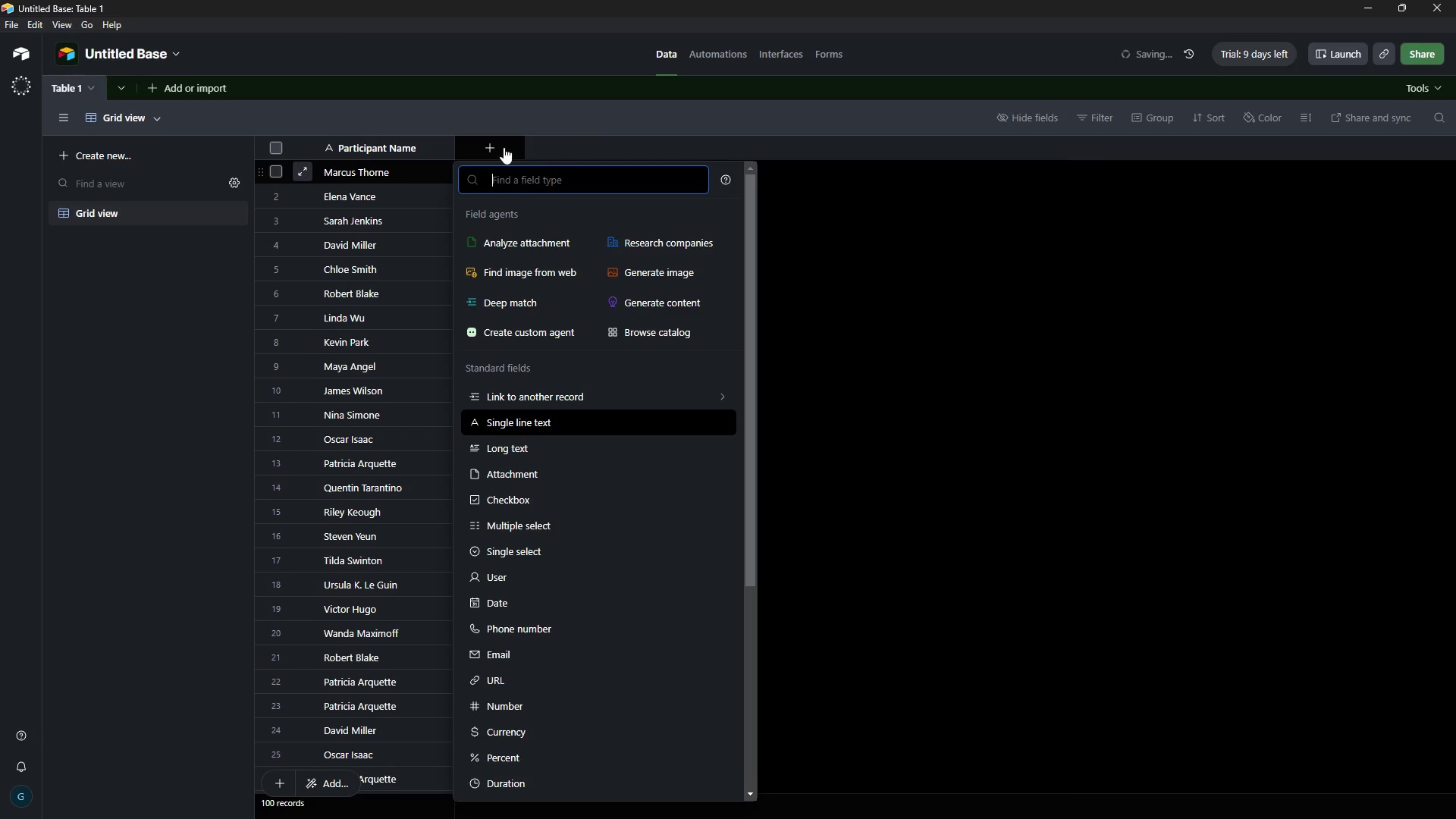 
left_click([552, 547])
 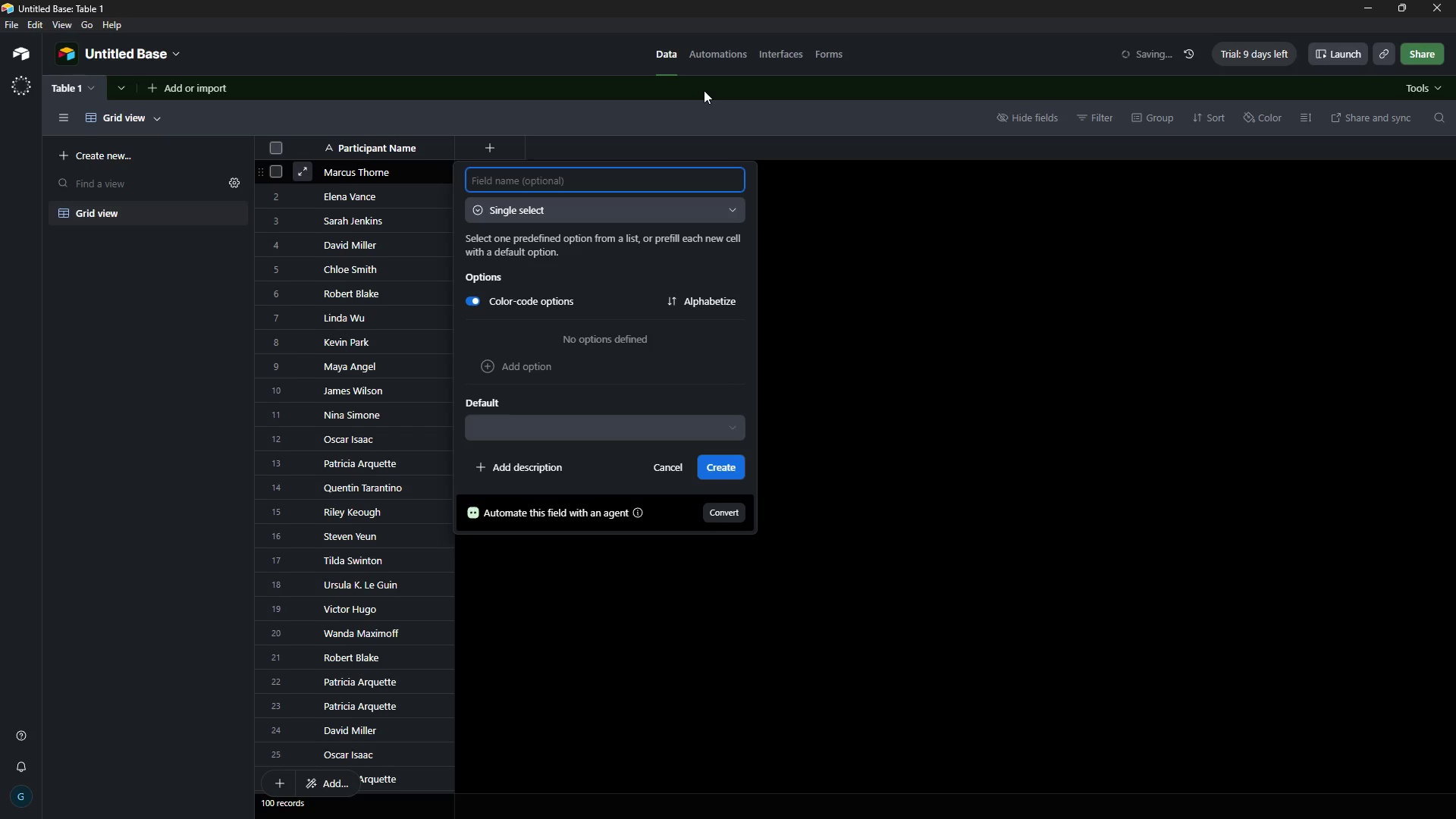 
wait(7.16)
 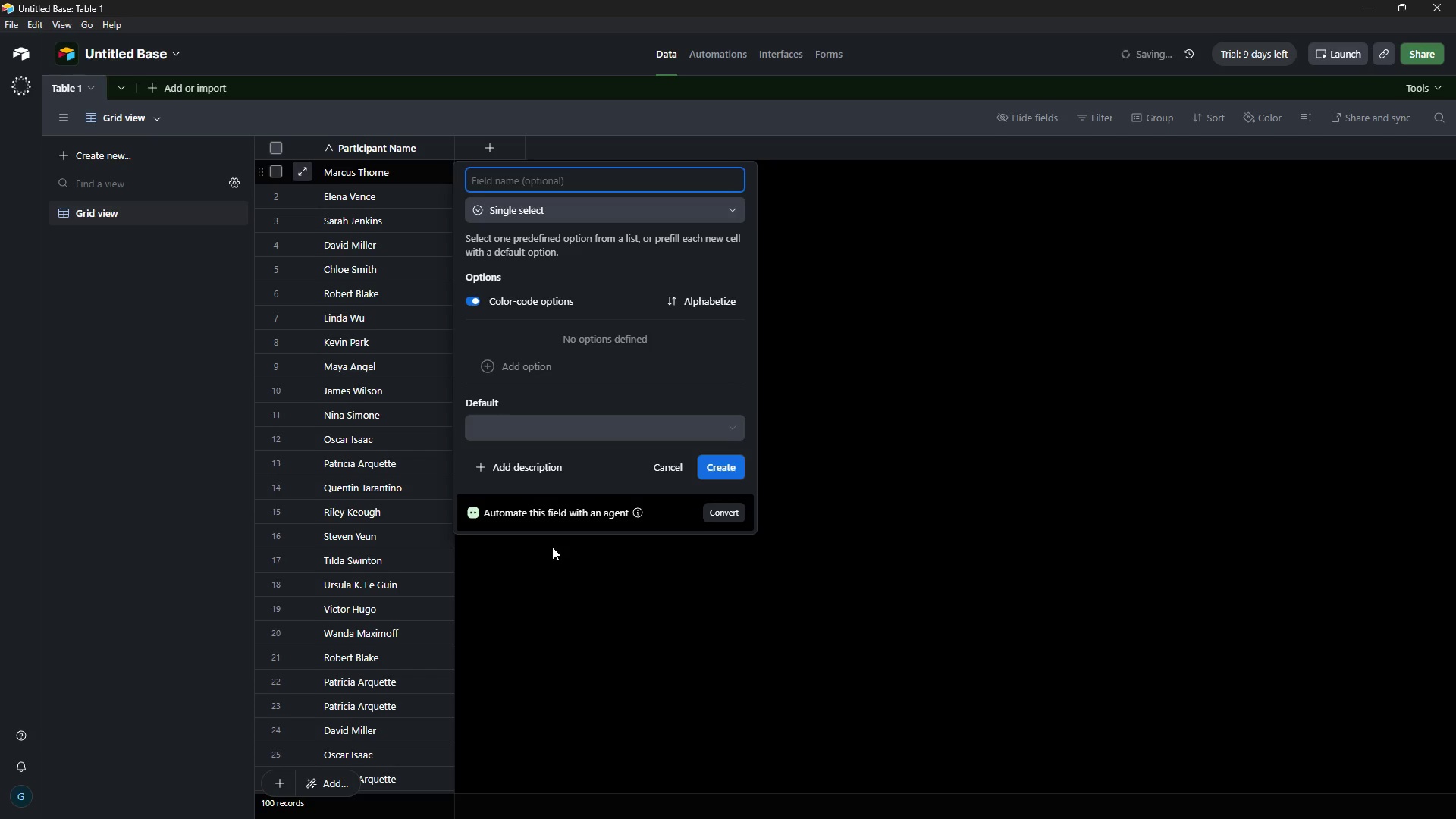 
type(Employment Status)
 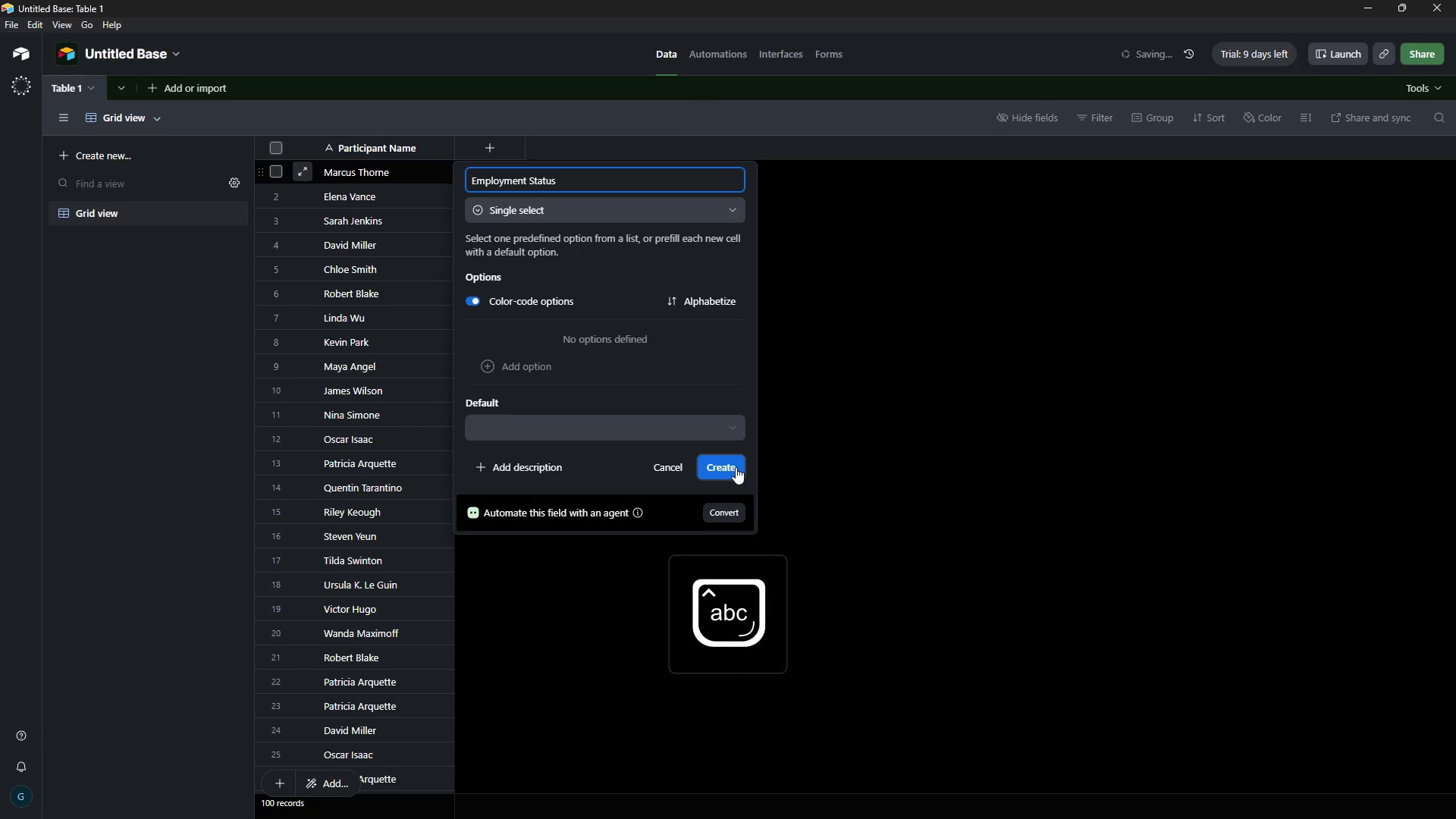 
left_click([730, 459])
 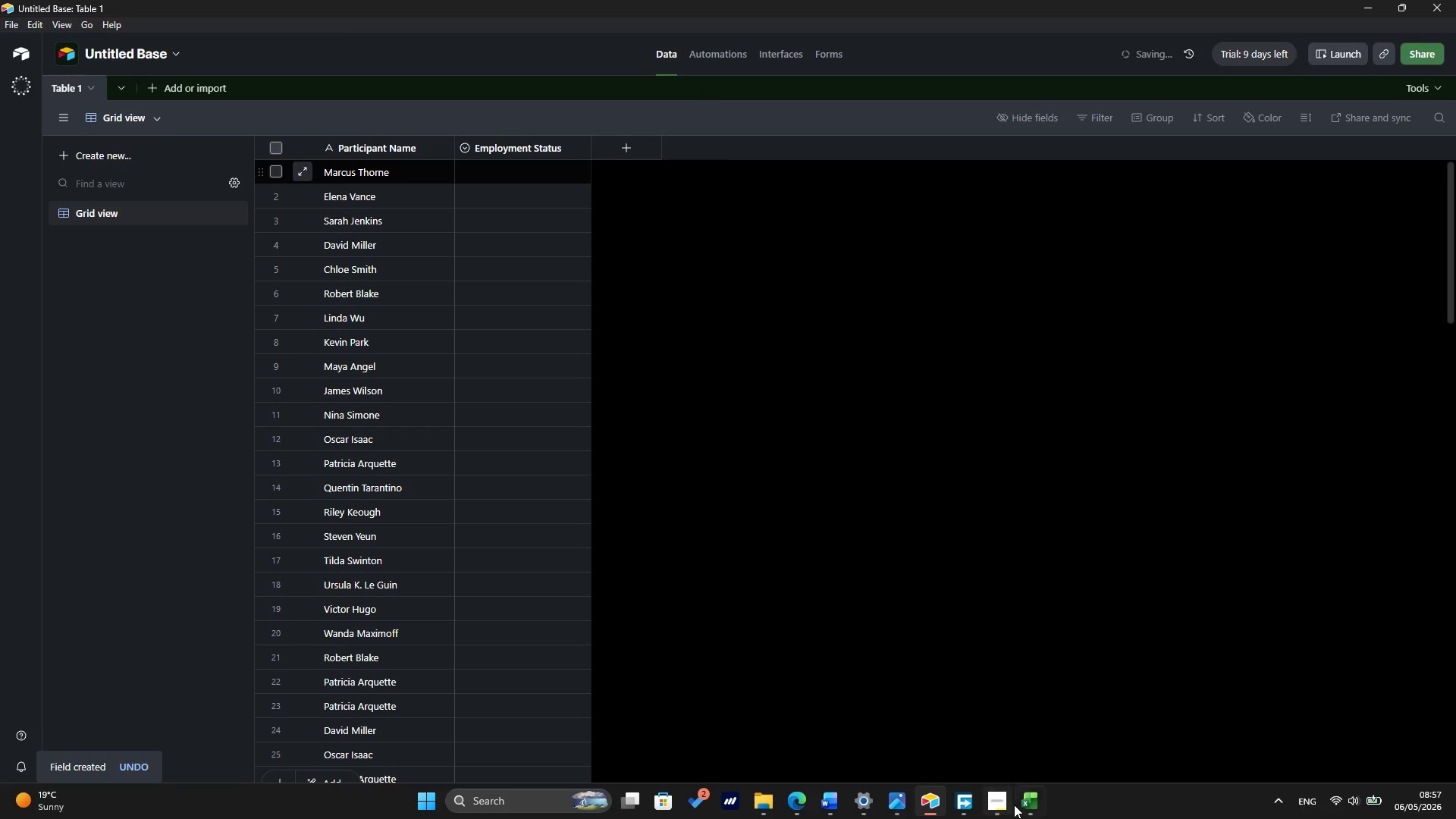 
left_click([1019, 807])
 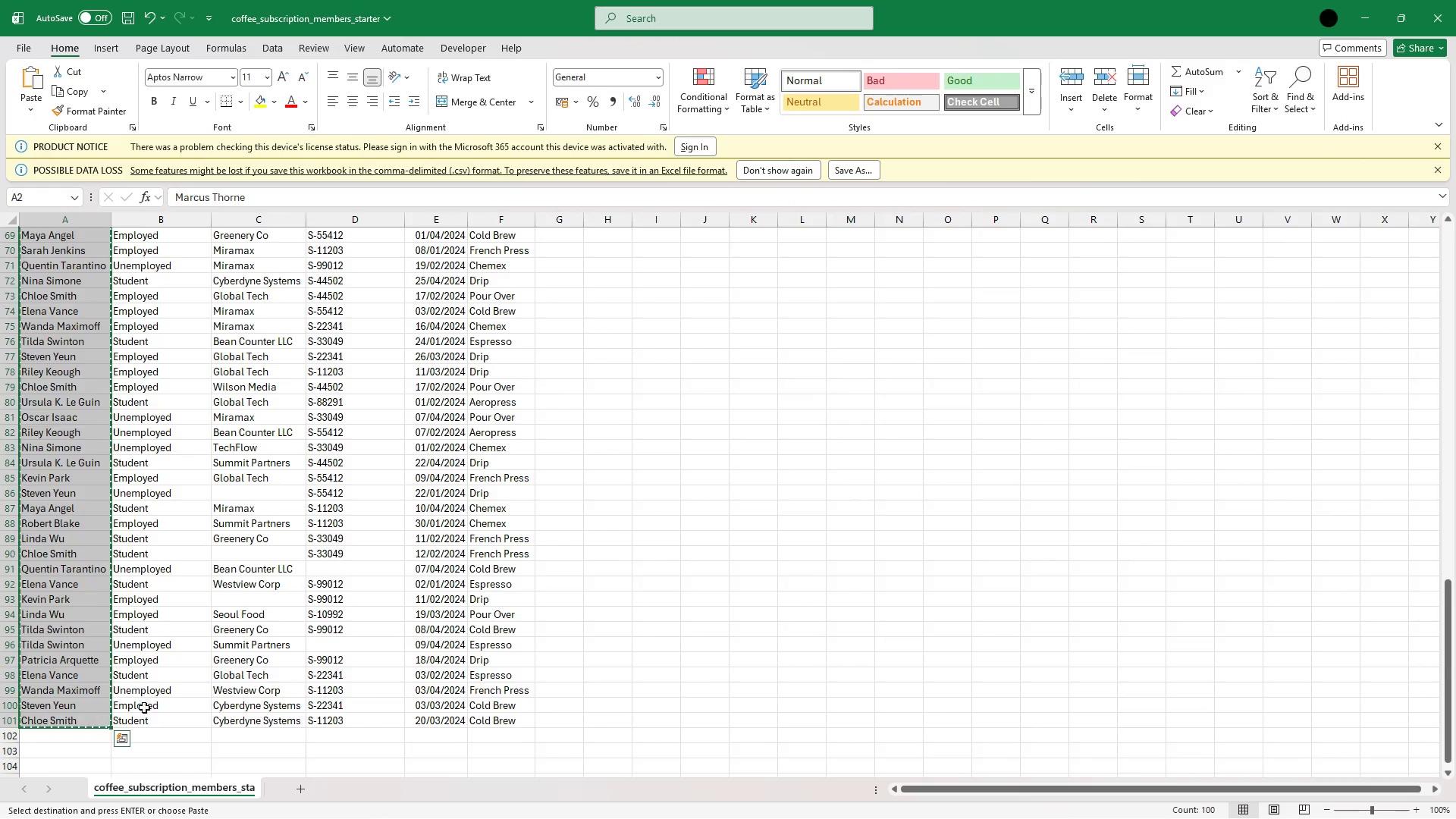 
left_click([155, 723])
 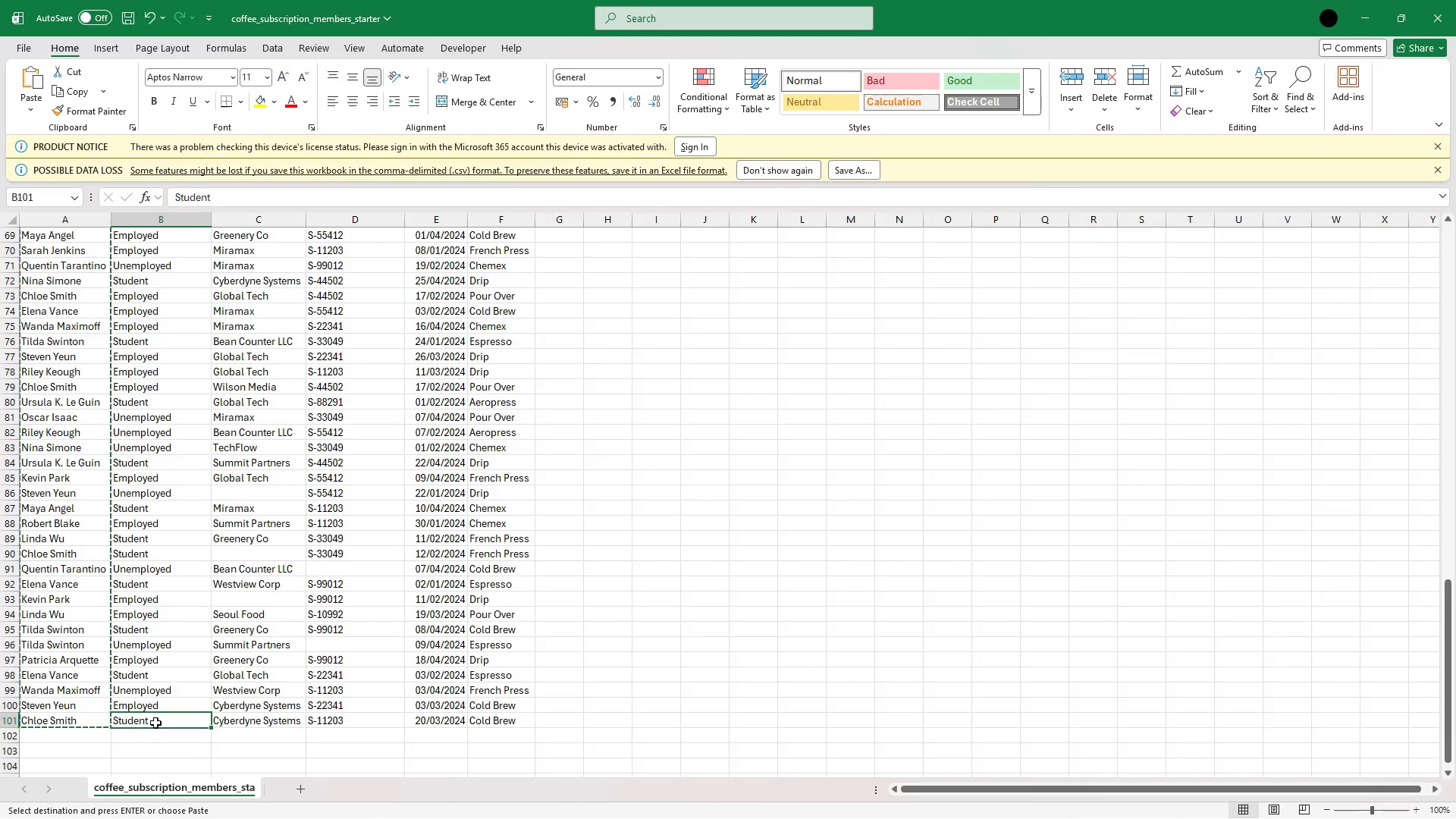 
key(Escape)
 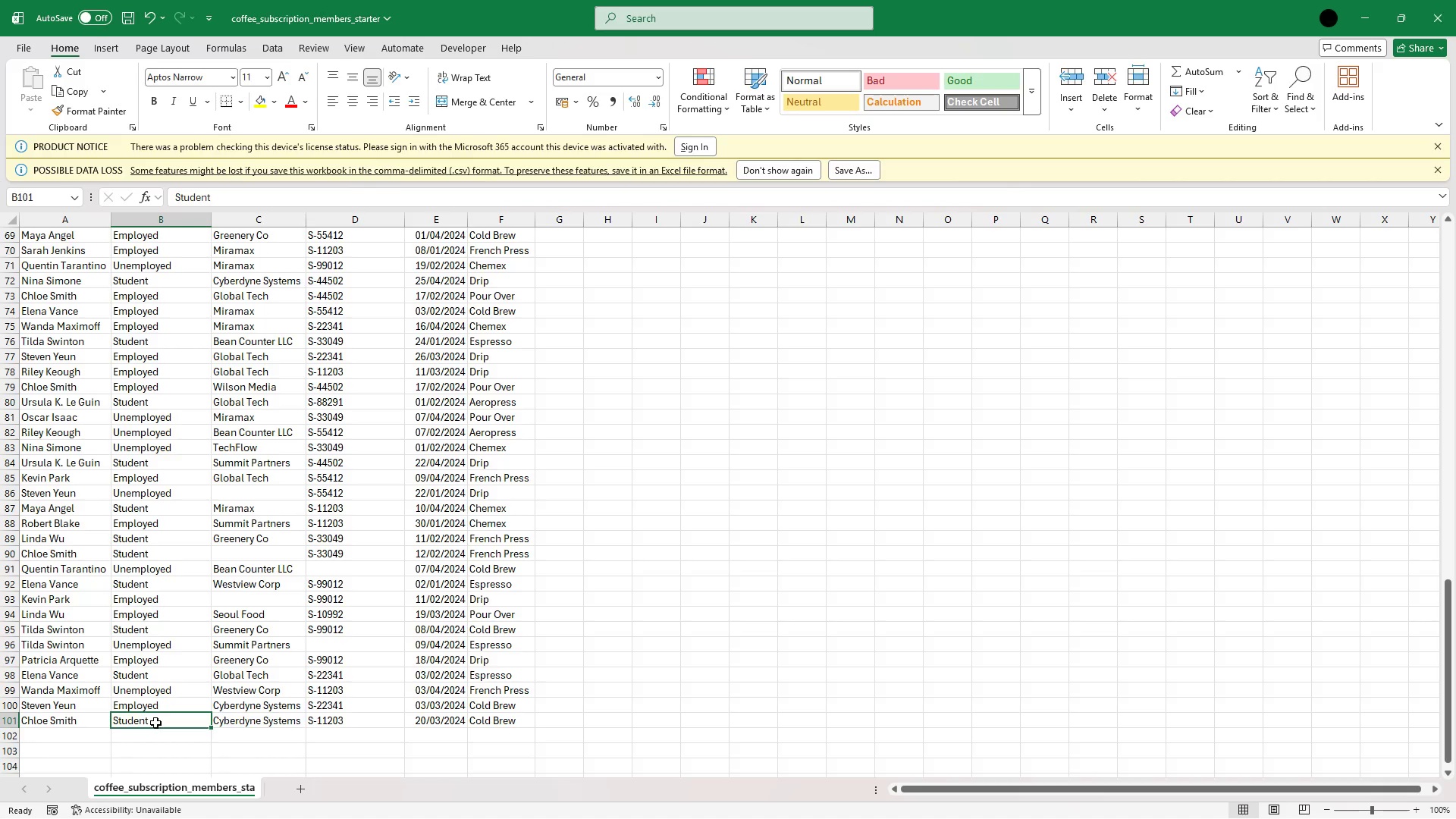 
hold_key(key=ArrowUp, duration=1.52)
 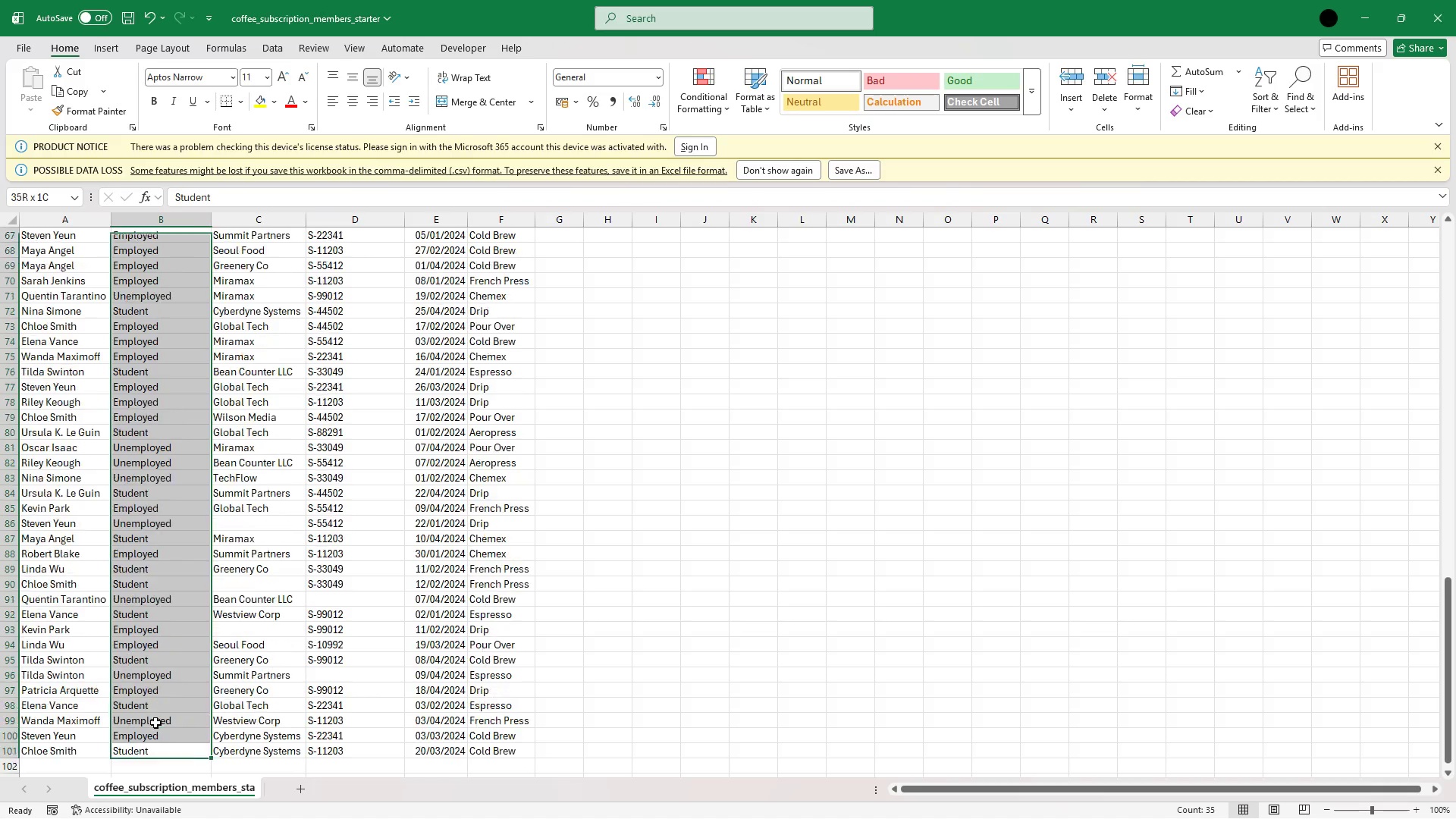 
key(Shift+ArrowUp)
 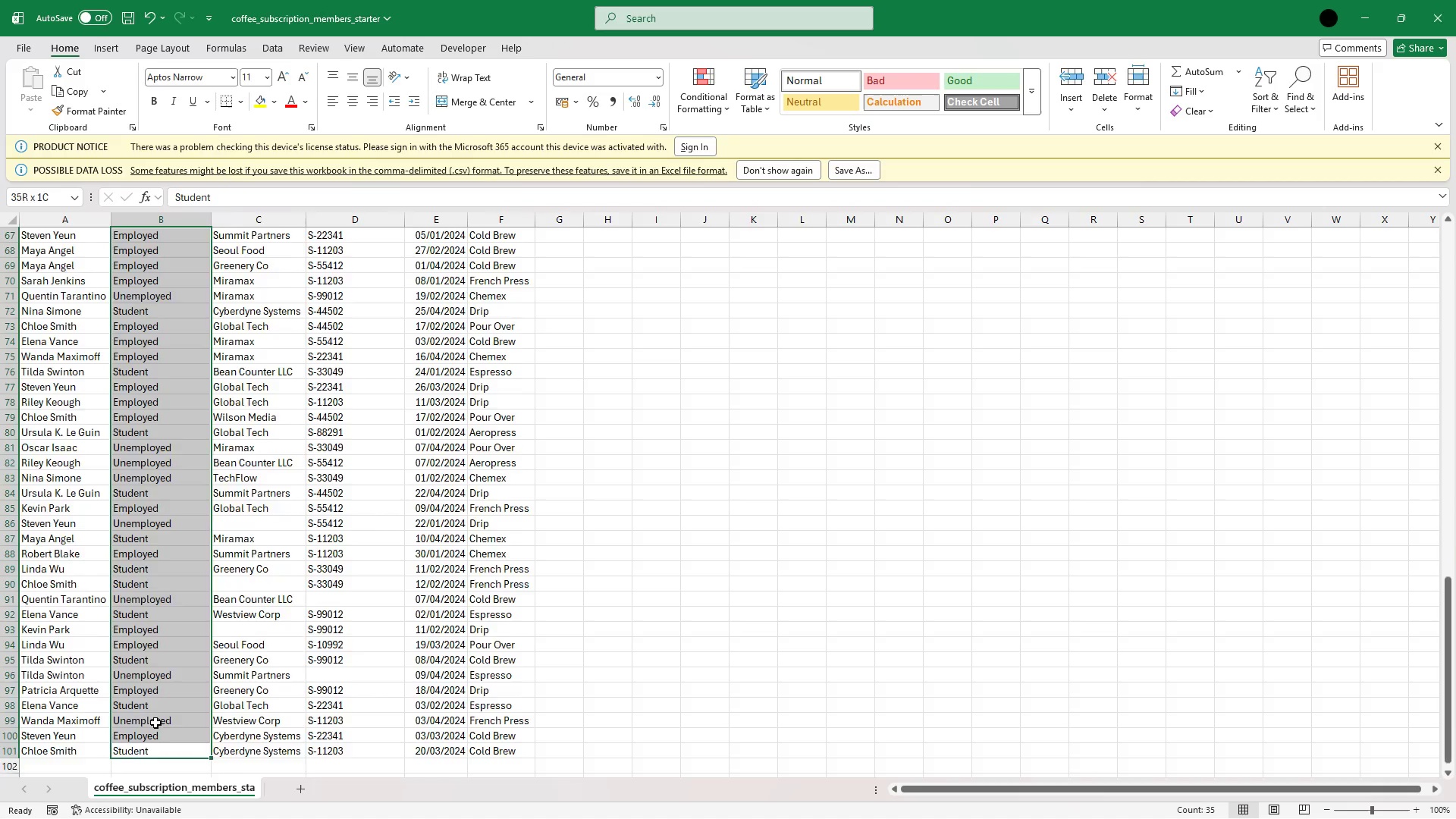 
key(Shift+ArrowUp)
 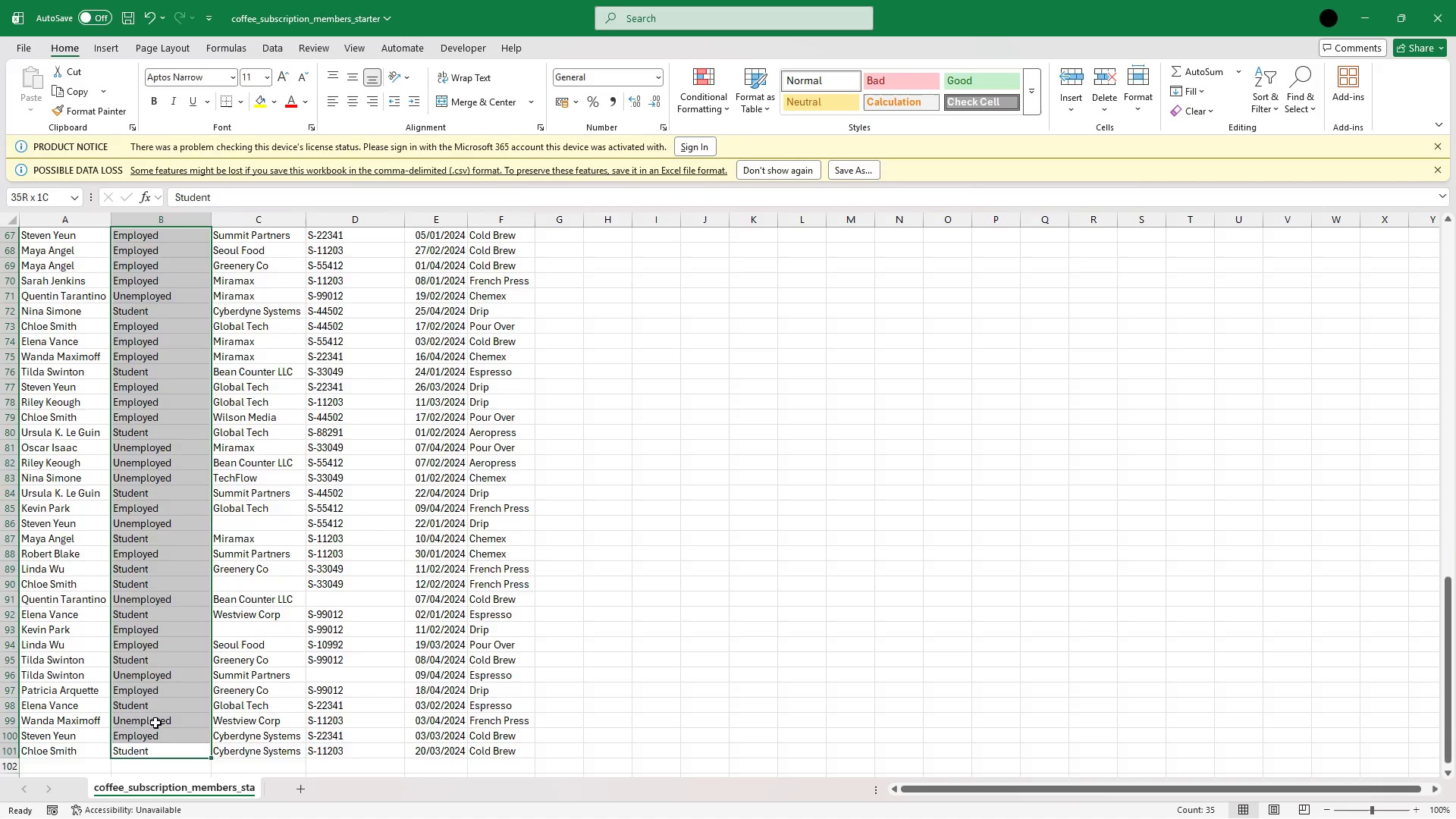 
key(Shift+ArrowUp)
 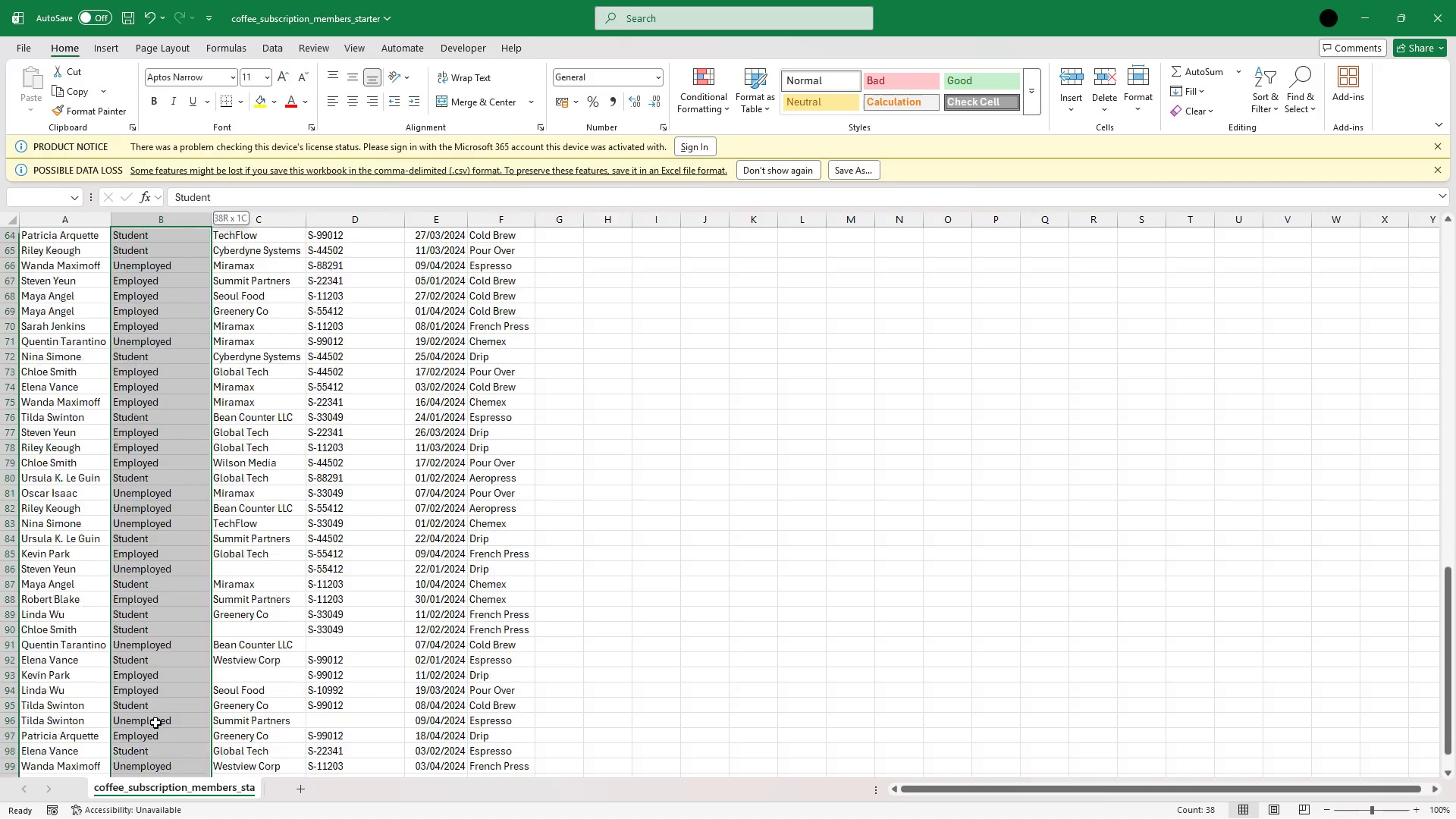 
key(Shift+ArrowUp)
 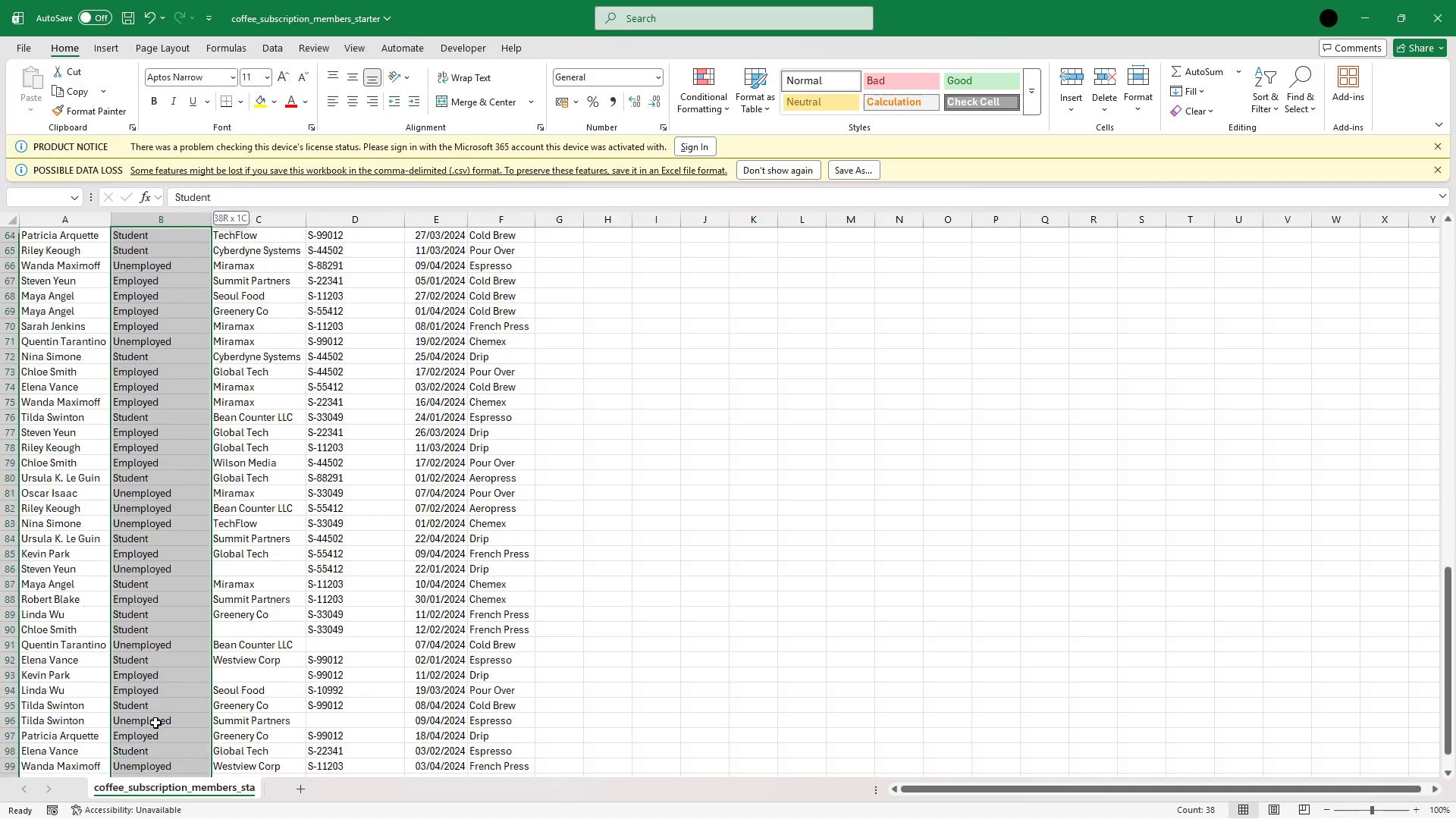 
key(Shift+ArrowUp)
 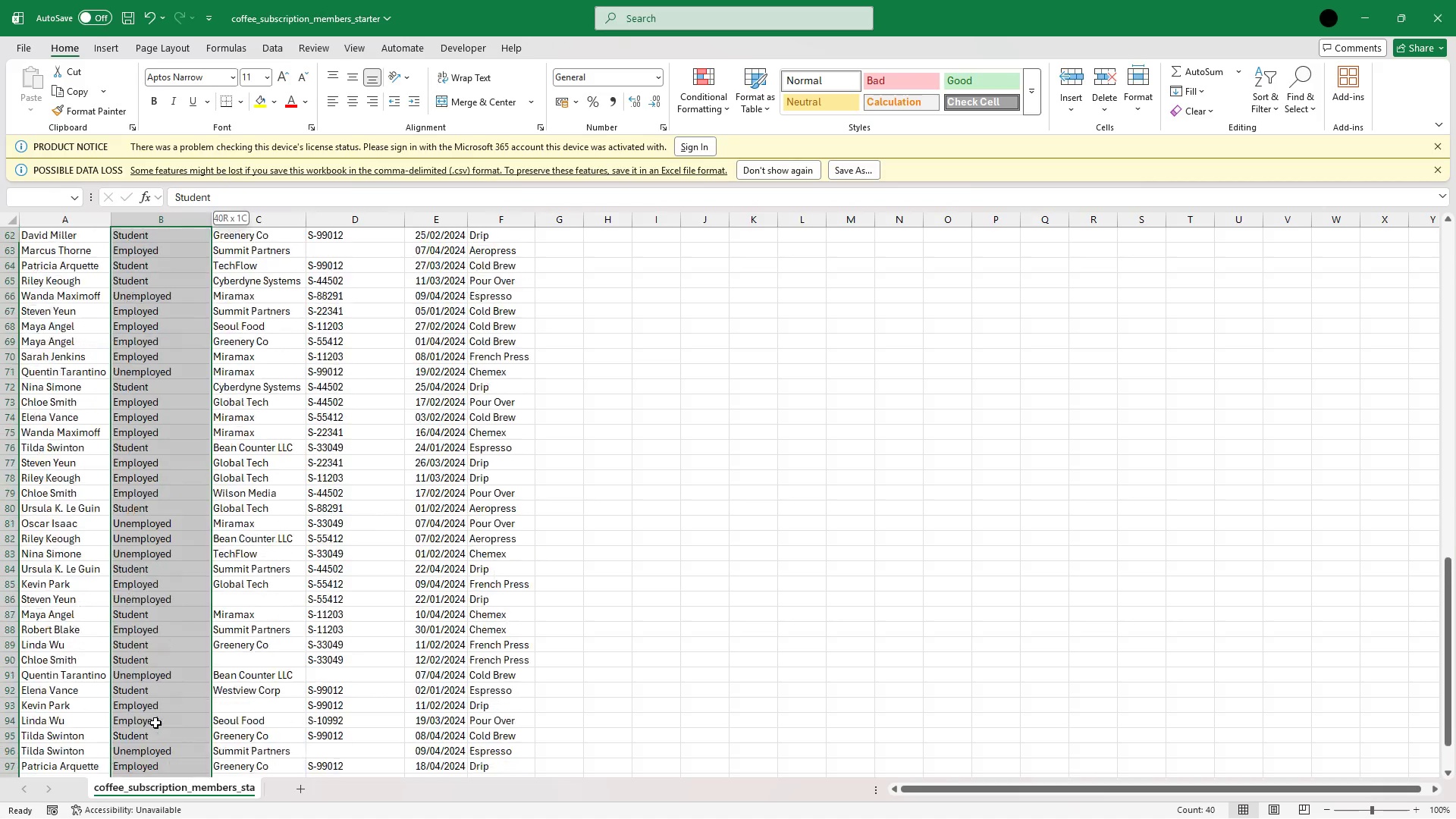 
key(Shift+ArrowUp)
 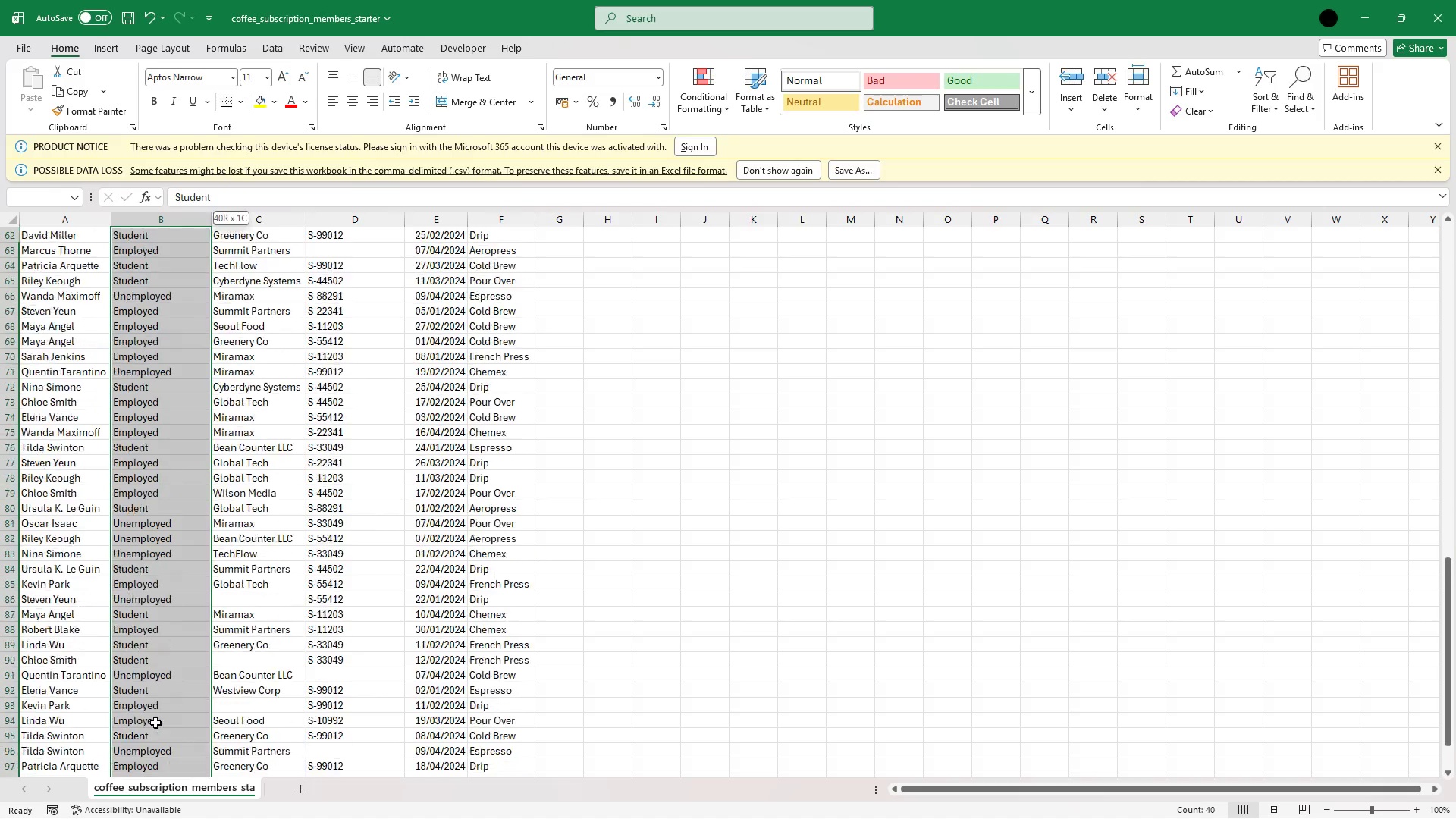 
key(Shift+ArrowUp)
 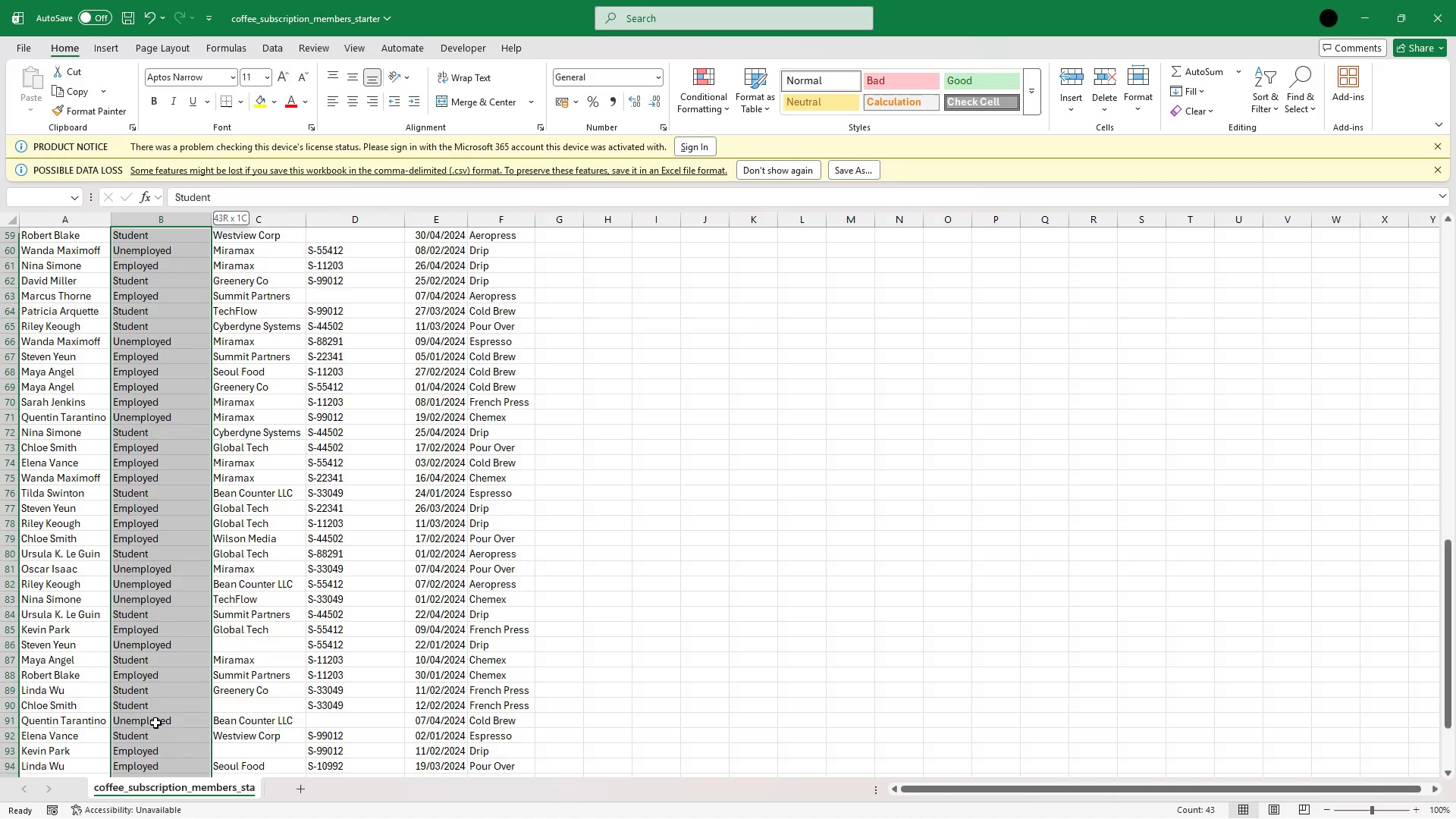 
key(Shift+ArrowUp)
 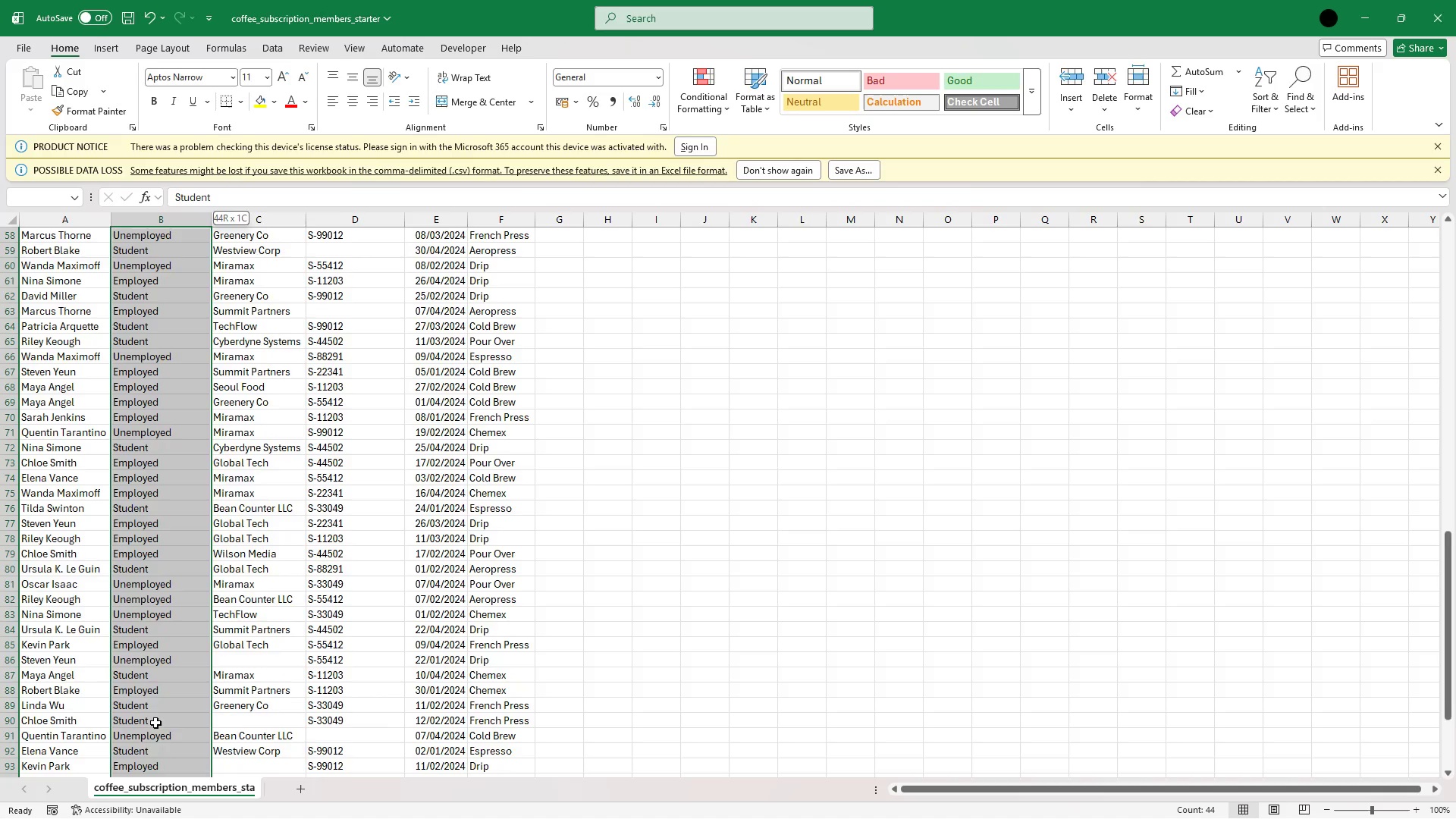 
hold_key(key=ArrowUp, duration=1.17)
 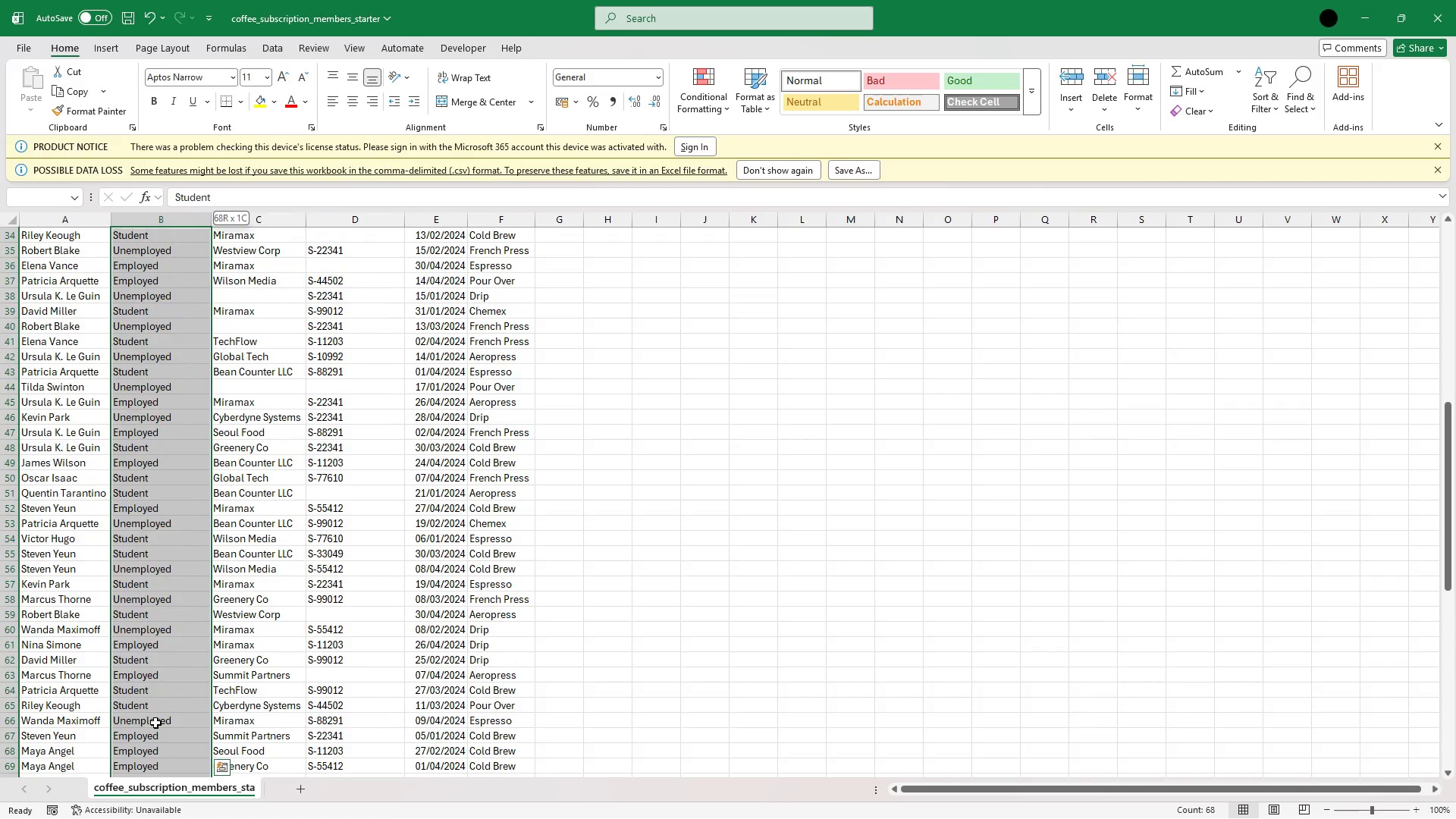 
wait(6.03)
 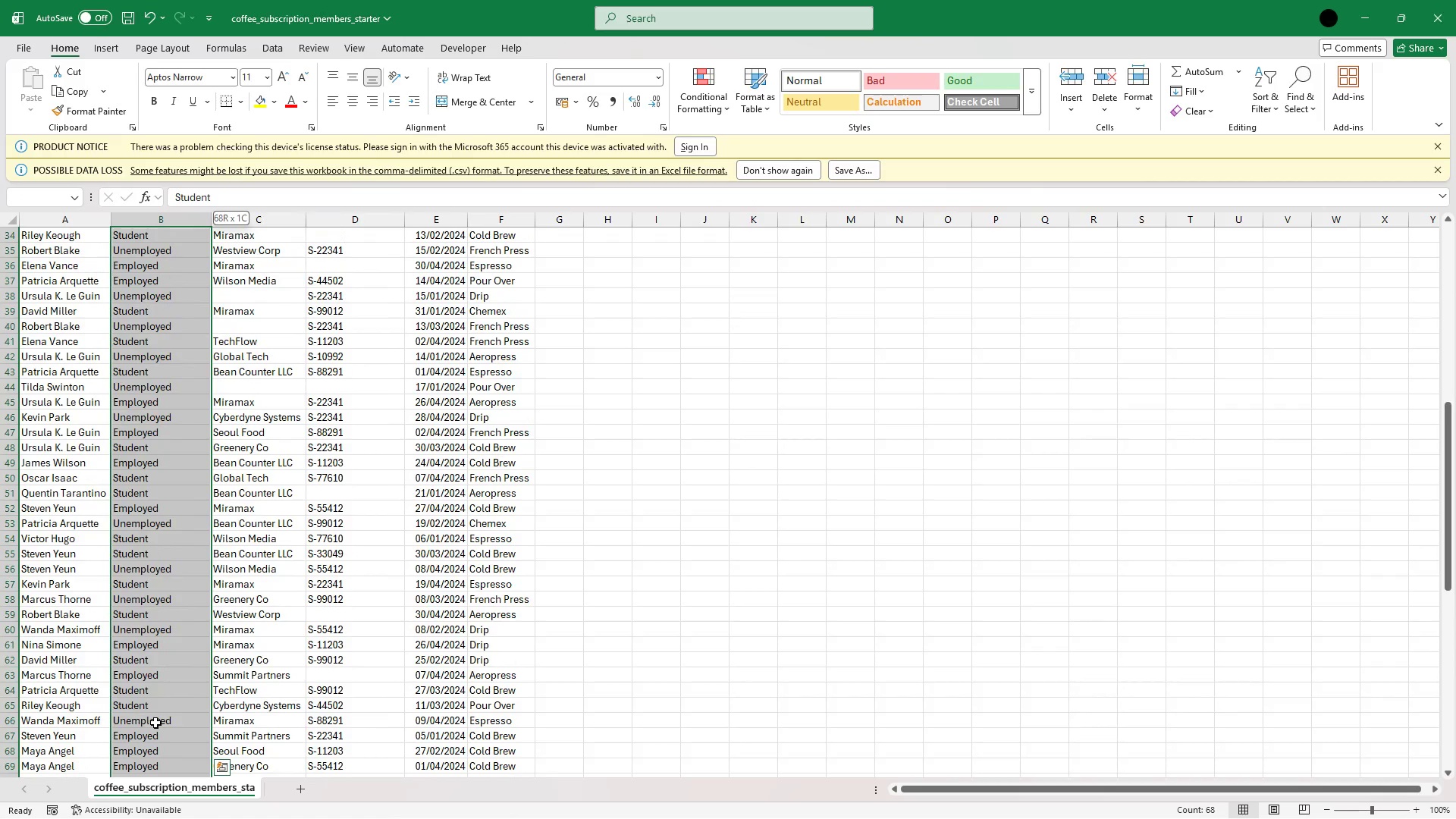 
key(Shift+ArrowUp)
 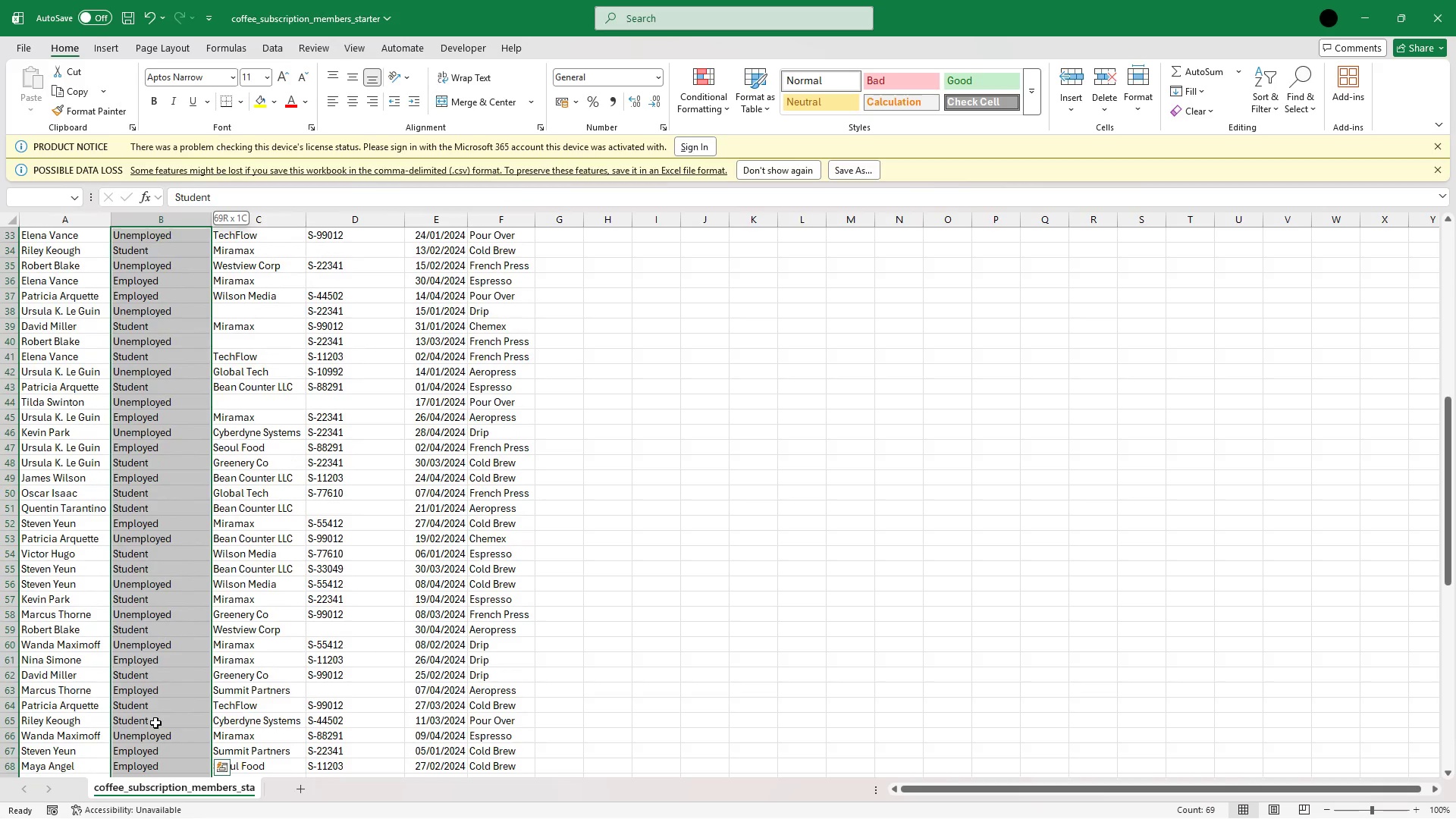 
key(Shift+ArrowUp)
 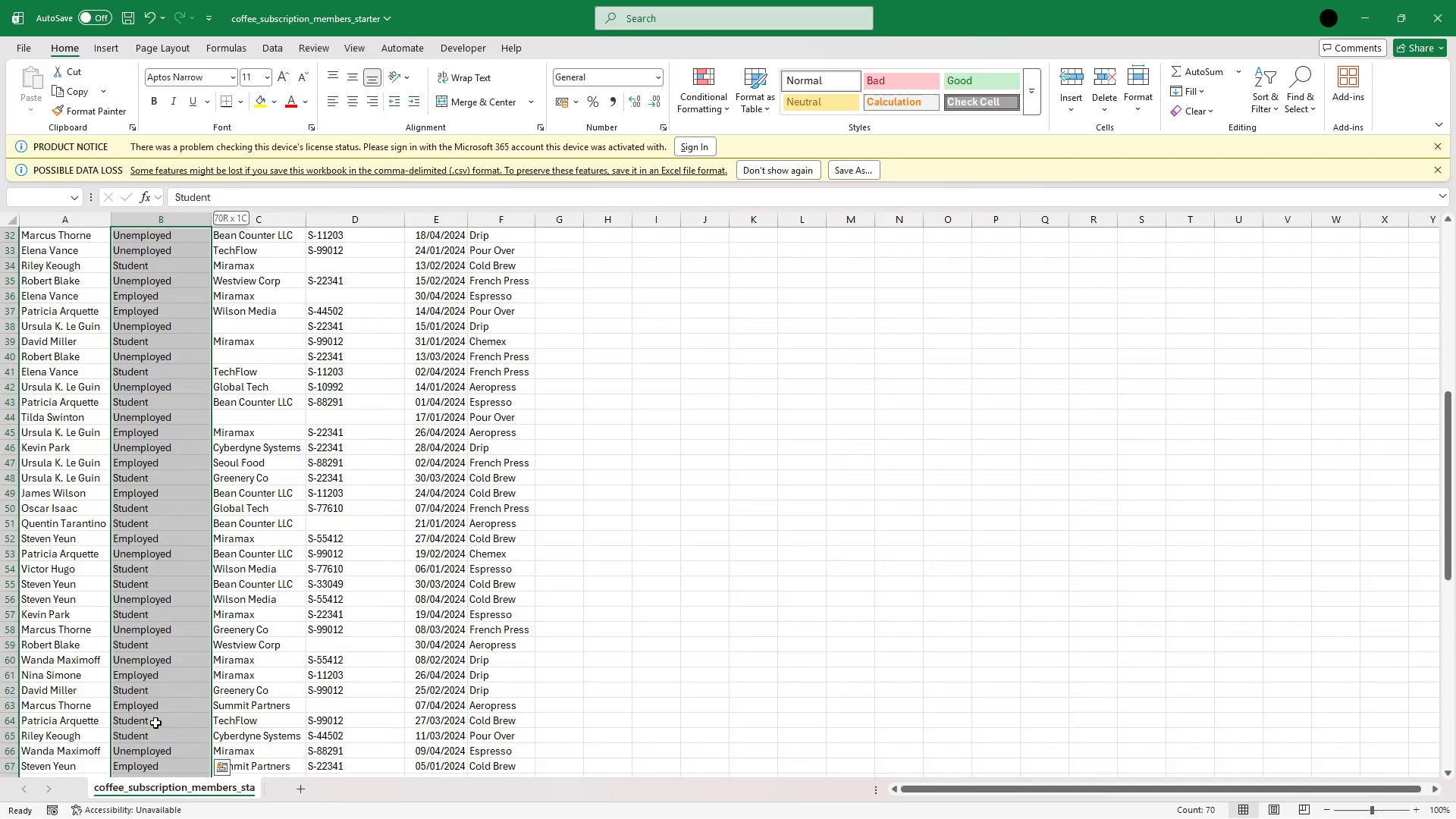 
wait(8.45)
 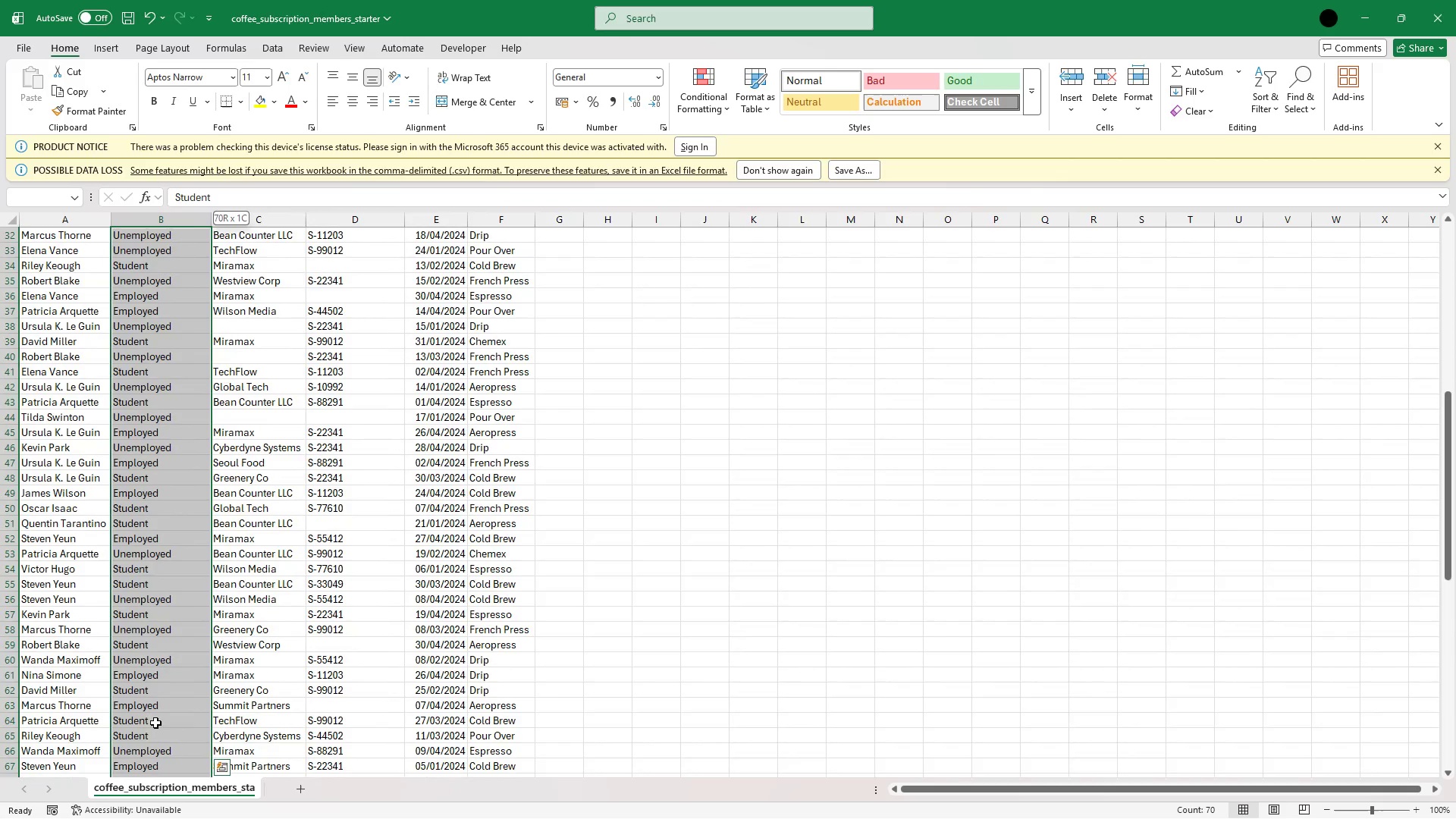 
key(Shift+ArrowUp)
 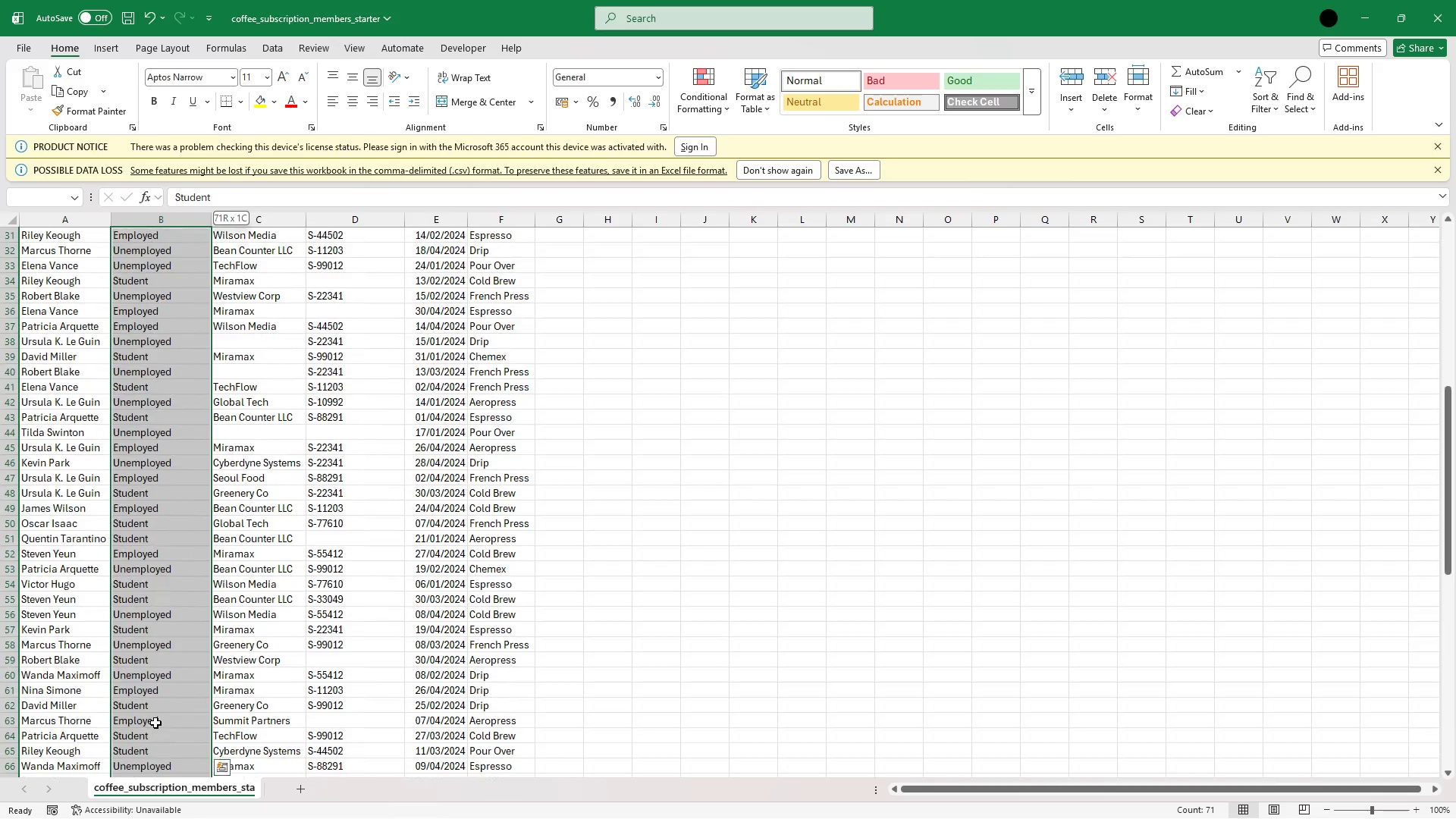 
key(Shift+ArrowUp)
 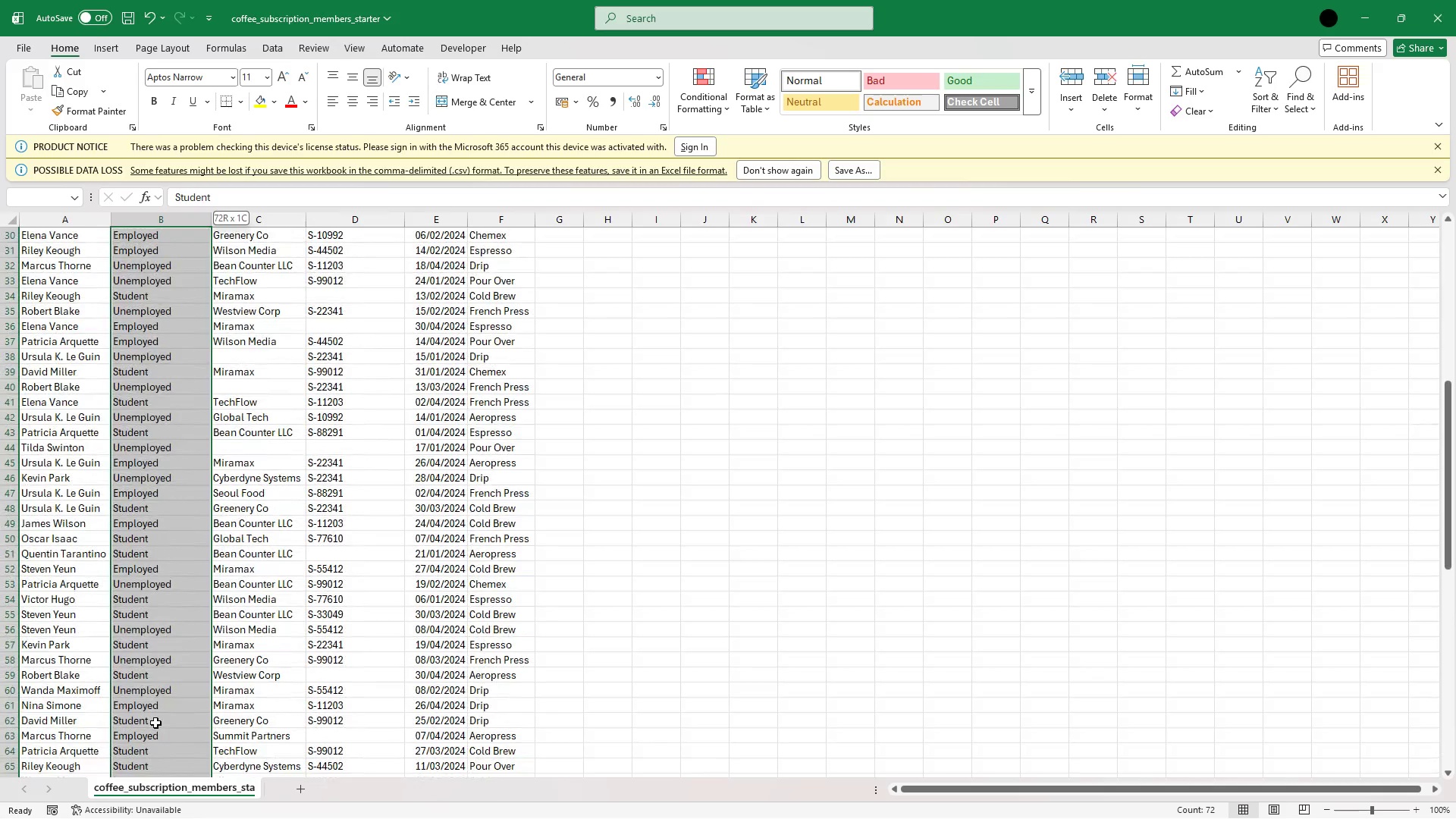 
key(Shift+ArrowUp)
 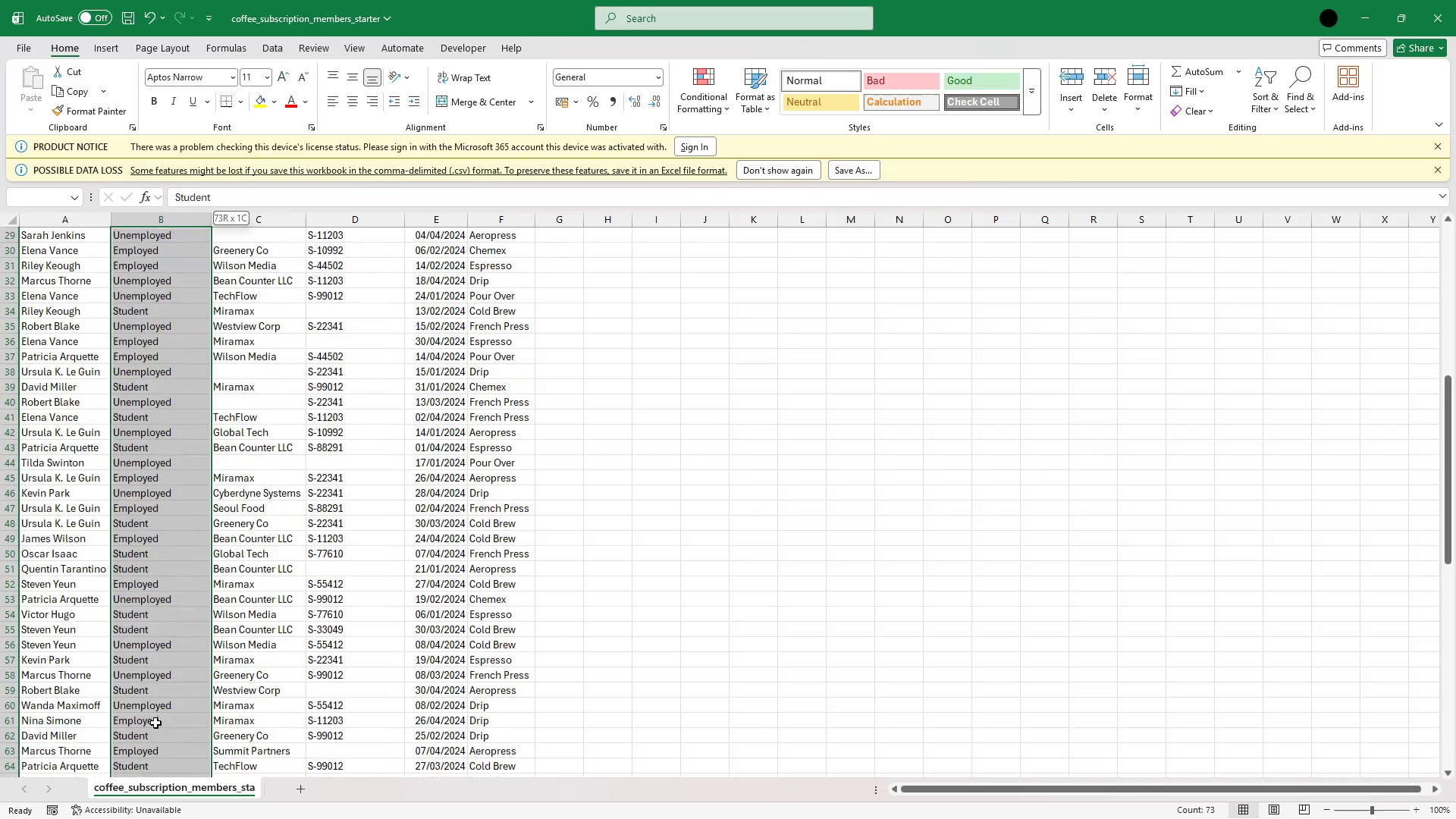 
key(Shift+ArrowUp)
 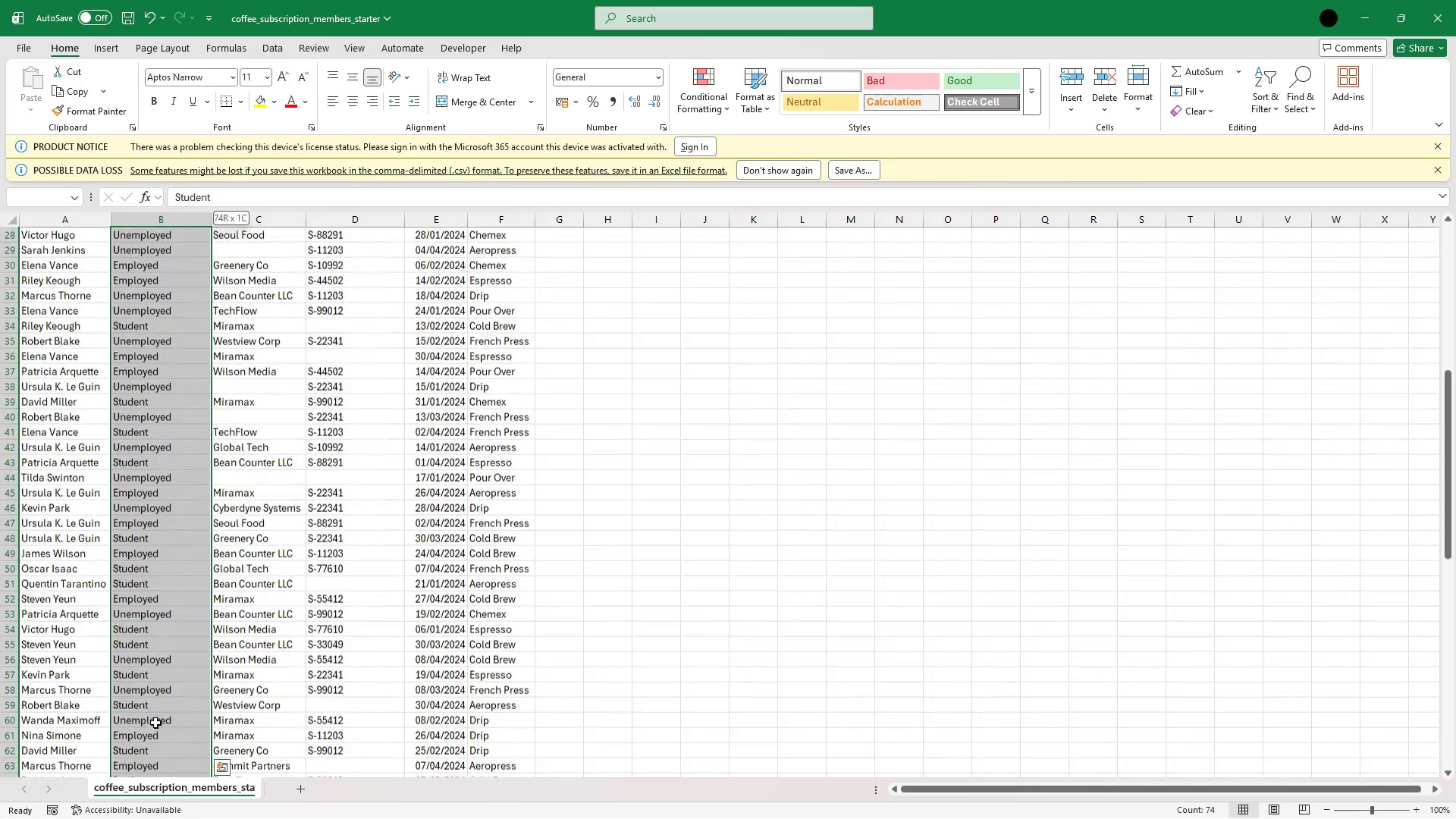 
key(Shift+ArrowUp)
 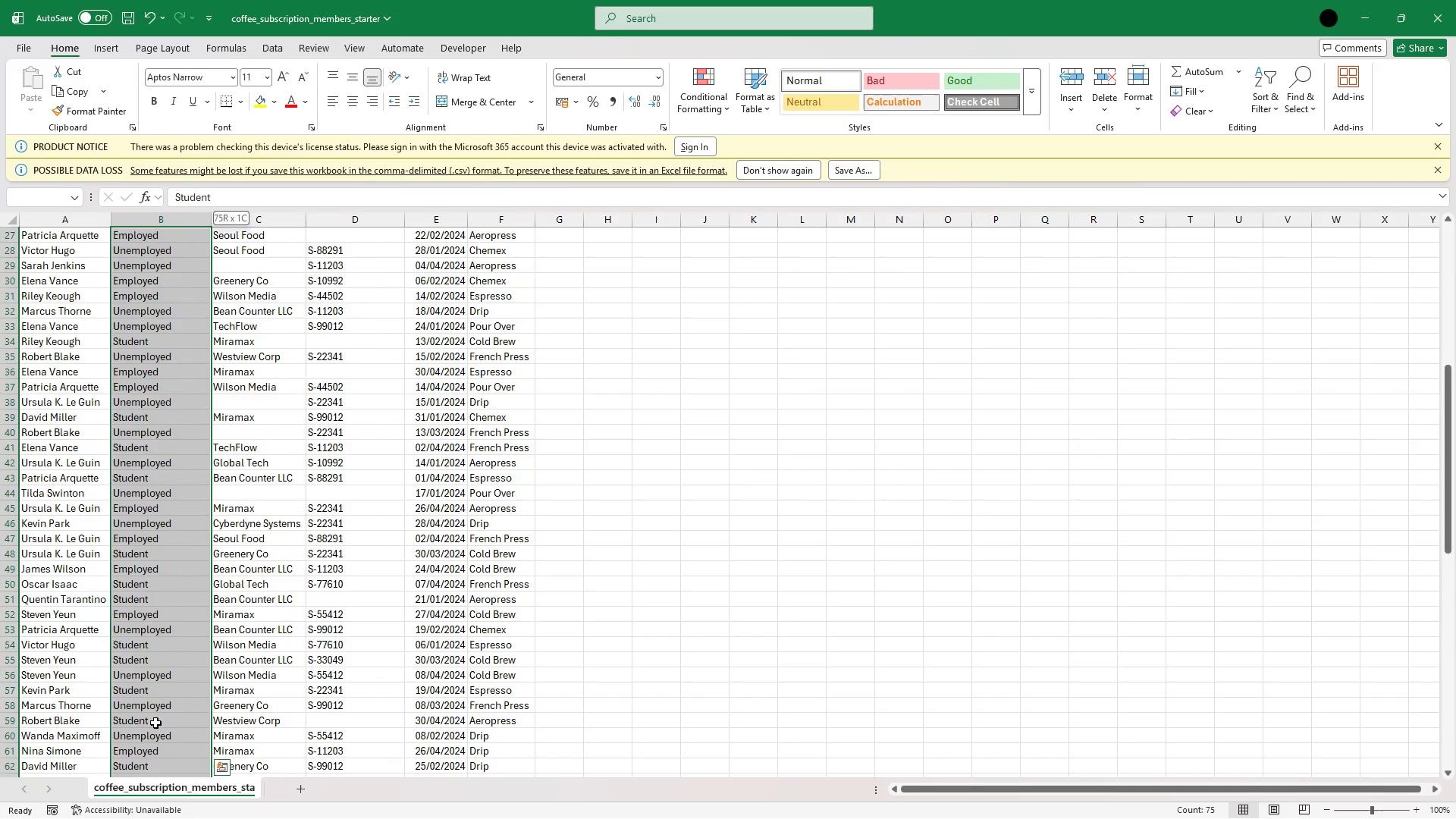 
key(Shift+ArrowUp)
 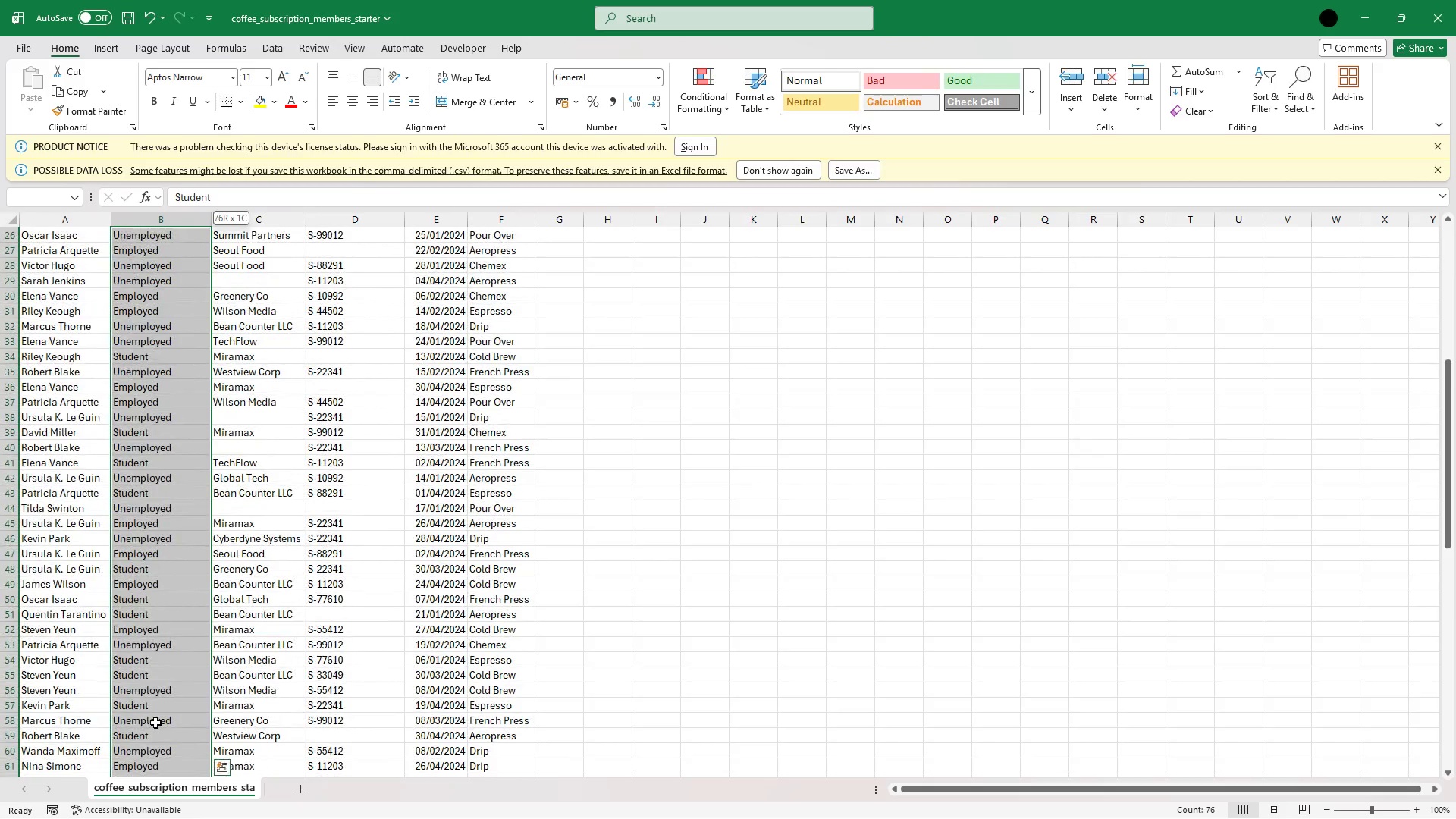 
key(Shift+ArrowUp)
 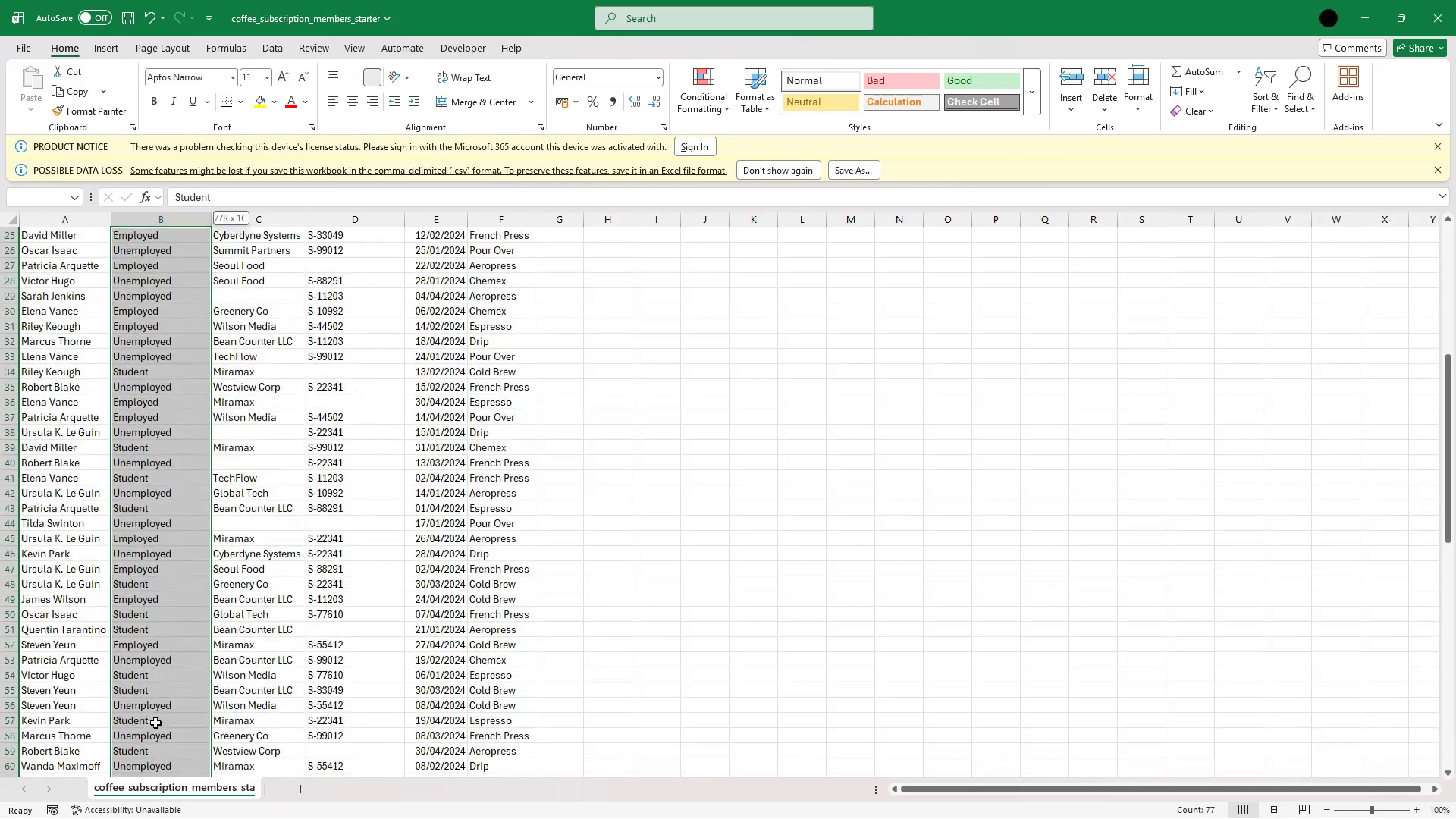 
key(Shift+ArrowUp)
 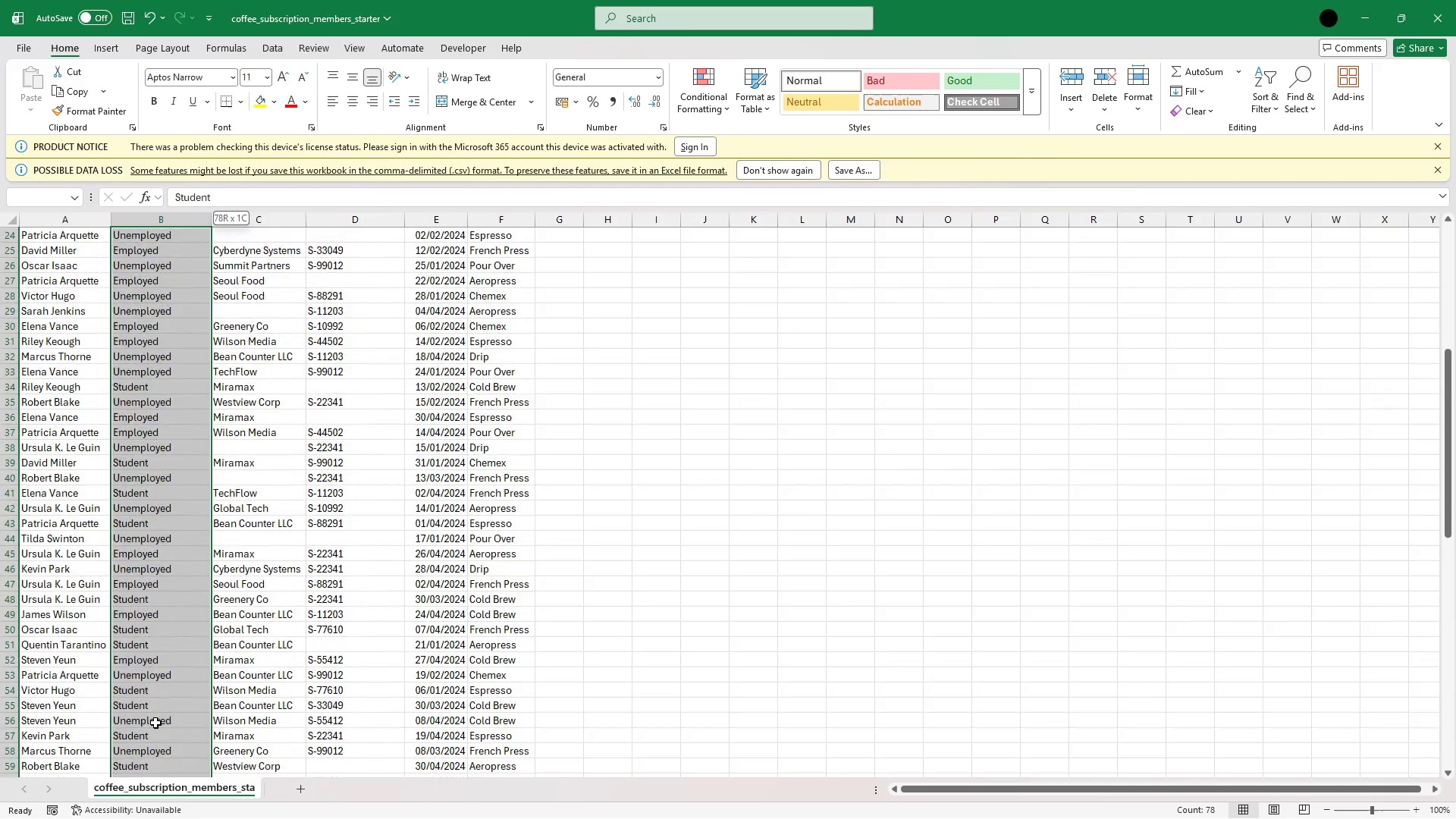 
key(Shift+ArrowUp)
 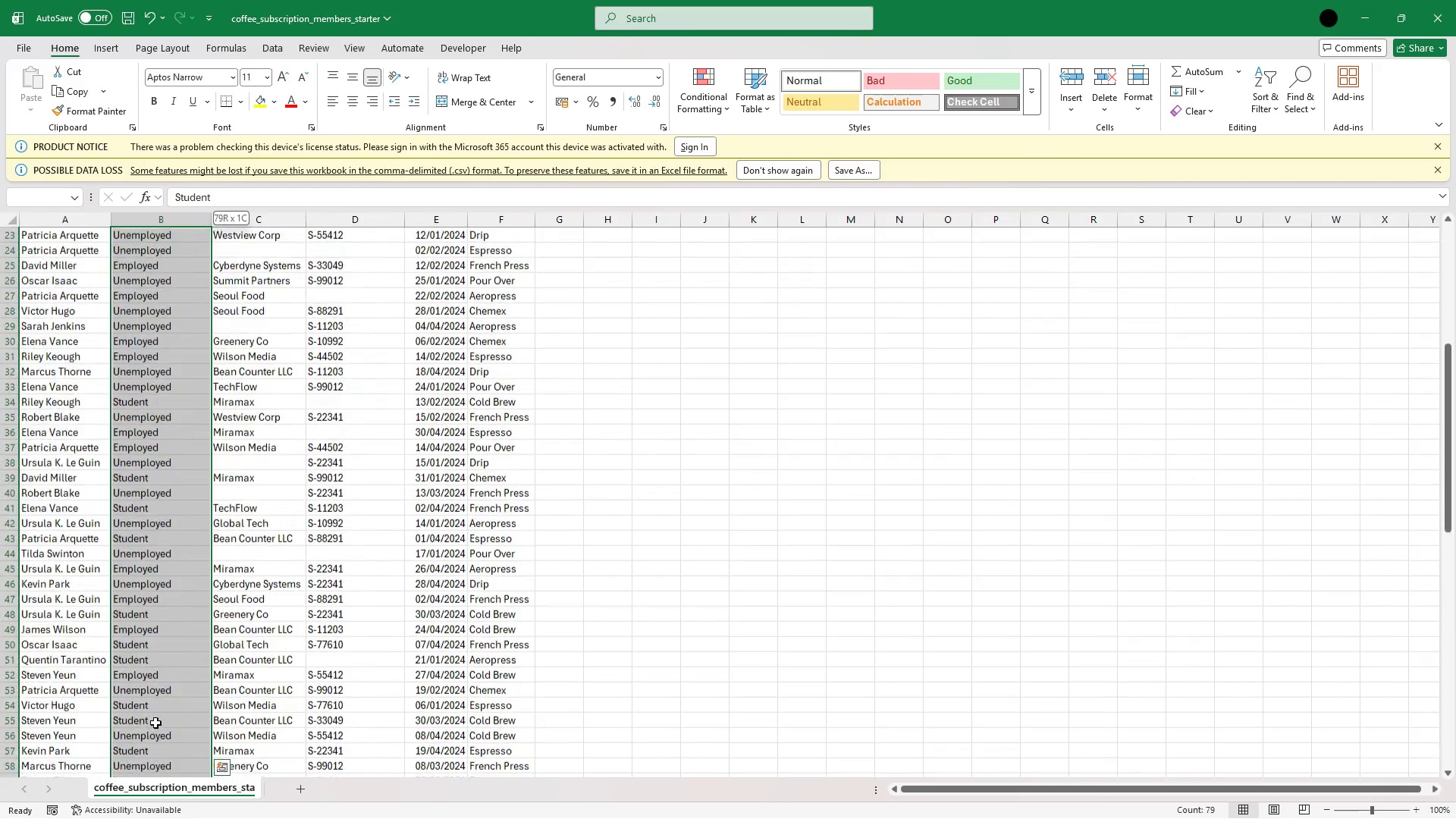 
key(Shift+ArrowUp)
 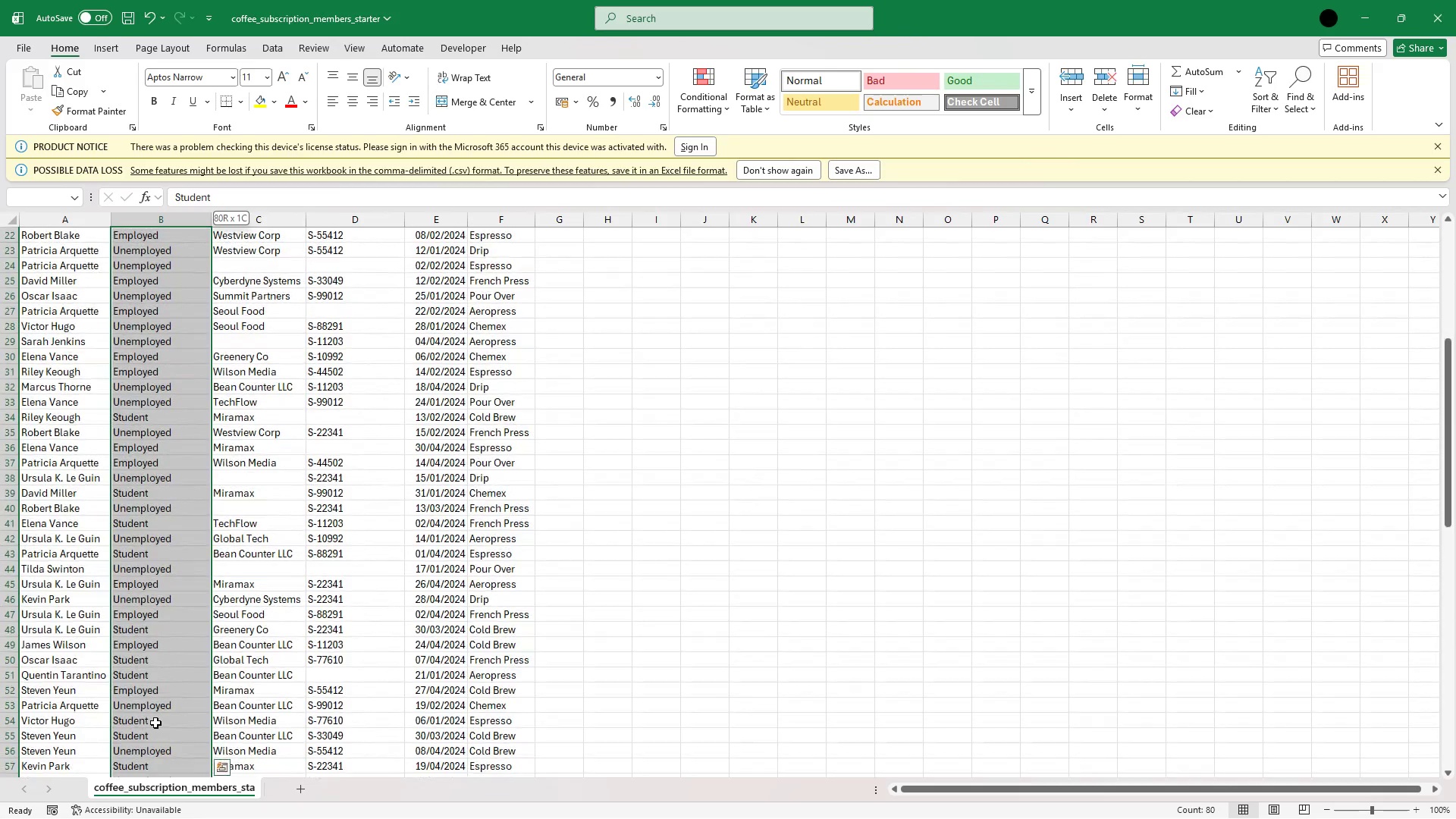 
key(Shift+ArrowUp)
 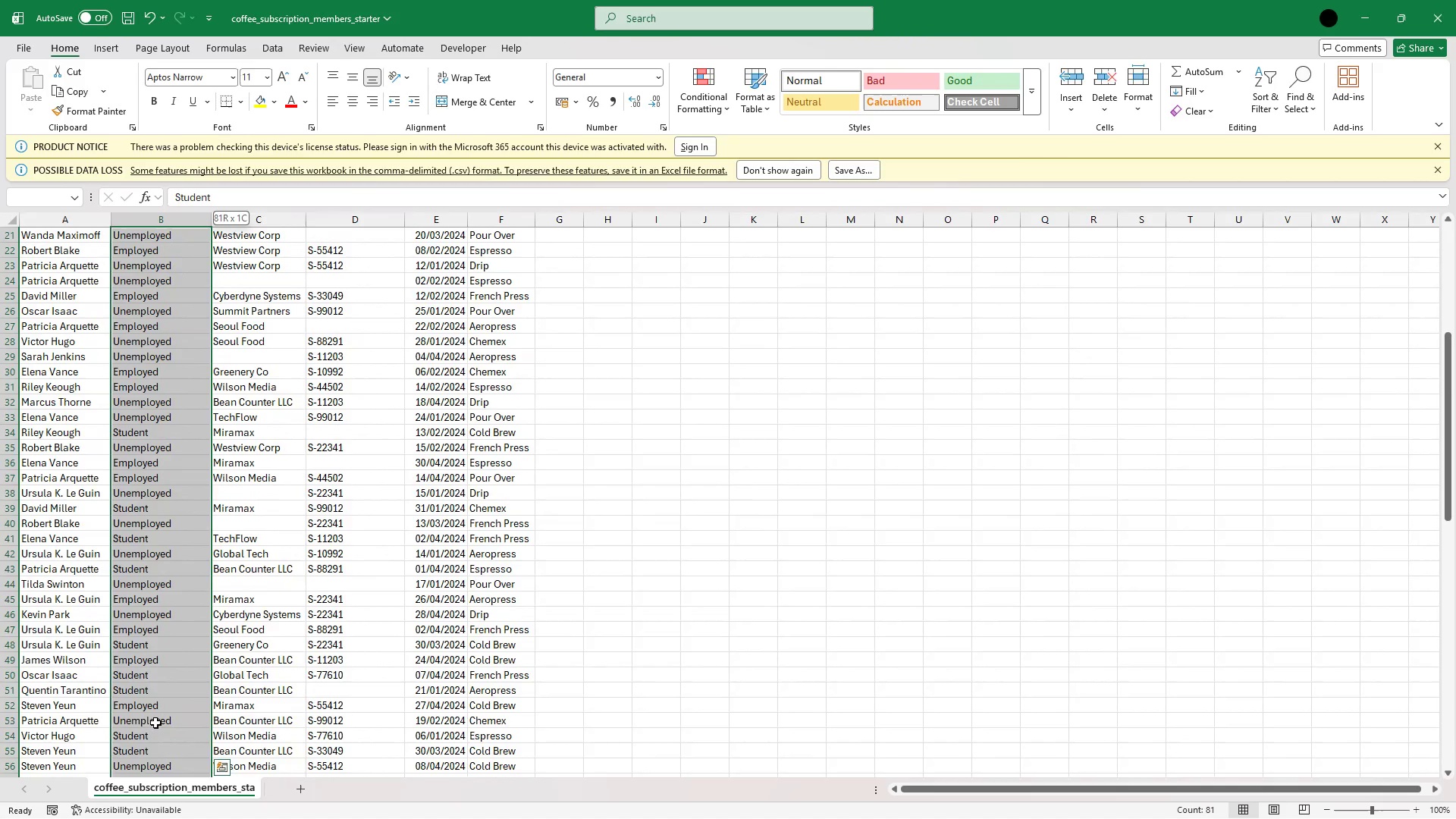 
key(Shift+ArrowUp)
 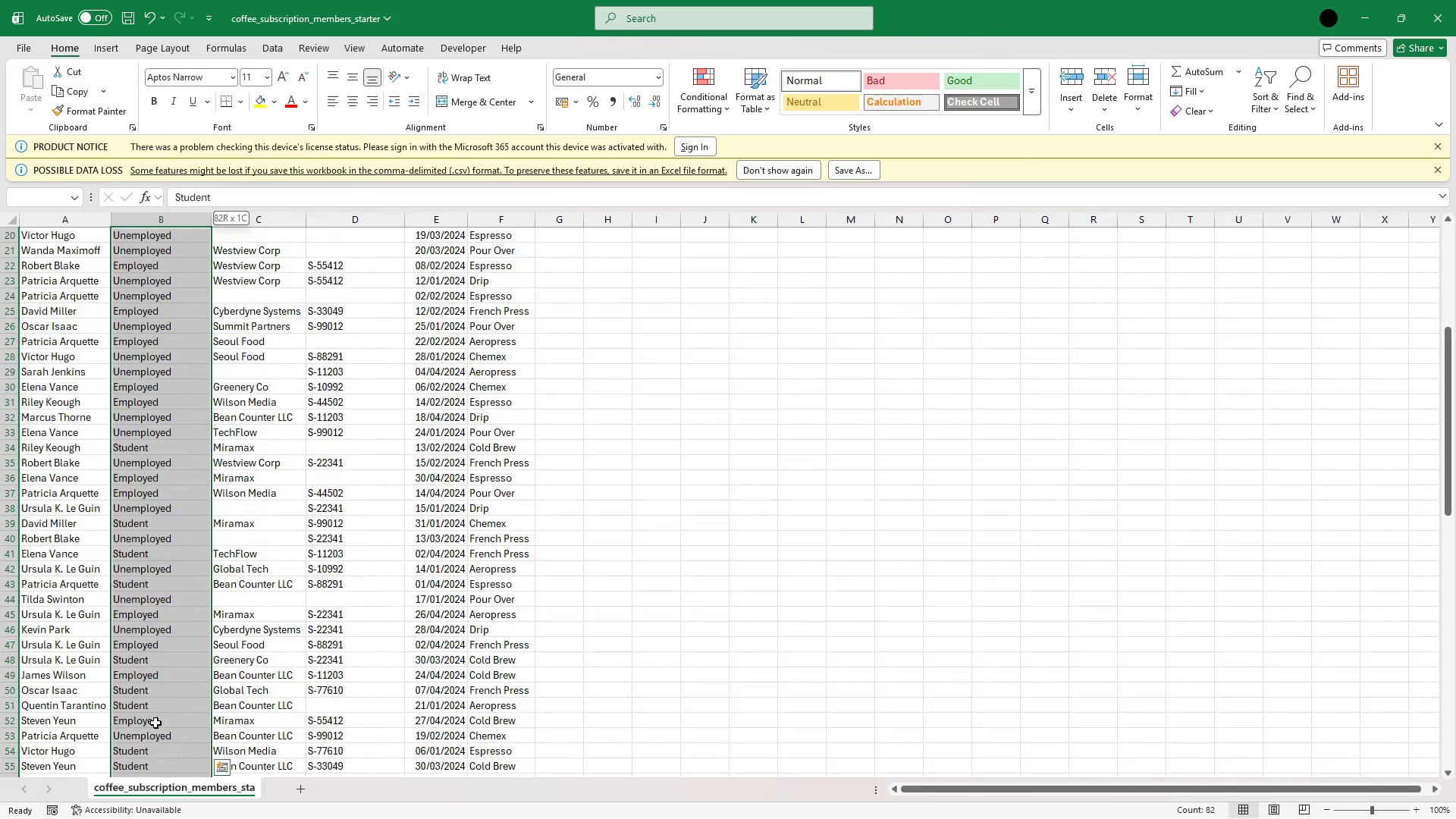 
key(Shift+ArrowUp)
 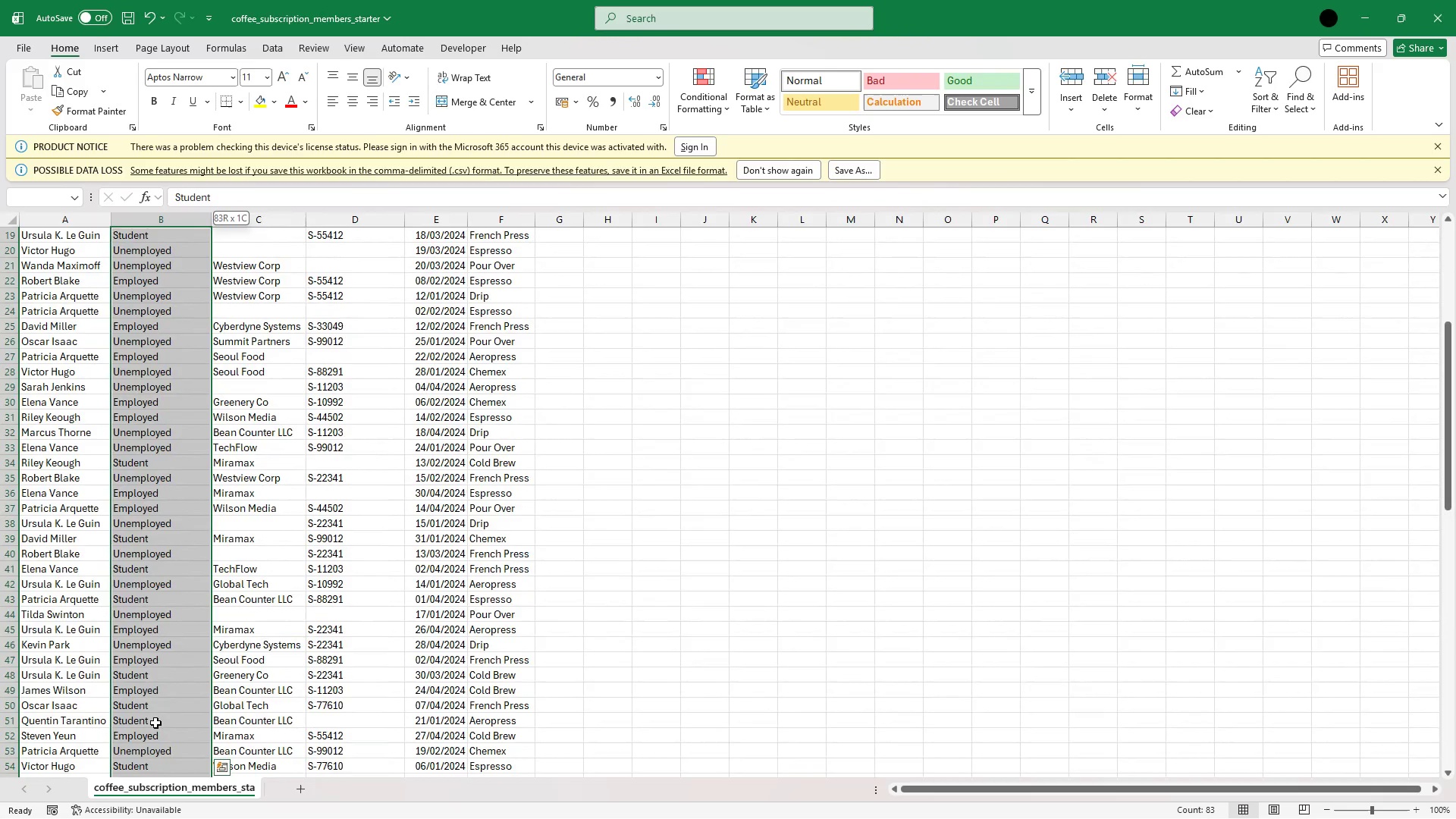 
key(Shift+ArrowDown)
 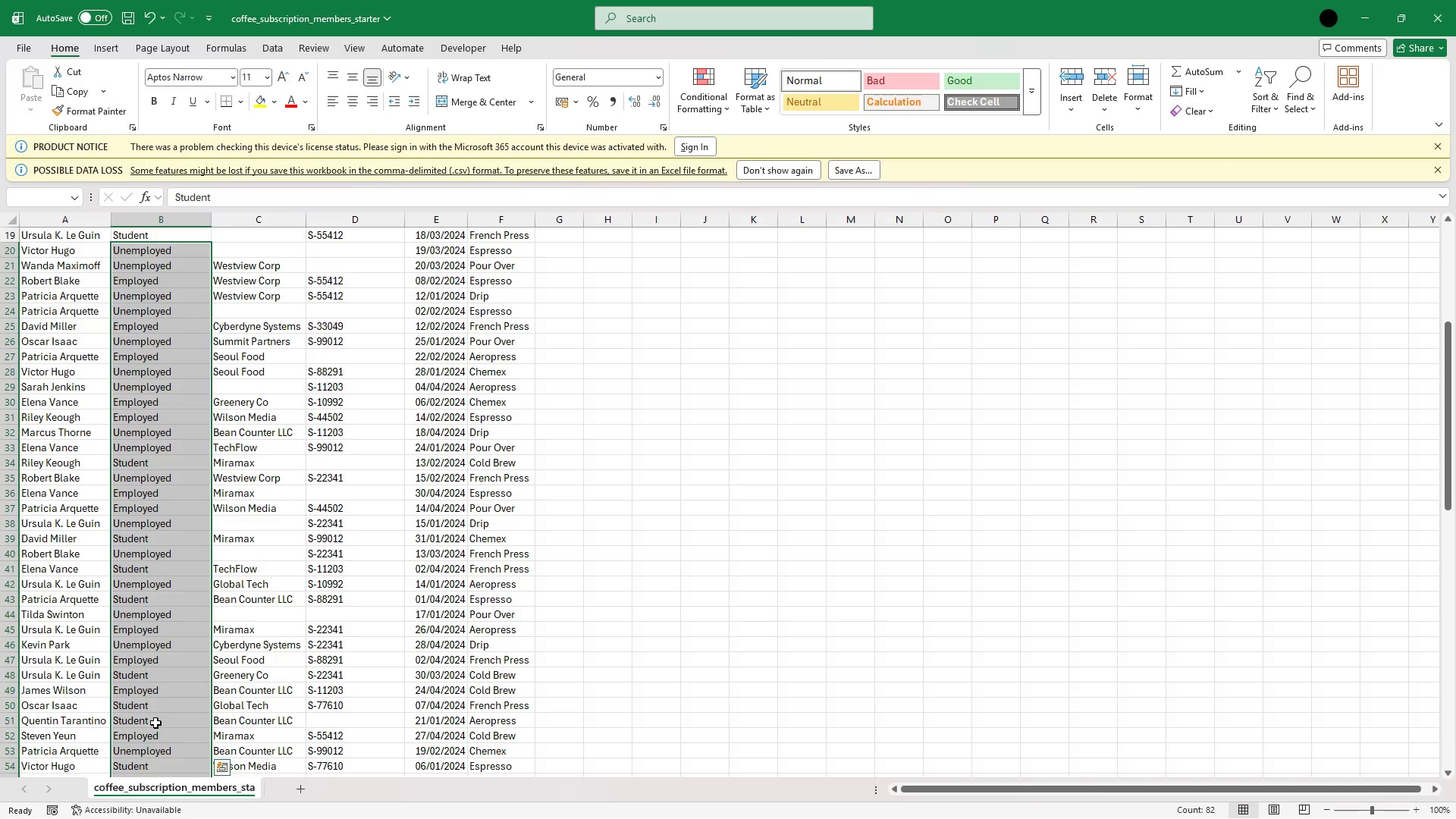 
left_click([155, 723])
 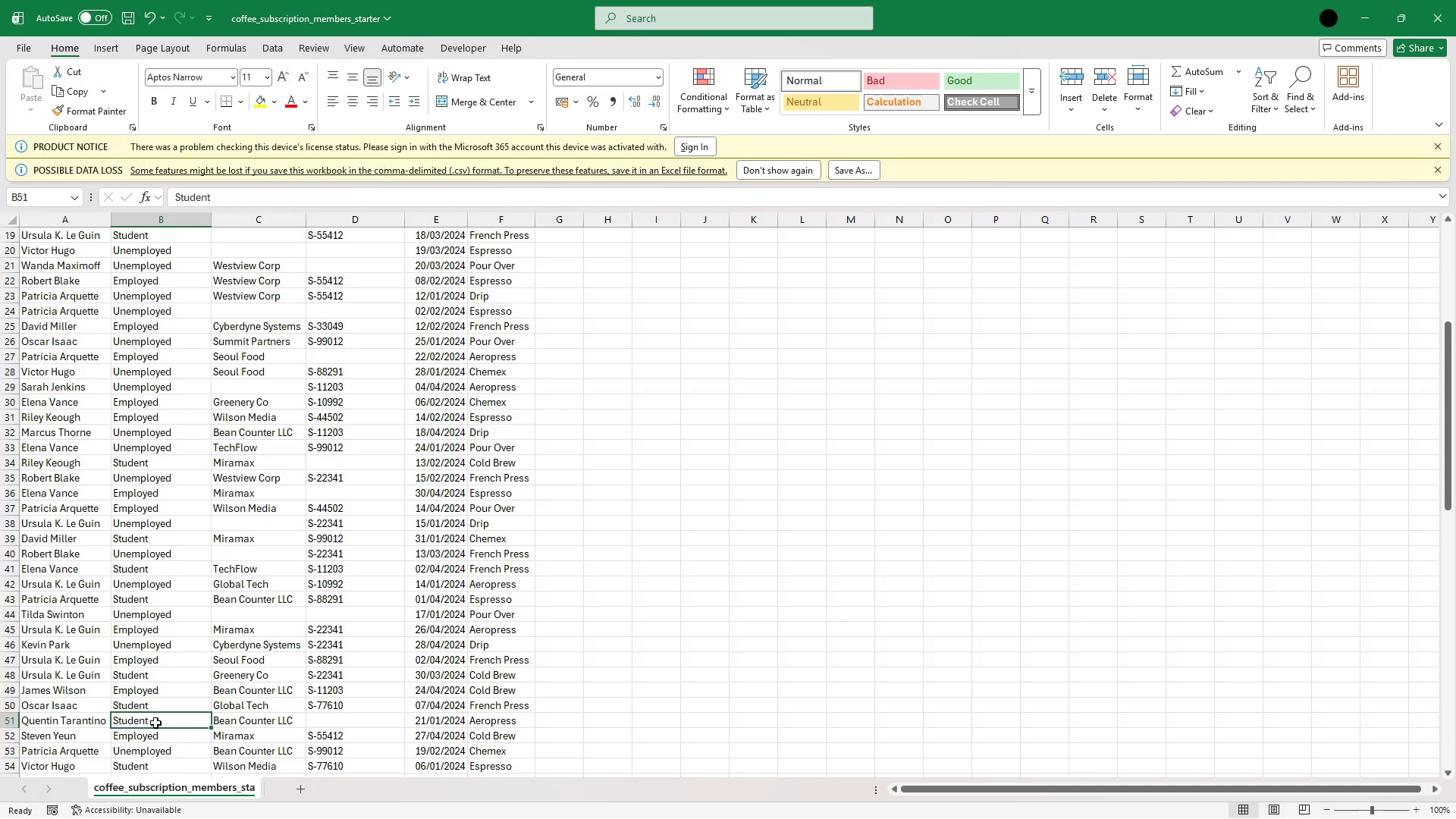 
hold_key(key=ArrowUp, duration=1.52)
 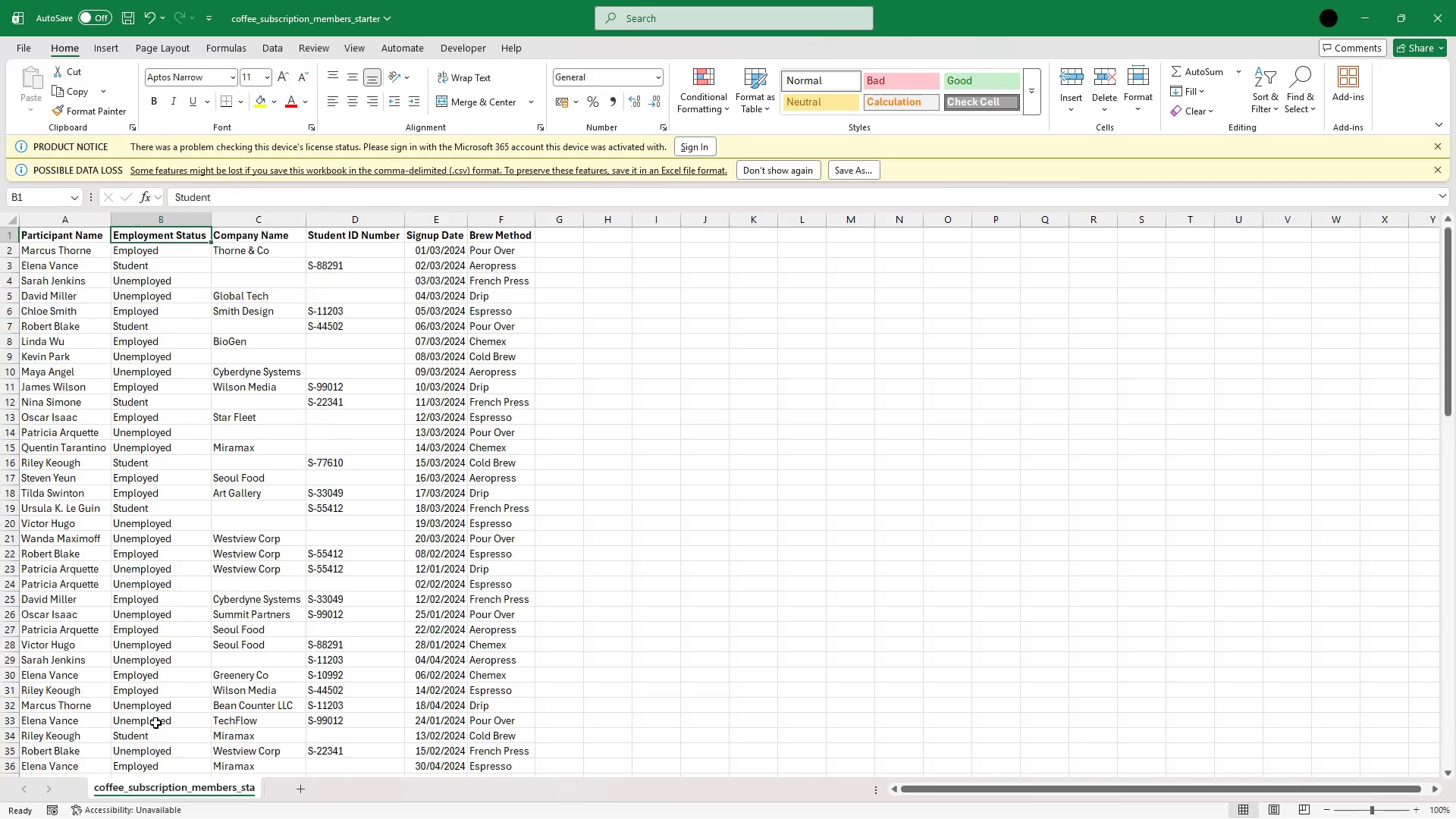 
hold_key(key=ArrowUp, duration=0.84)
 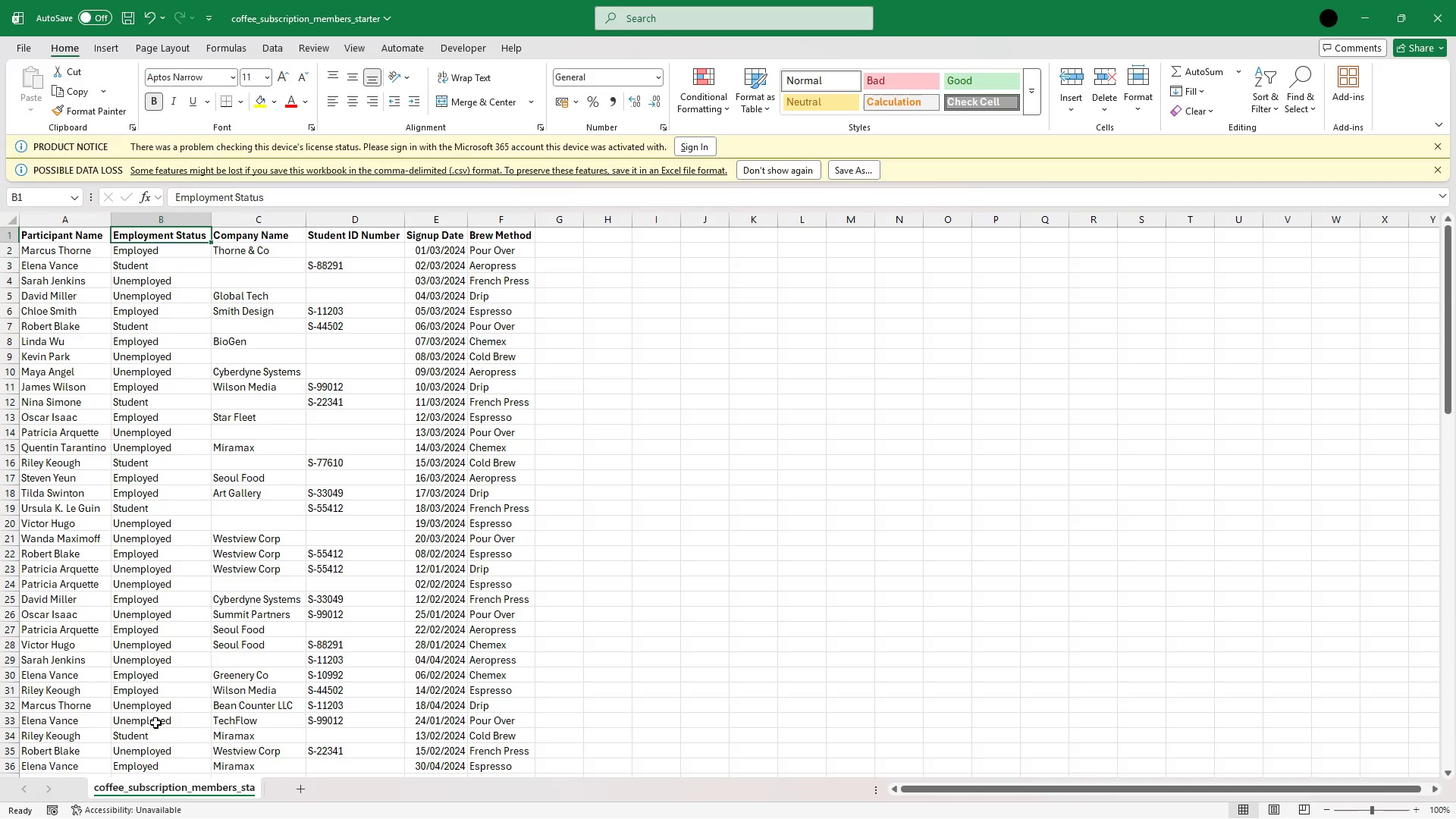 
key(ArrowDown)
 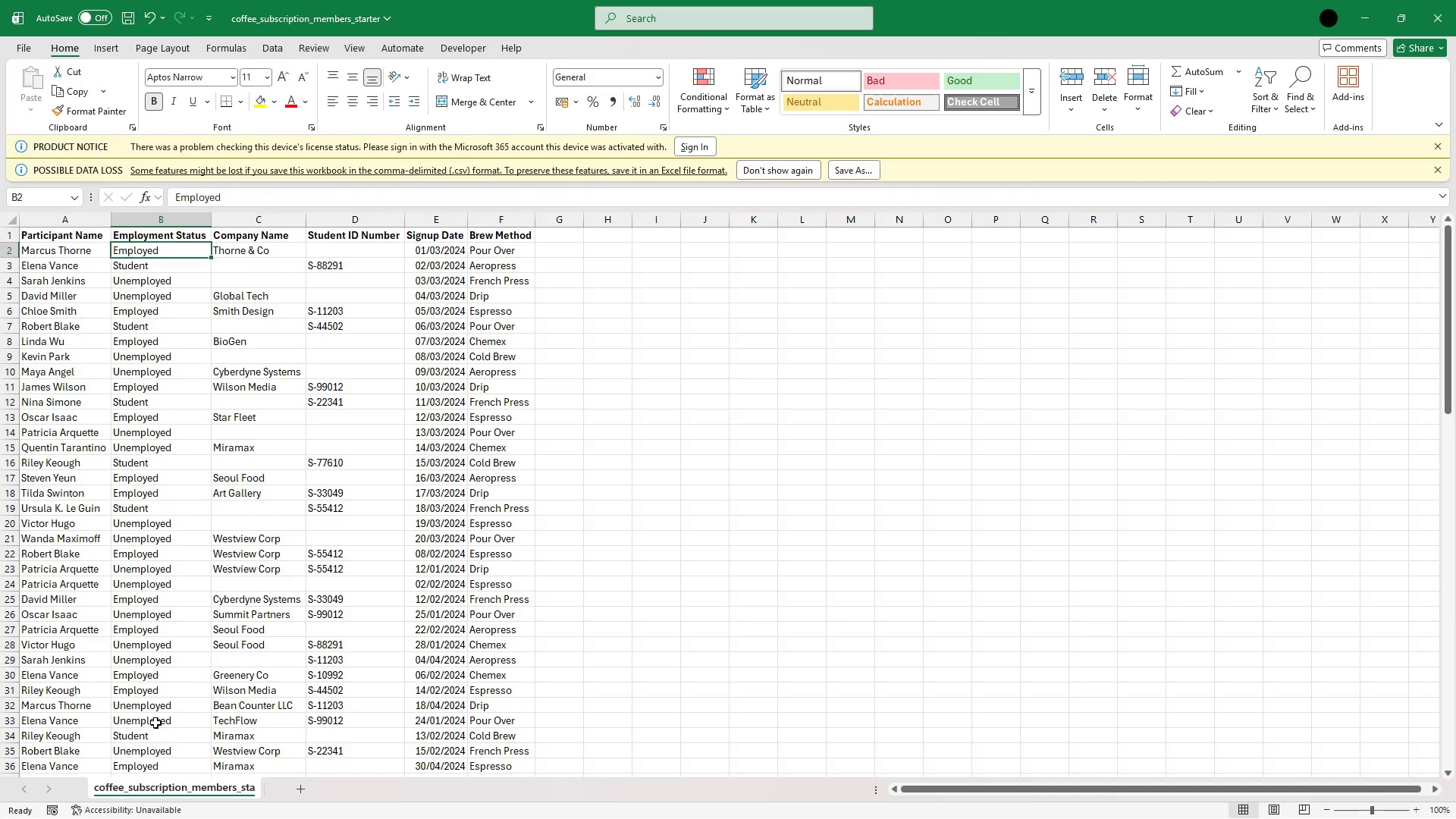 
hold_key(key=ArrowDown, duration=1.51)
 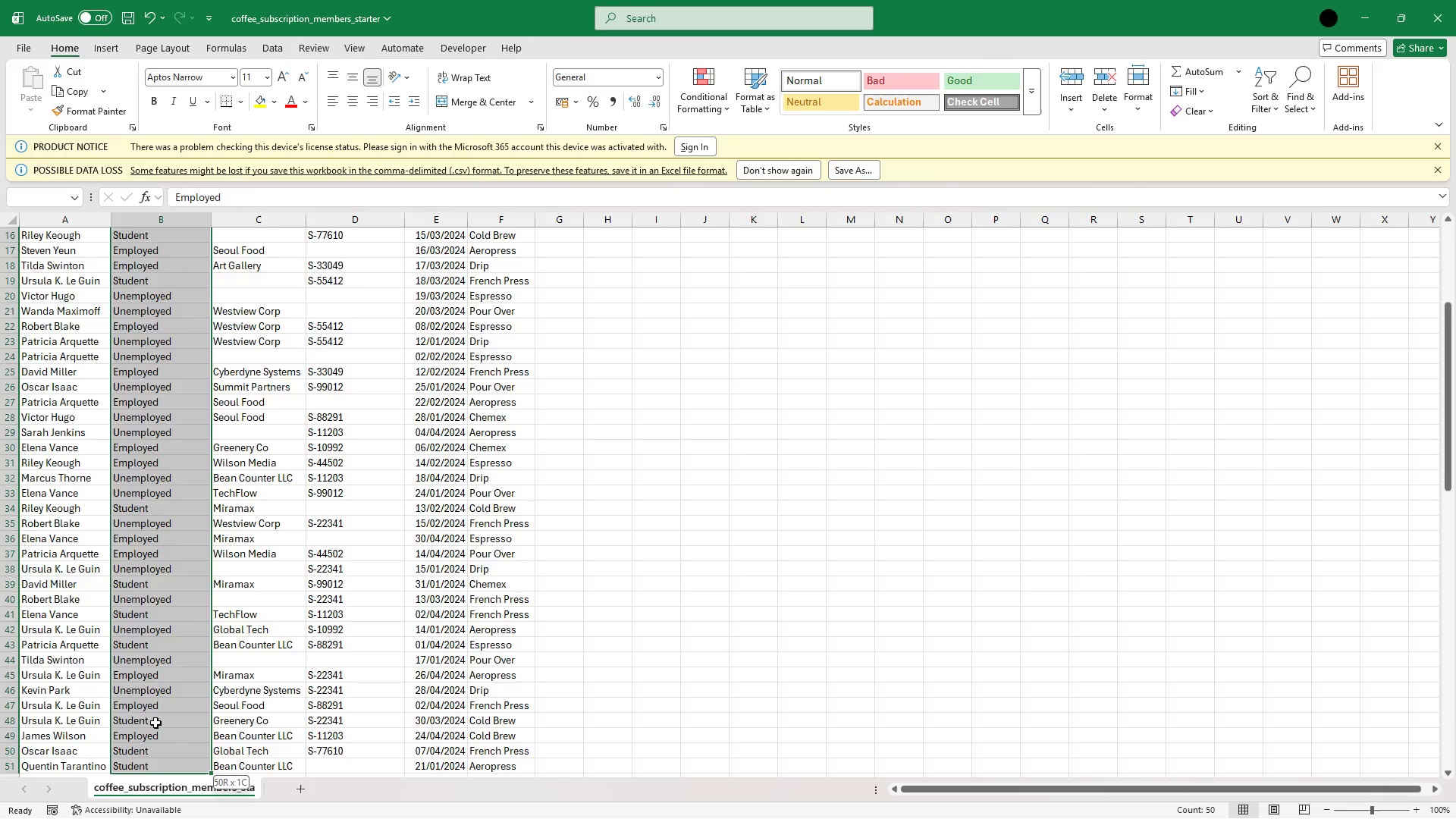 
hold_key(key=ArrowDown, duration=1.52)
 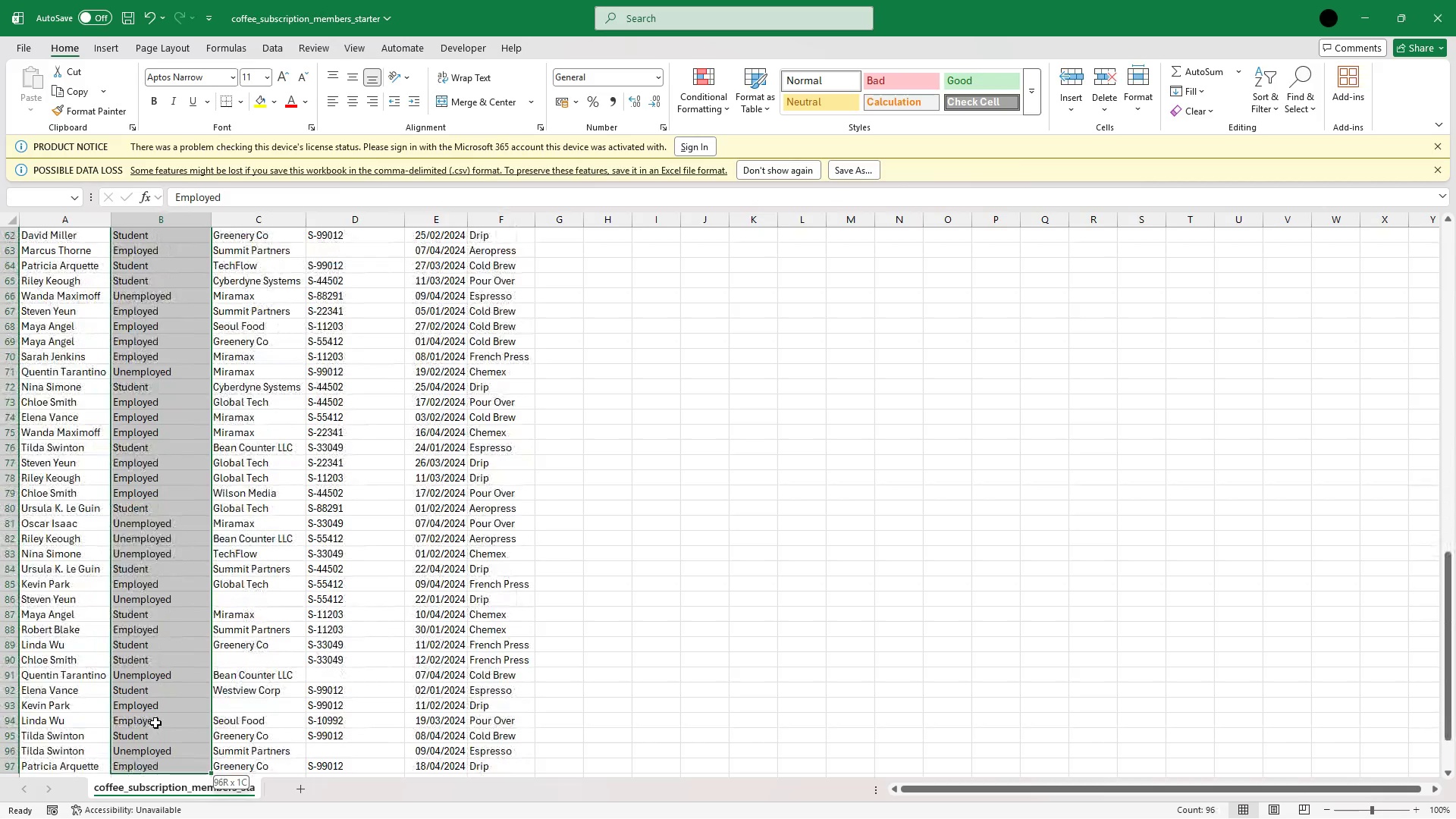 
hold_key(key=ArrowDown, duration=0.34)
 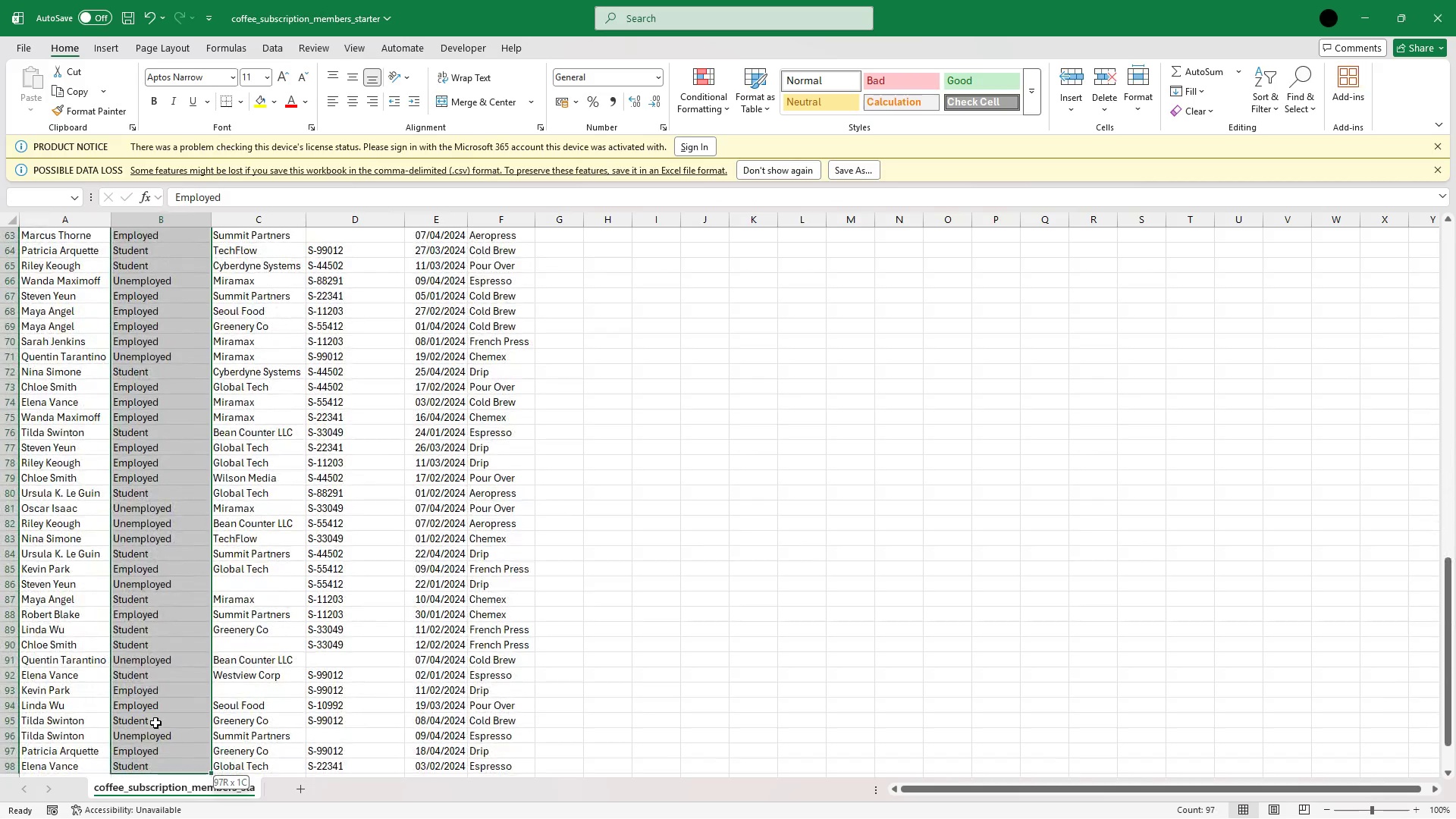 
hold_key(key=ArrowDown, duration=0.66)
 